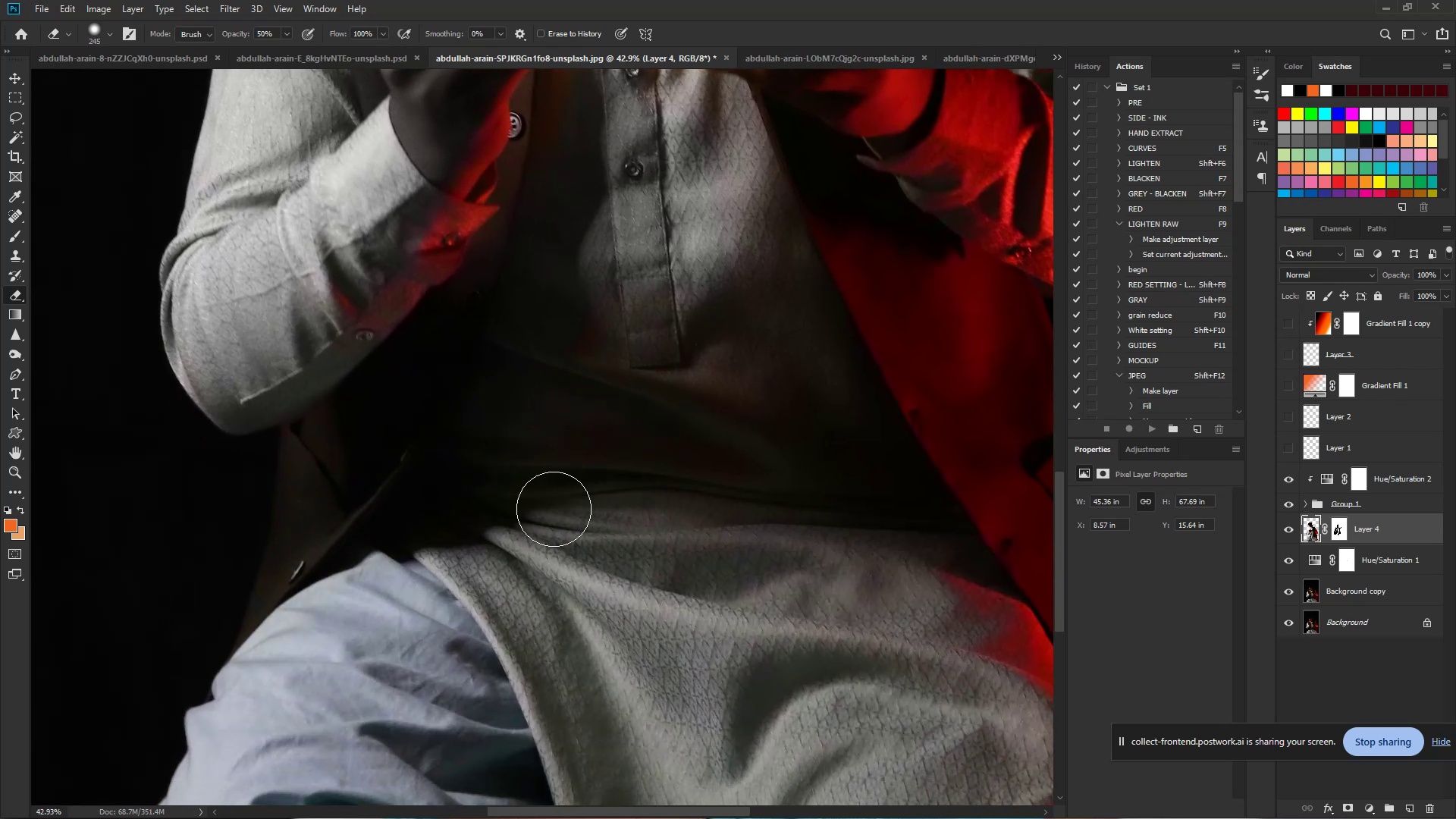 
left_click_drag(start_coordinate=[580, 365], to_coordinate=[581, 492])
 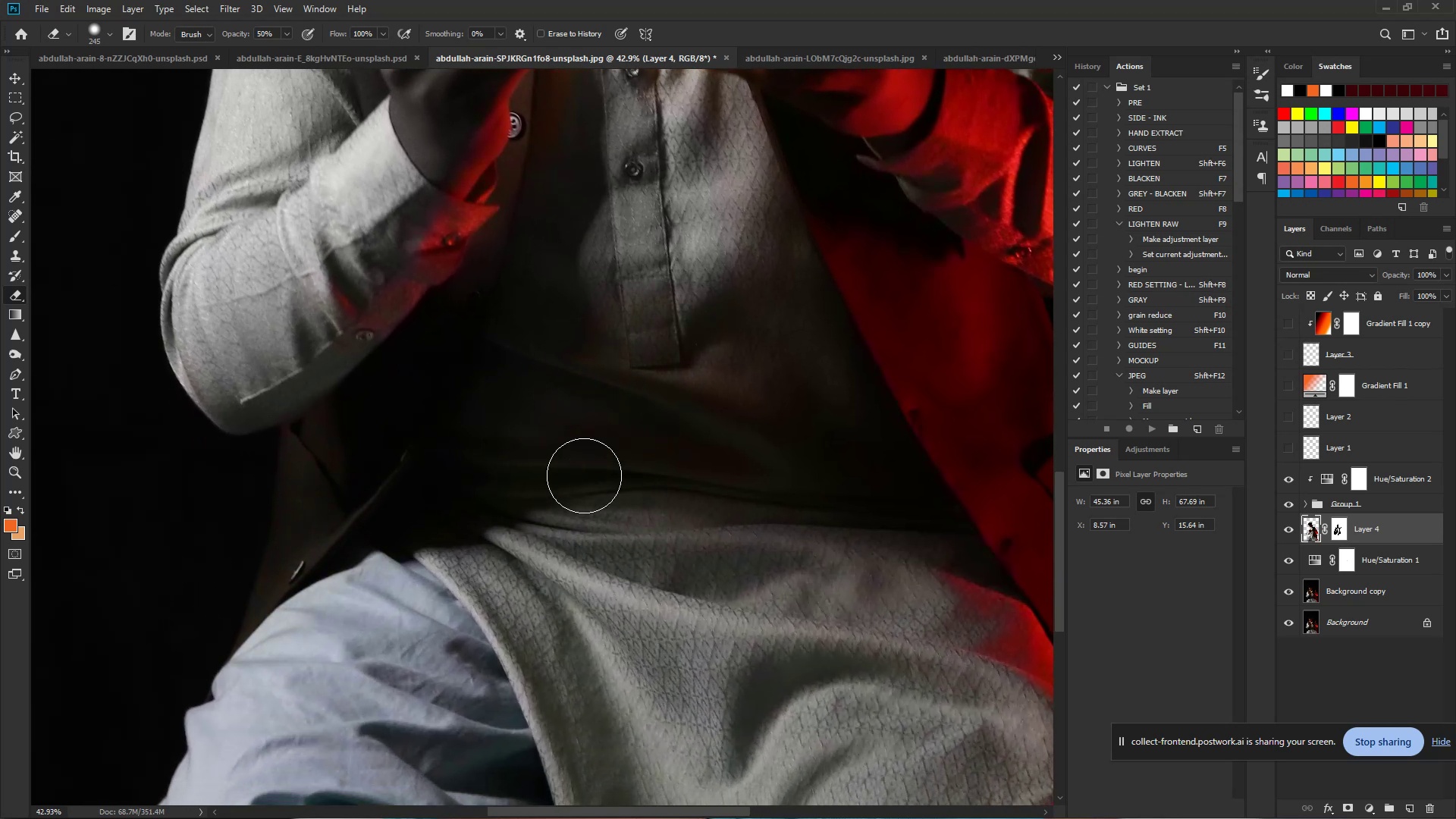 
left_click_drag(start_coordinate=[625, 290], to_coordinate=[704, 479])
 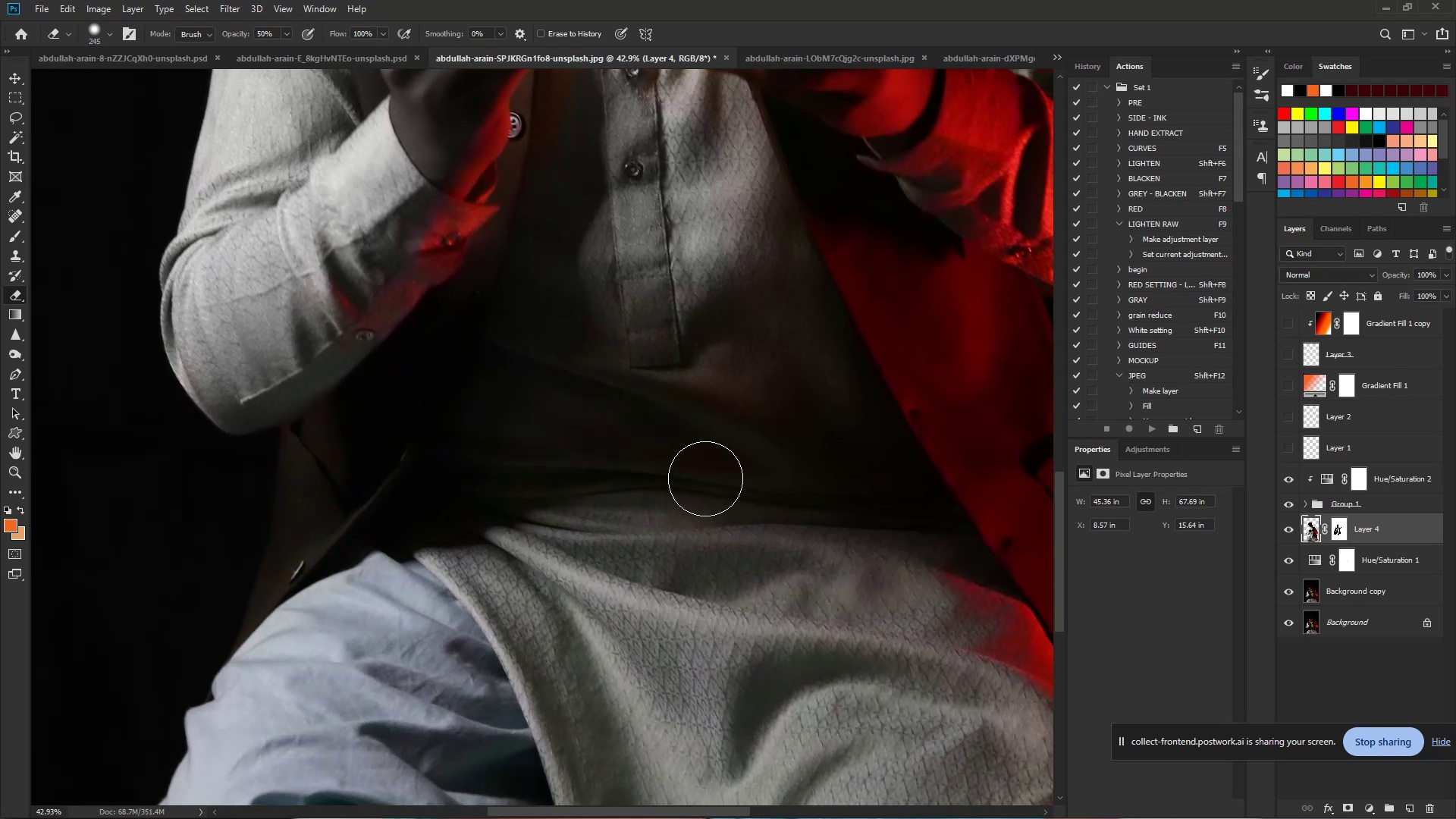 
left_click_drag(start_coordinate=[684, 376], to_coordinate=[767, 573])
 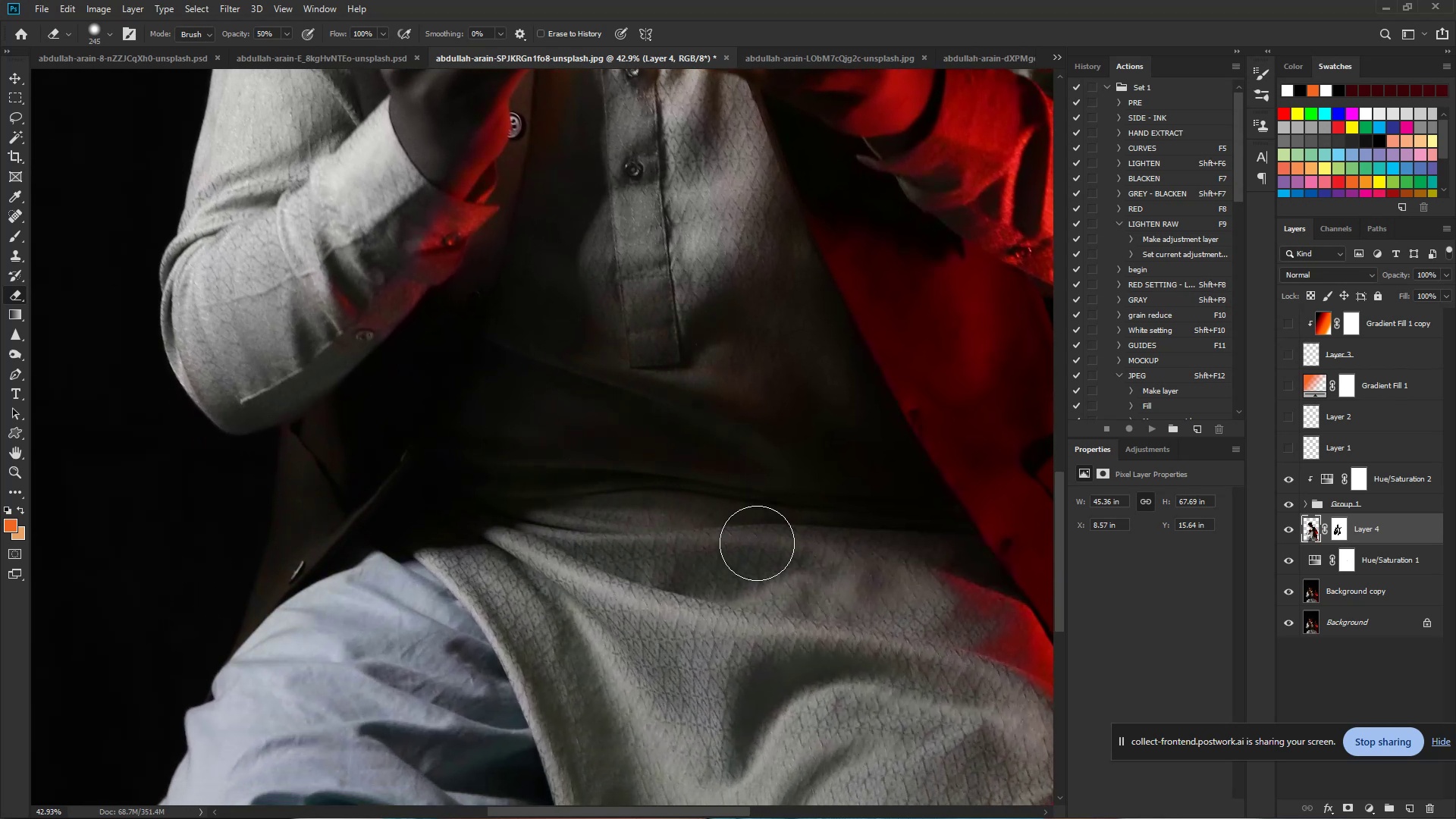 
left_click_drag(start_coordinate=[711, 334], to_coordinate=[780, 473])
 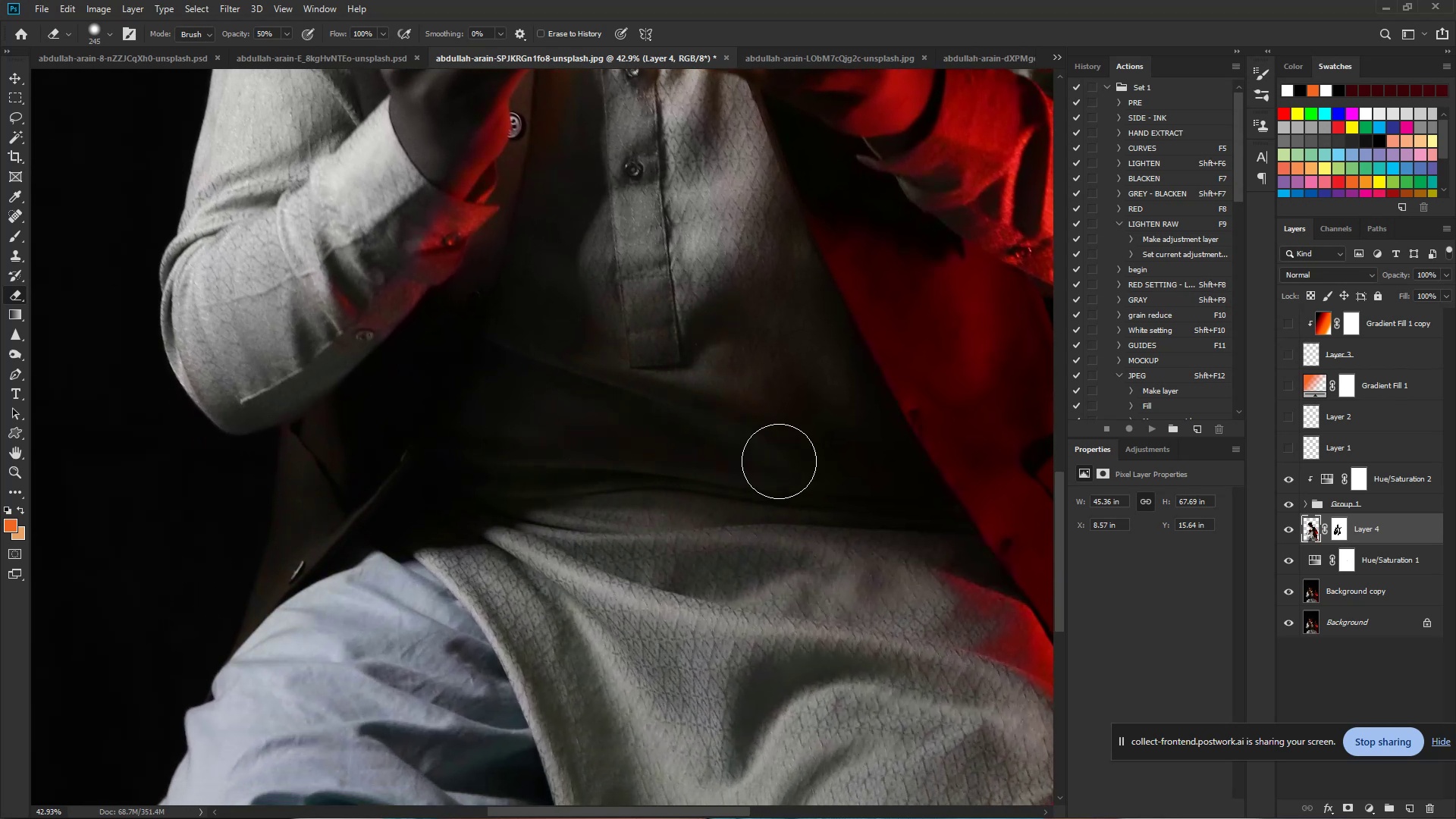 
left_click_drag(start_coordinate=[716, 269], to_coordinate=[831, 474])
 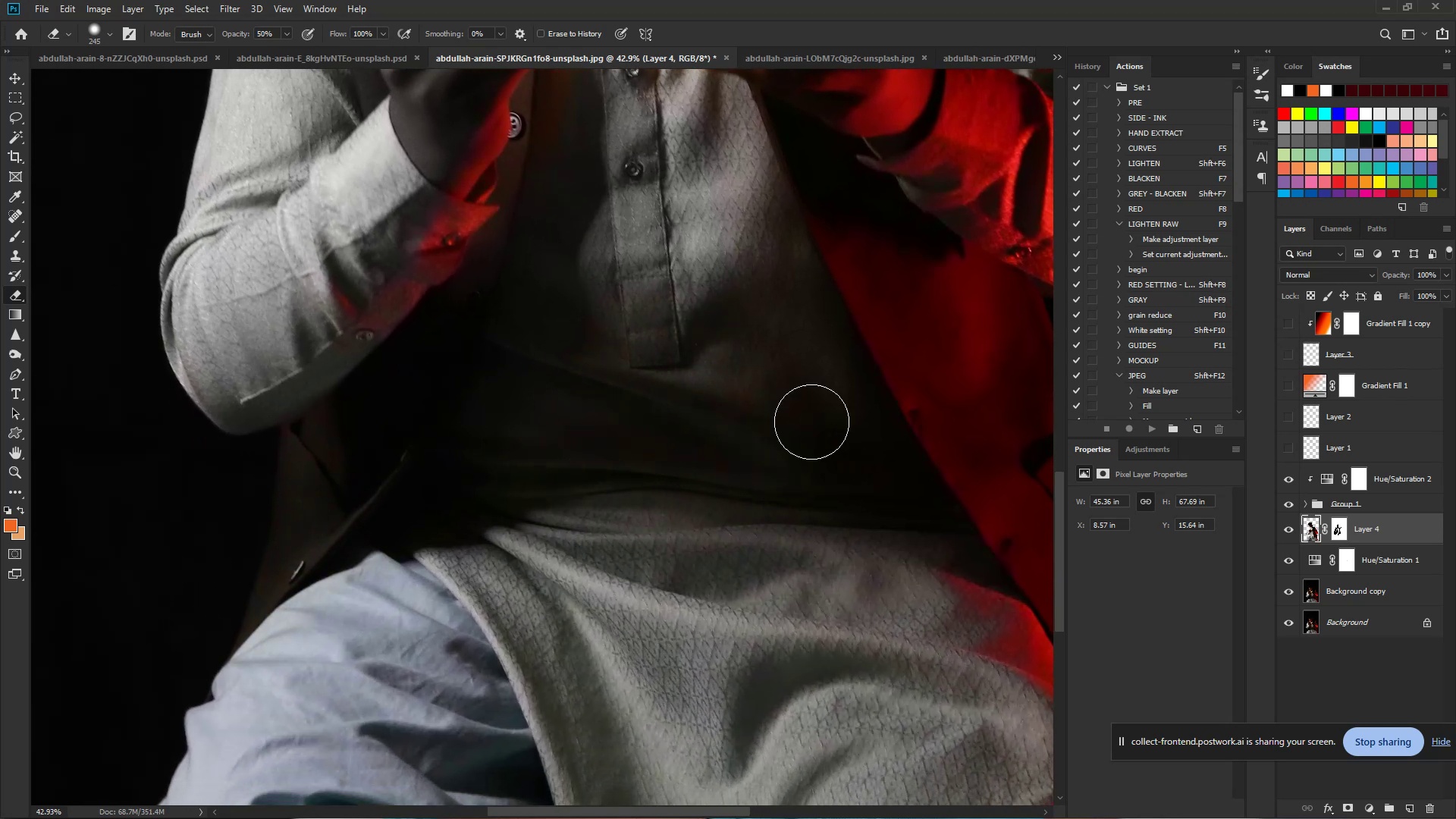 
left_click_drag(start_coordinate=[745, 259], to_coordinate=[888, 510])
 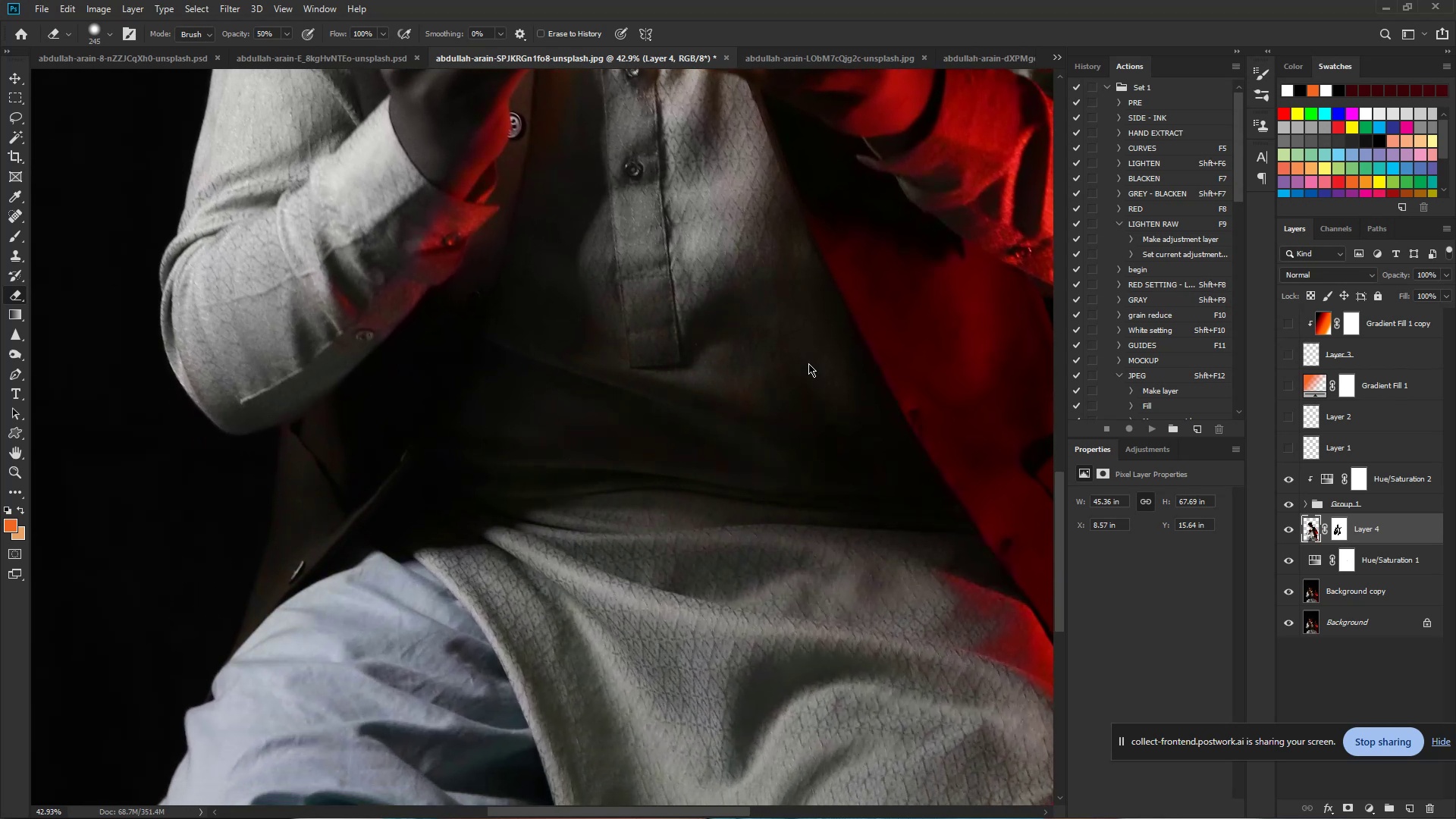 
left_click_drag(start_coordinate=[748, 221], to_coordinate=[844, 432])
 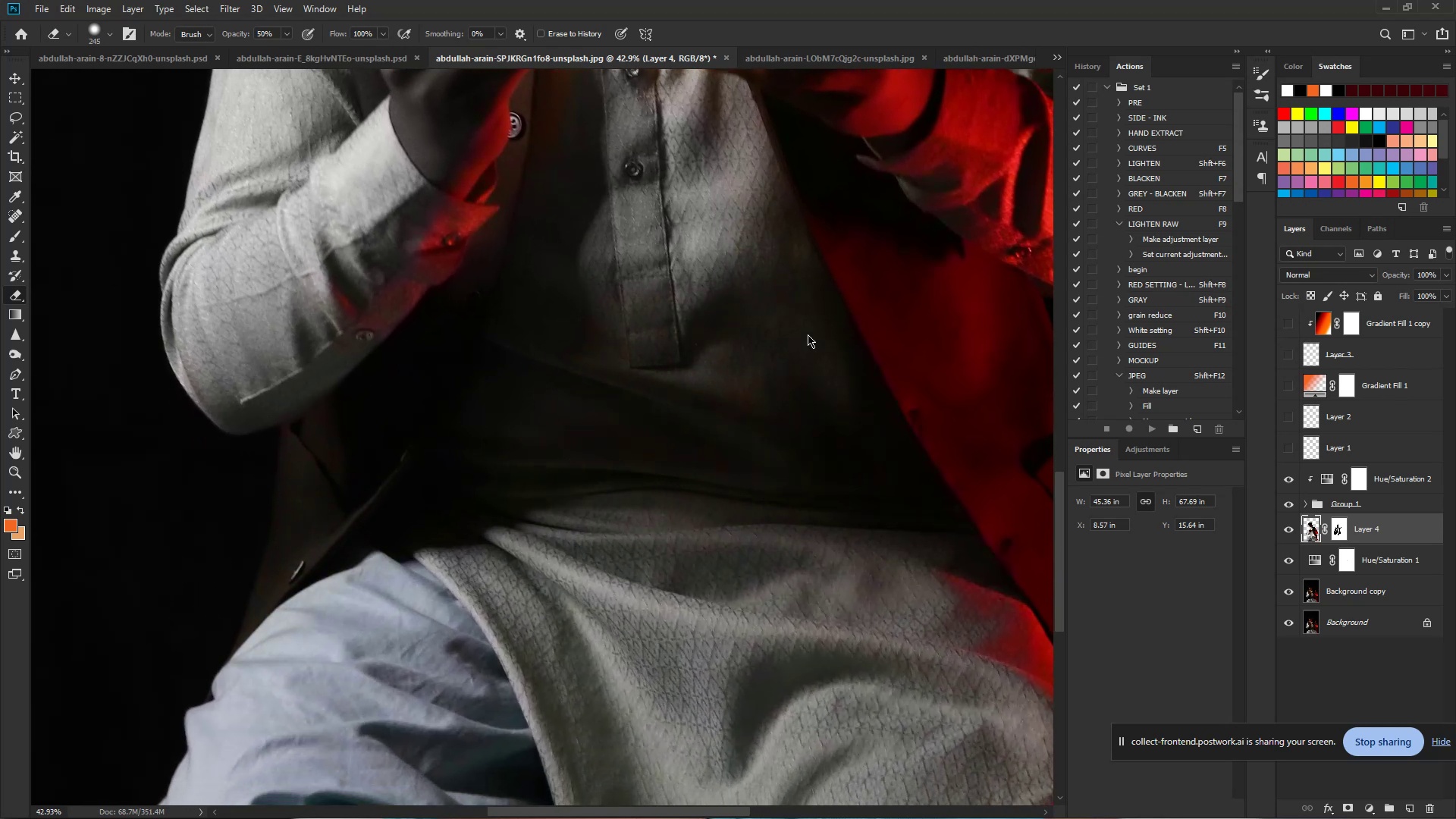 
left_click_drag(start_coordinate=[746, 202], to_coordinate=[760, 241])
 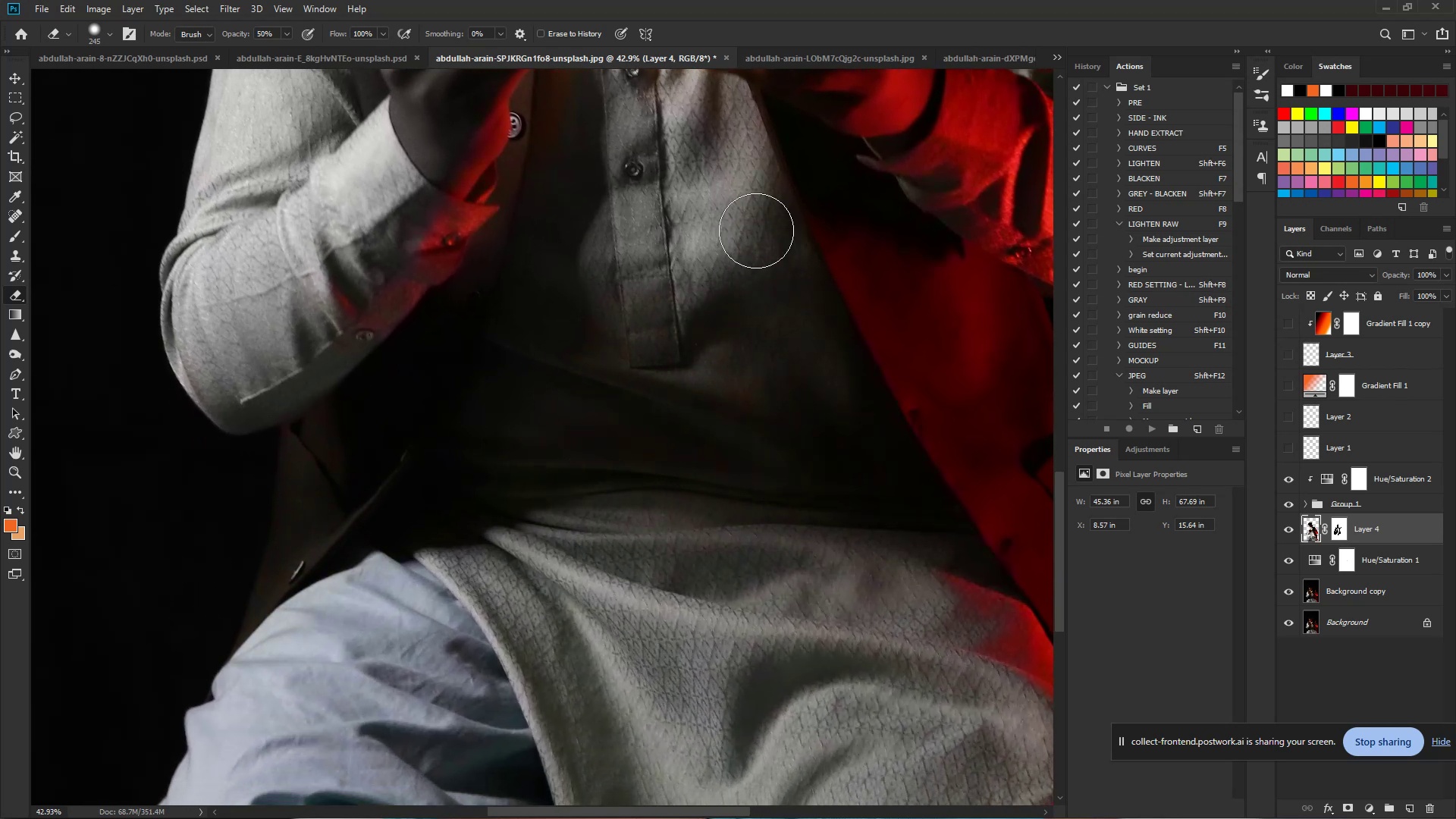 
left_click_drag(start_coordinate=[709, 99], to_coordinate=[729, 165])
 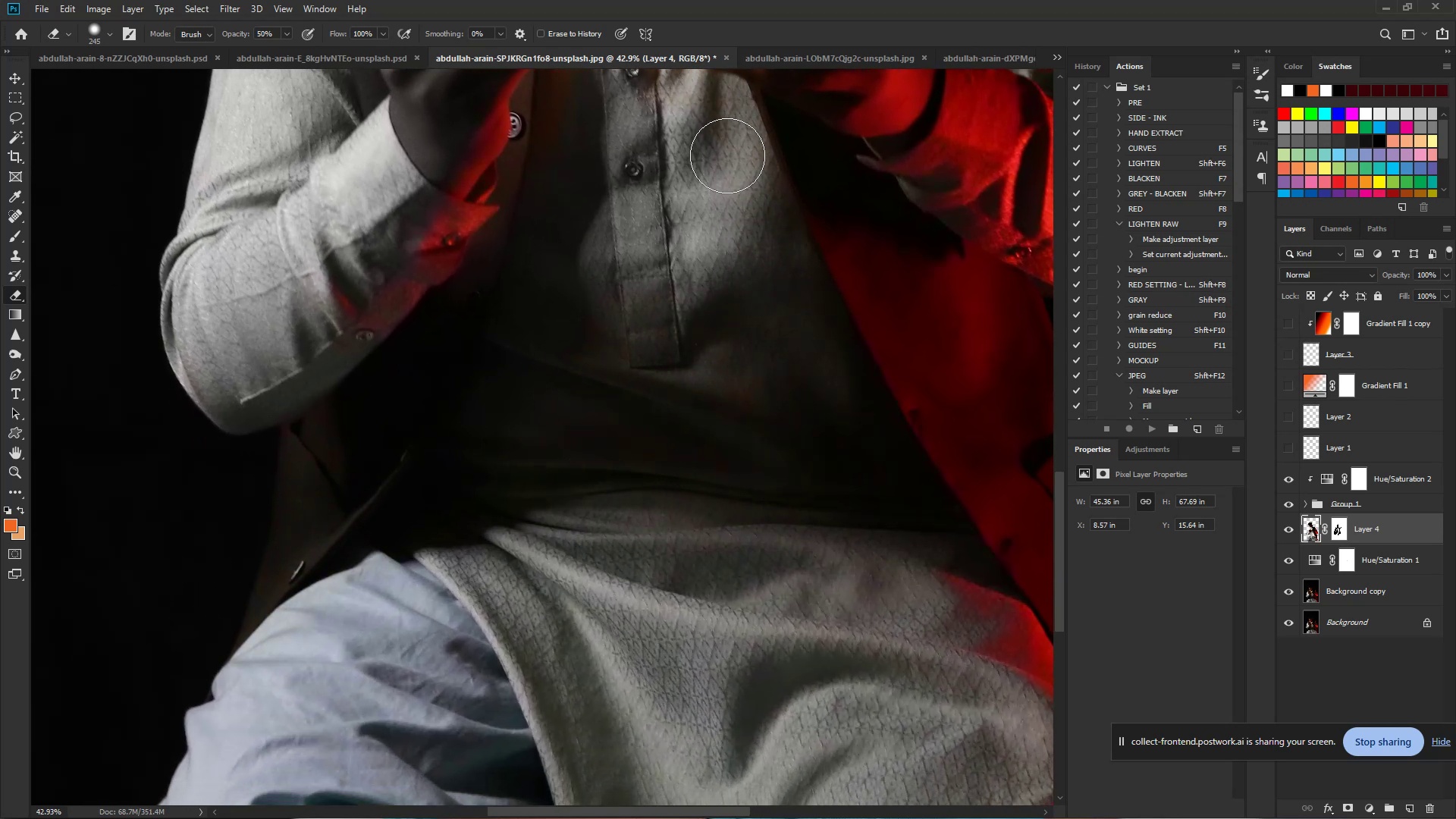 
left_click_drag(start_coordinate=[709, 114], to_coordinate=[714, 171])
 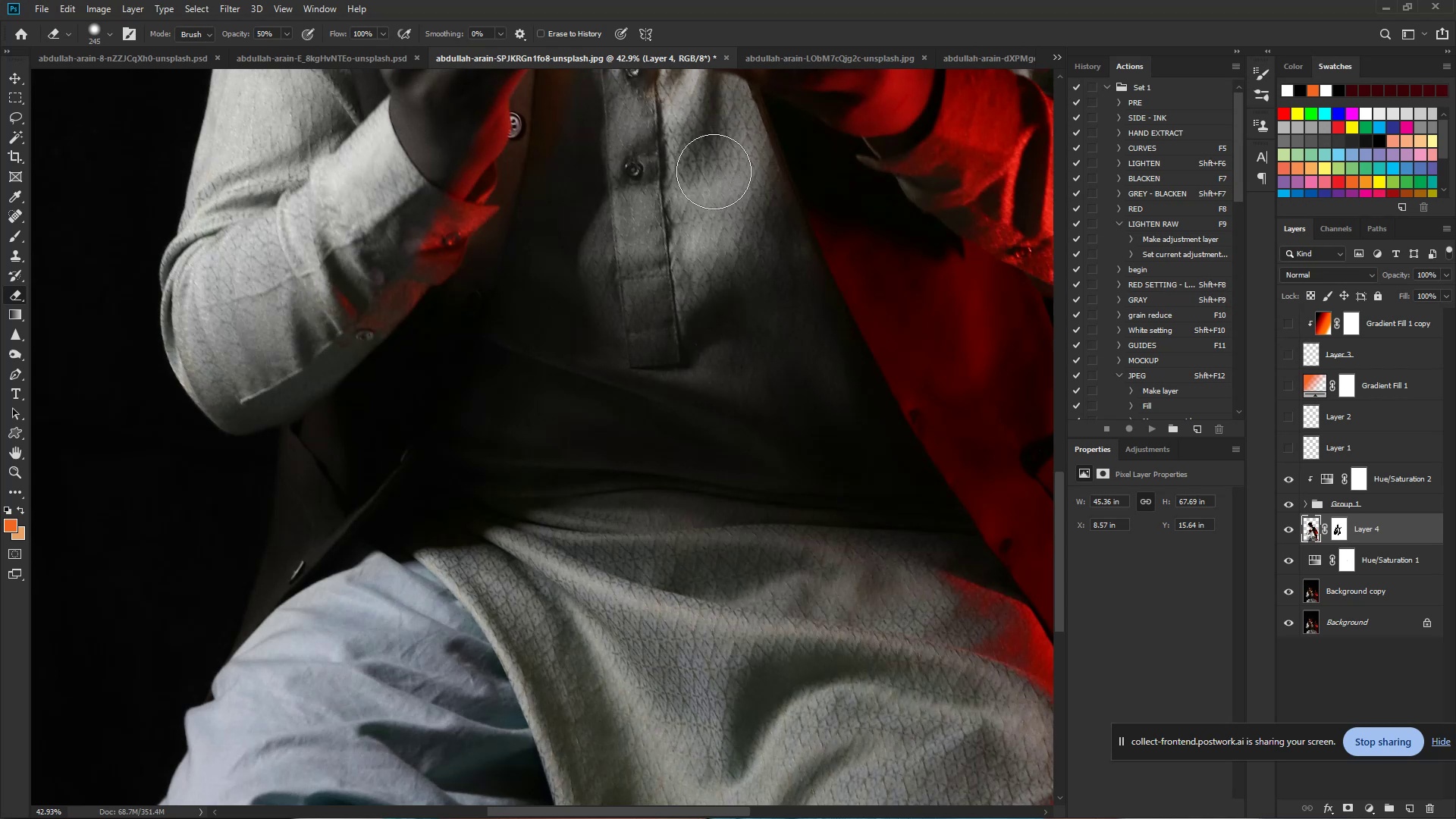 
left_click_drag(start_coordinate=[695, 126], to_coordinate=[695, 181])
 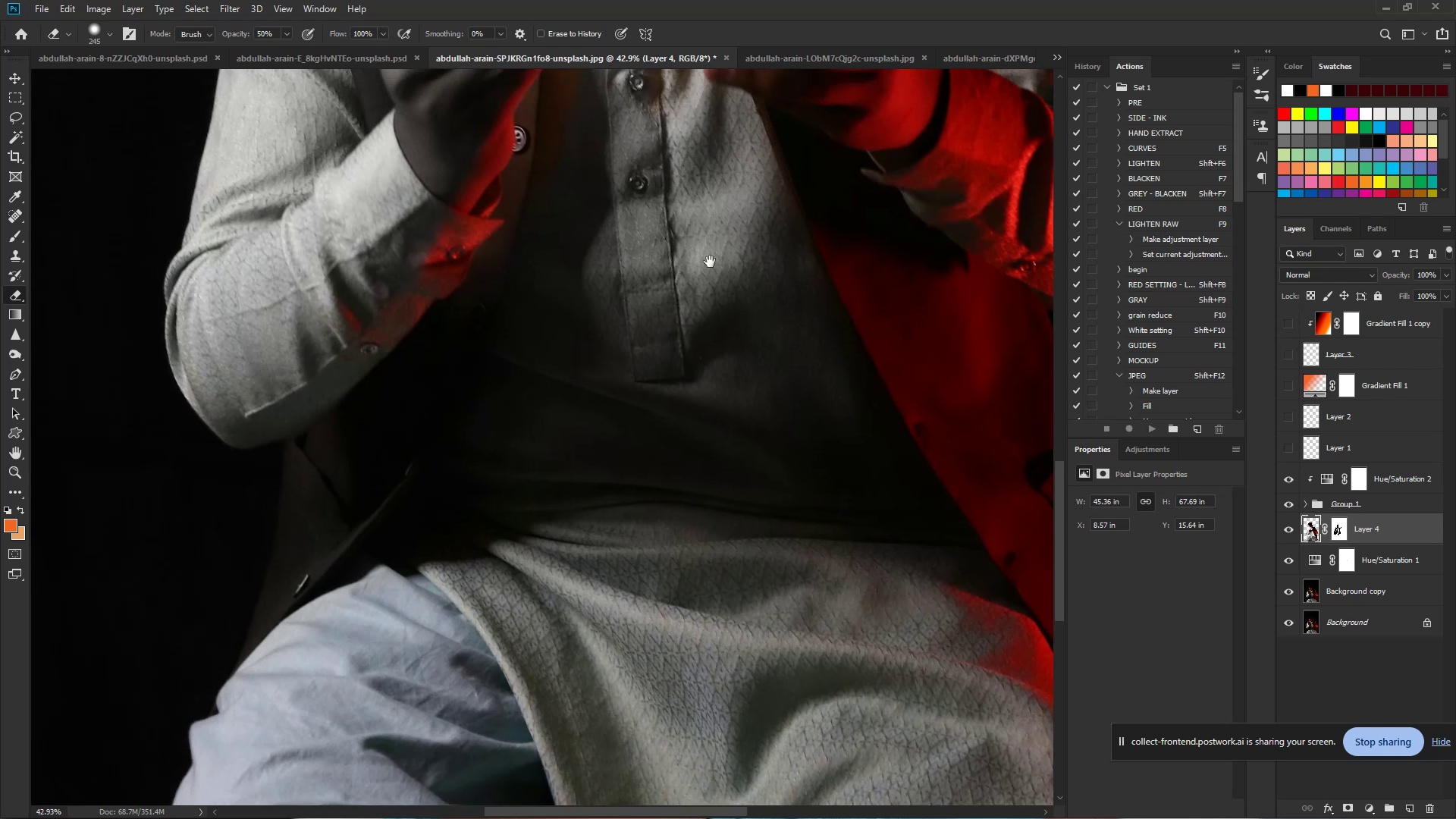 
hold_key(key=Space, duration=0.99)
 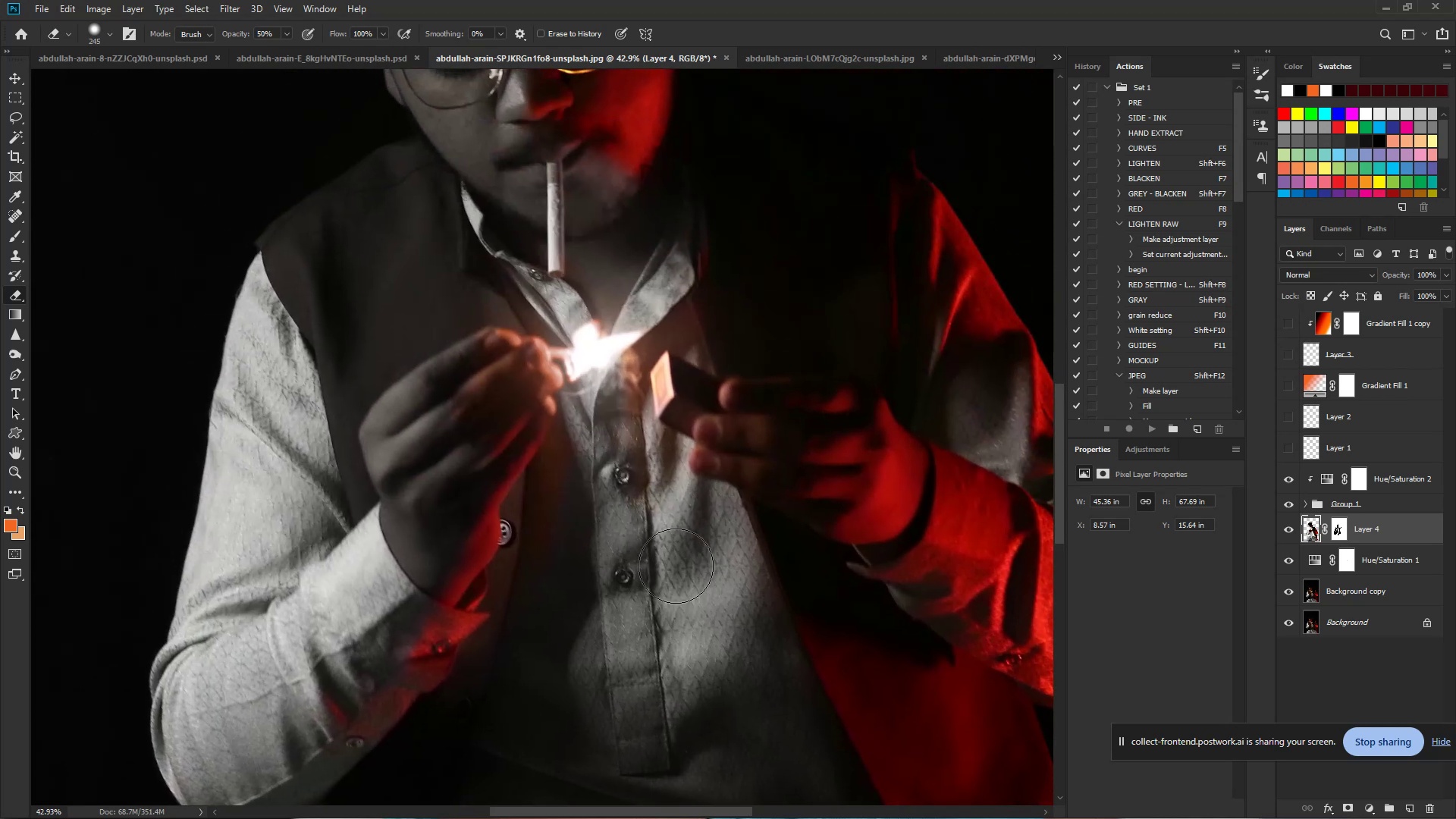 
left_click_drag(start_coordinate=[695, 181], to_coordinate=[686, 588])
 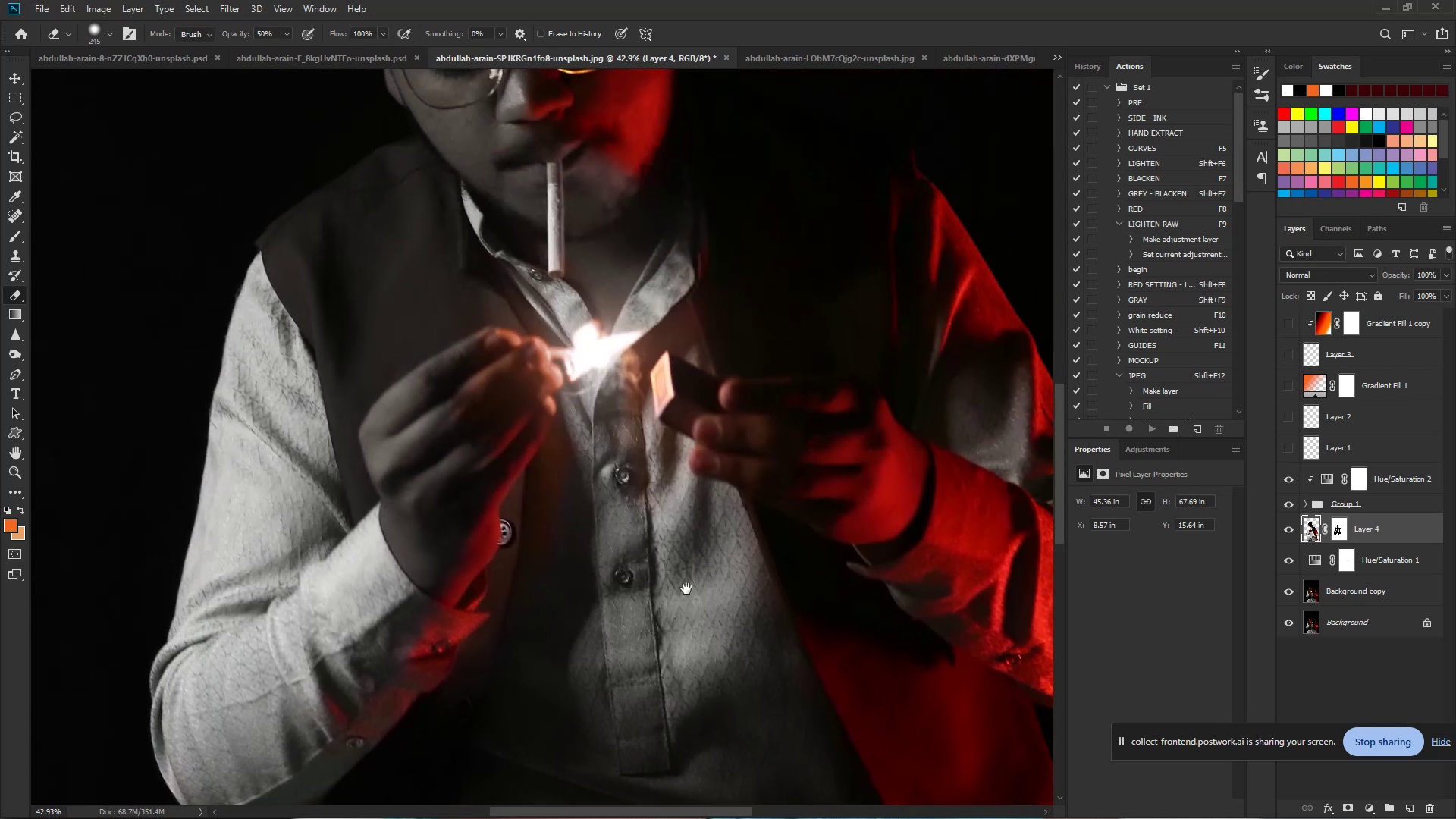 
left_click_drag(start_coordinate=[686, 583], to_coordinate=[674, 544])
 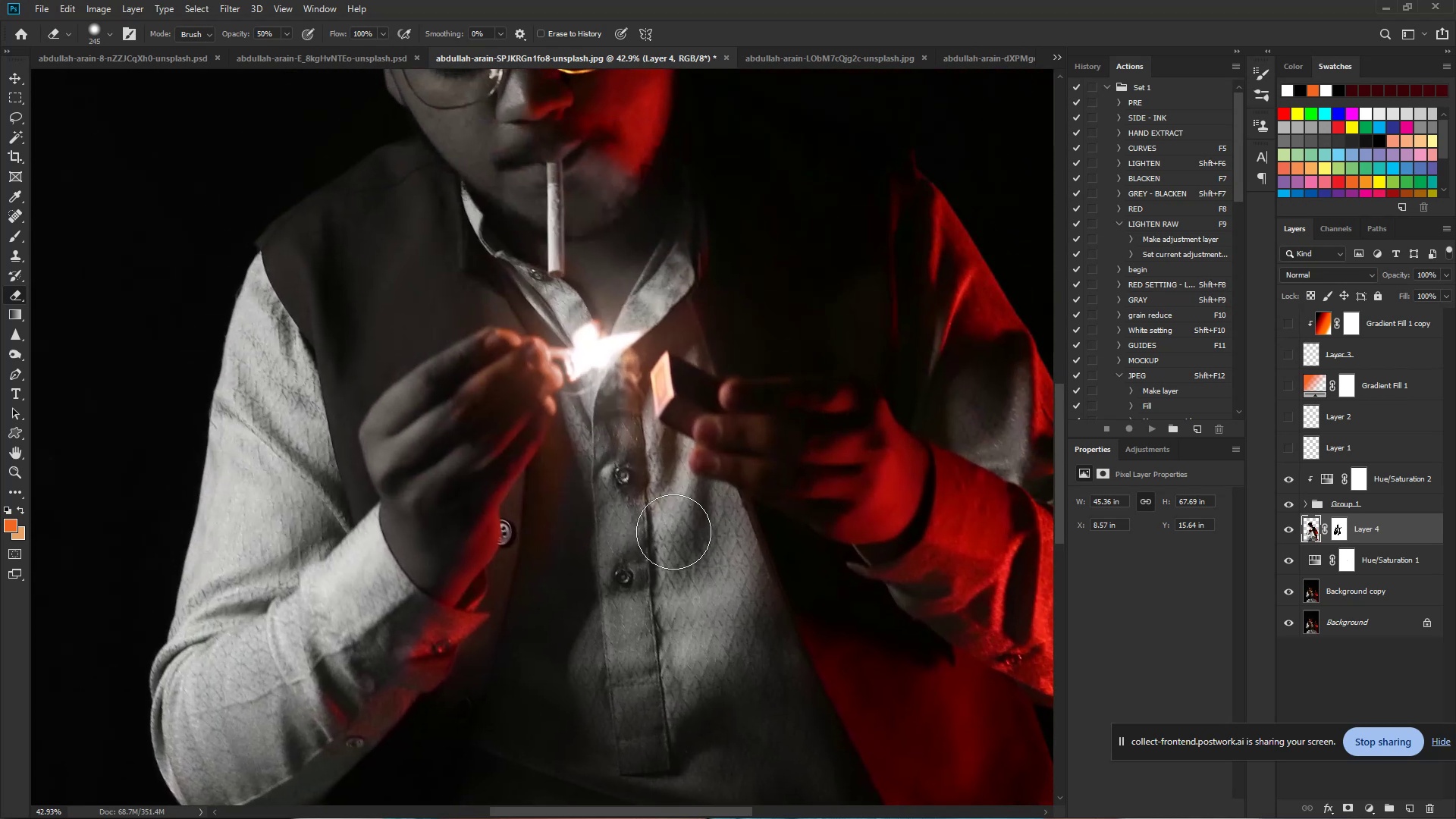 
left_click_drag(start_coordinate=[671, 524], to_coordinate=[670, 566])
 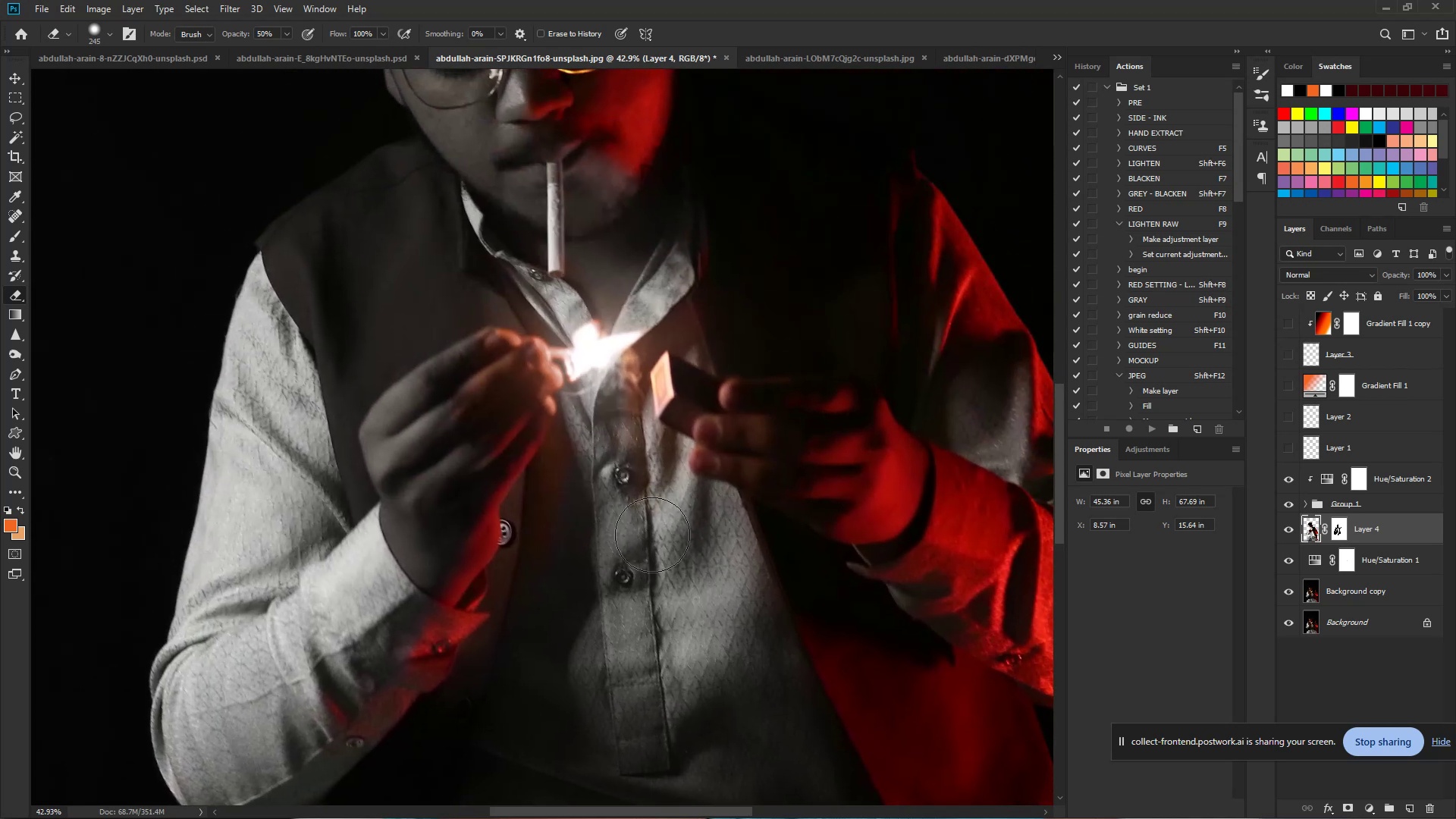 
left_click_drag(start_coordinate=[620, 471], to_coordinate=[635, 540])
 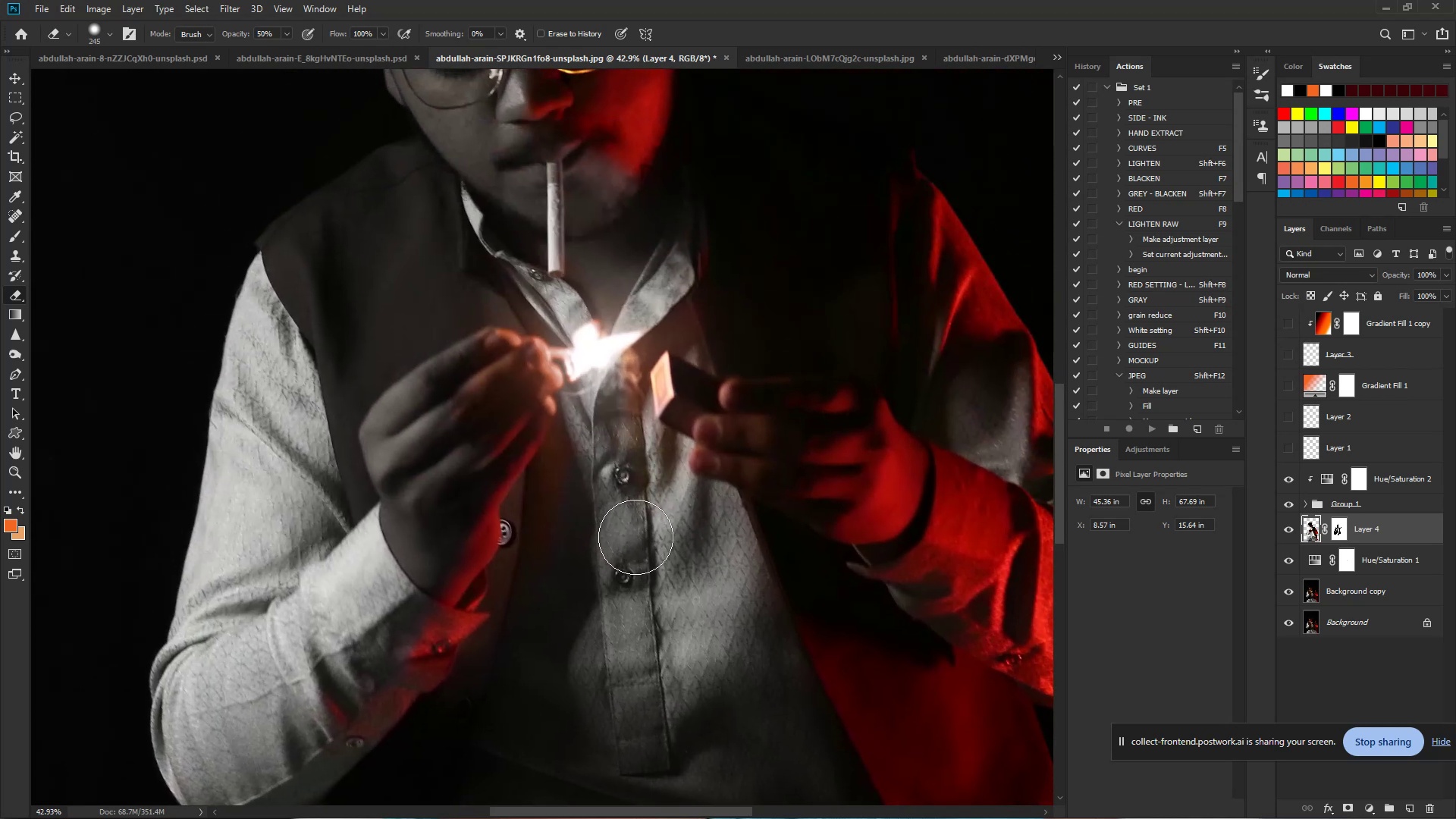 
left_click_drag(start_coordinate=[626, 485], to_coordinate=[662, 567])
 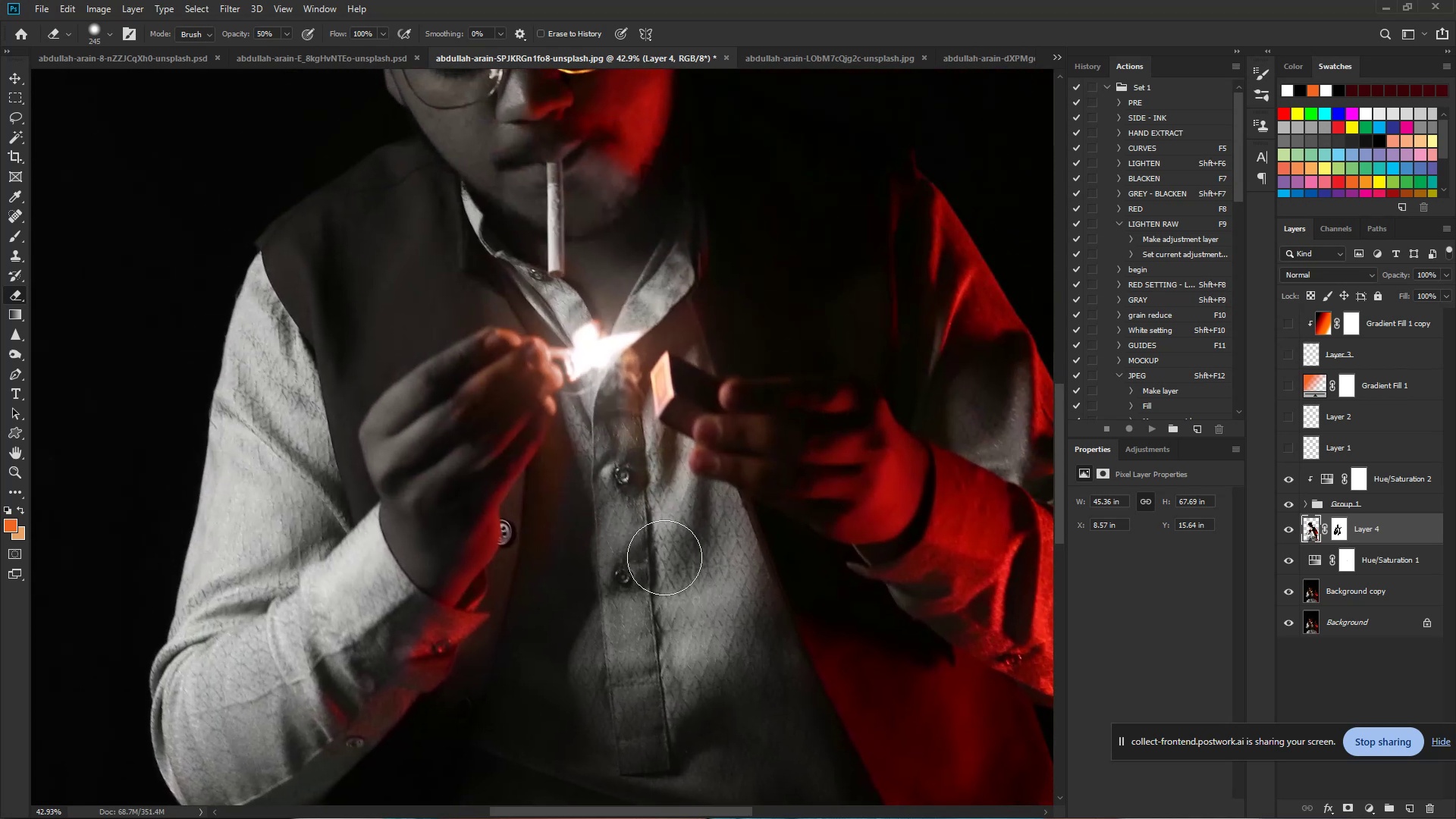 
left_click_drag(start_coordinate=[667, 533], to_coordinate=[723, 615])
 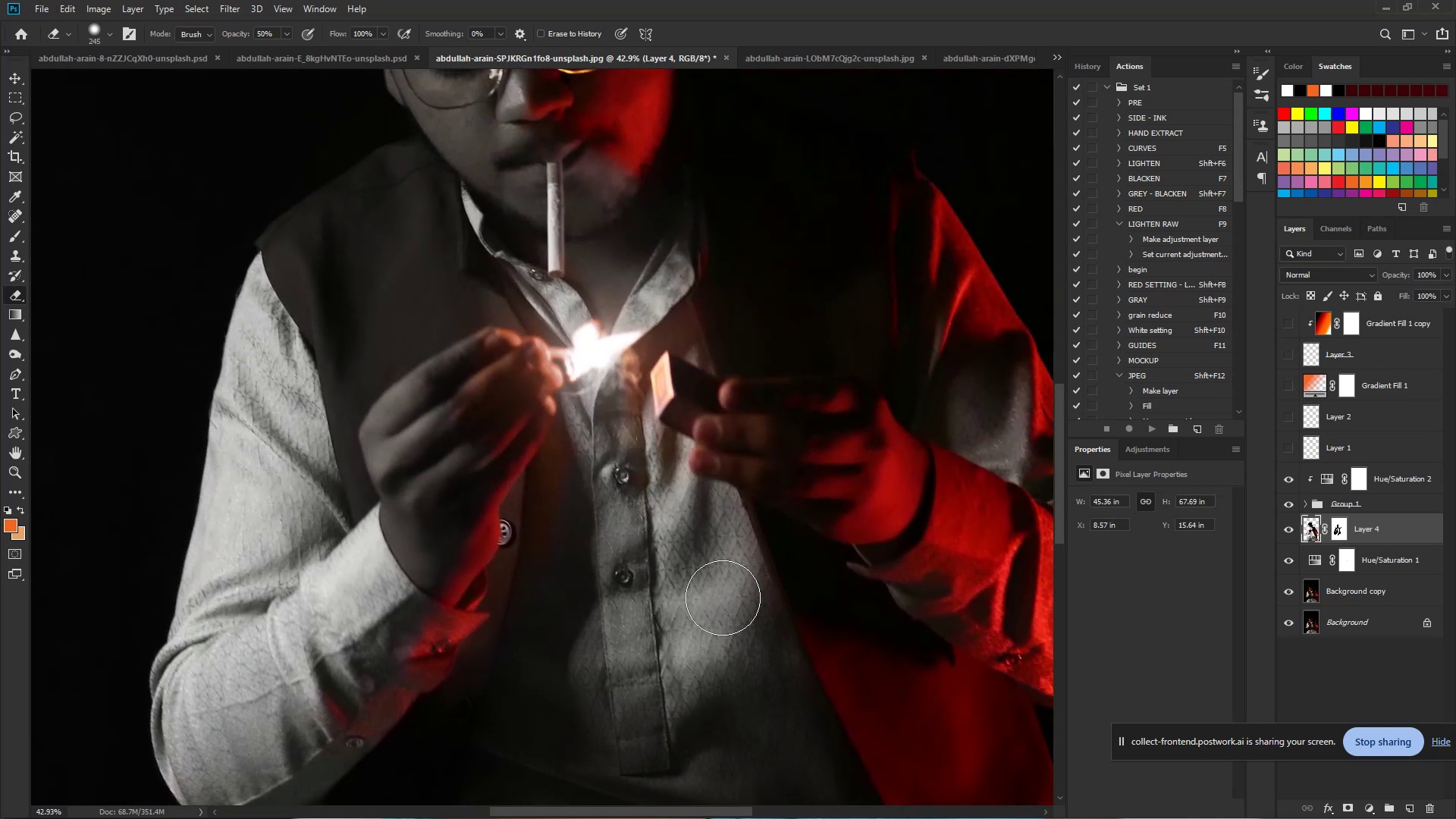 
left_click_drag(start_coordinate=[708, 542], to_coordinate=[786, 756])
 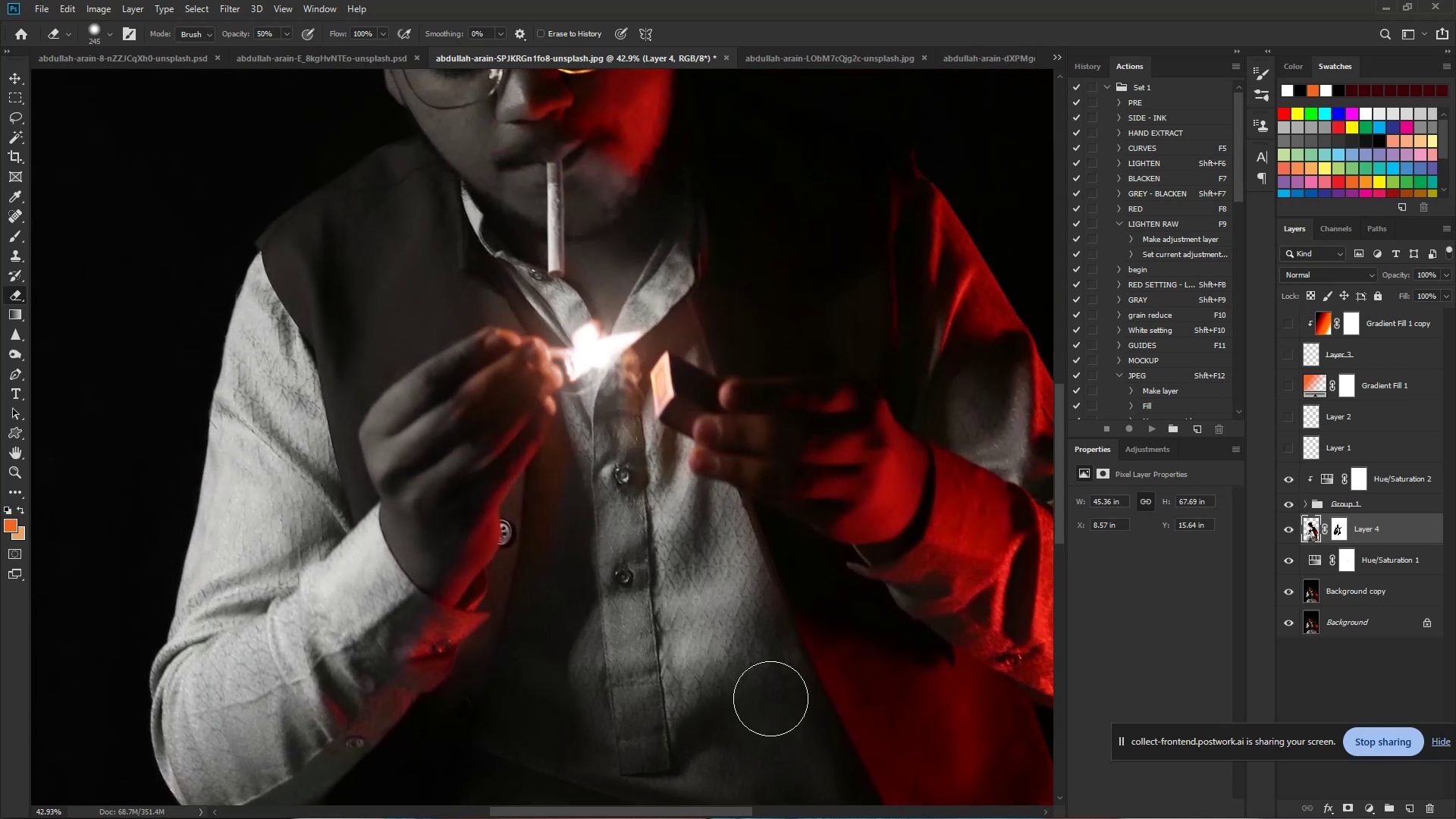 
left_click_drag(start_coordinate=[697, 569], to_coordinate=[771, 774])
 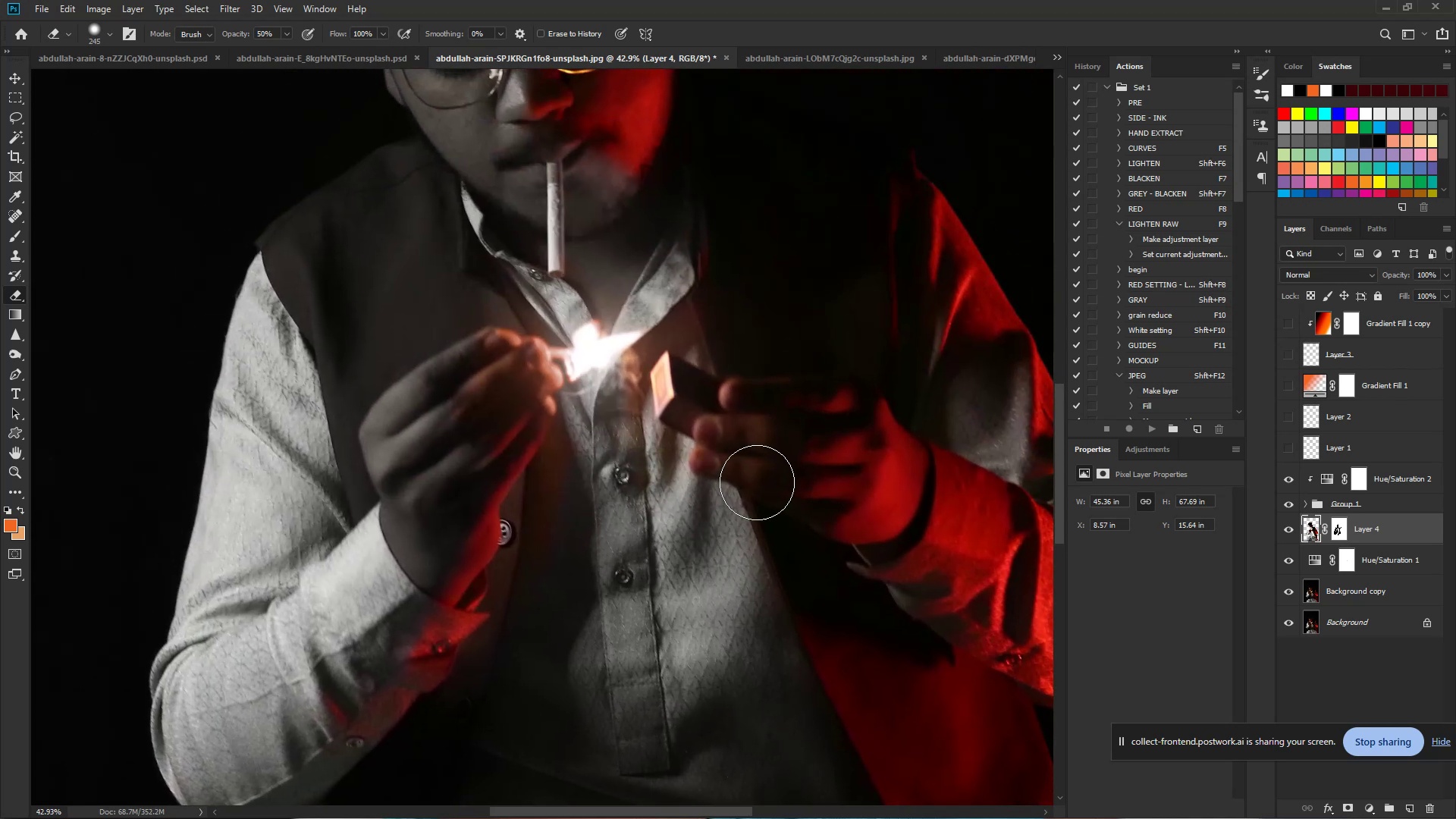 
left_click_drag(start_coordinate=[748, 469], to_coordinate=[803, 310])
 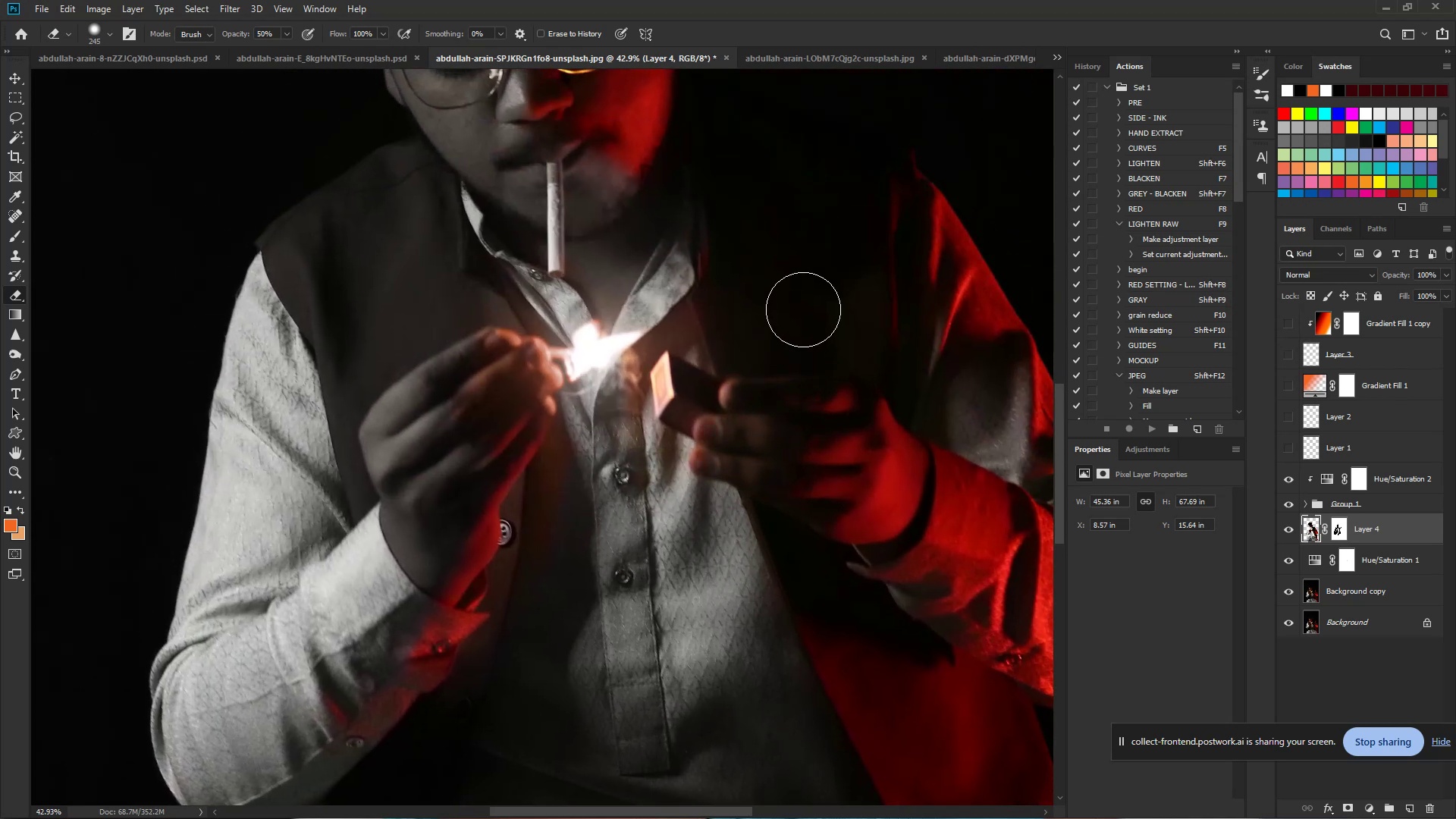 
hold_key(key=Space, duration=0.73)
 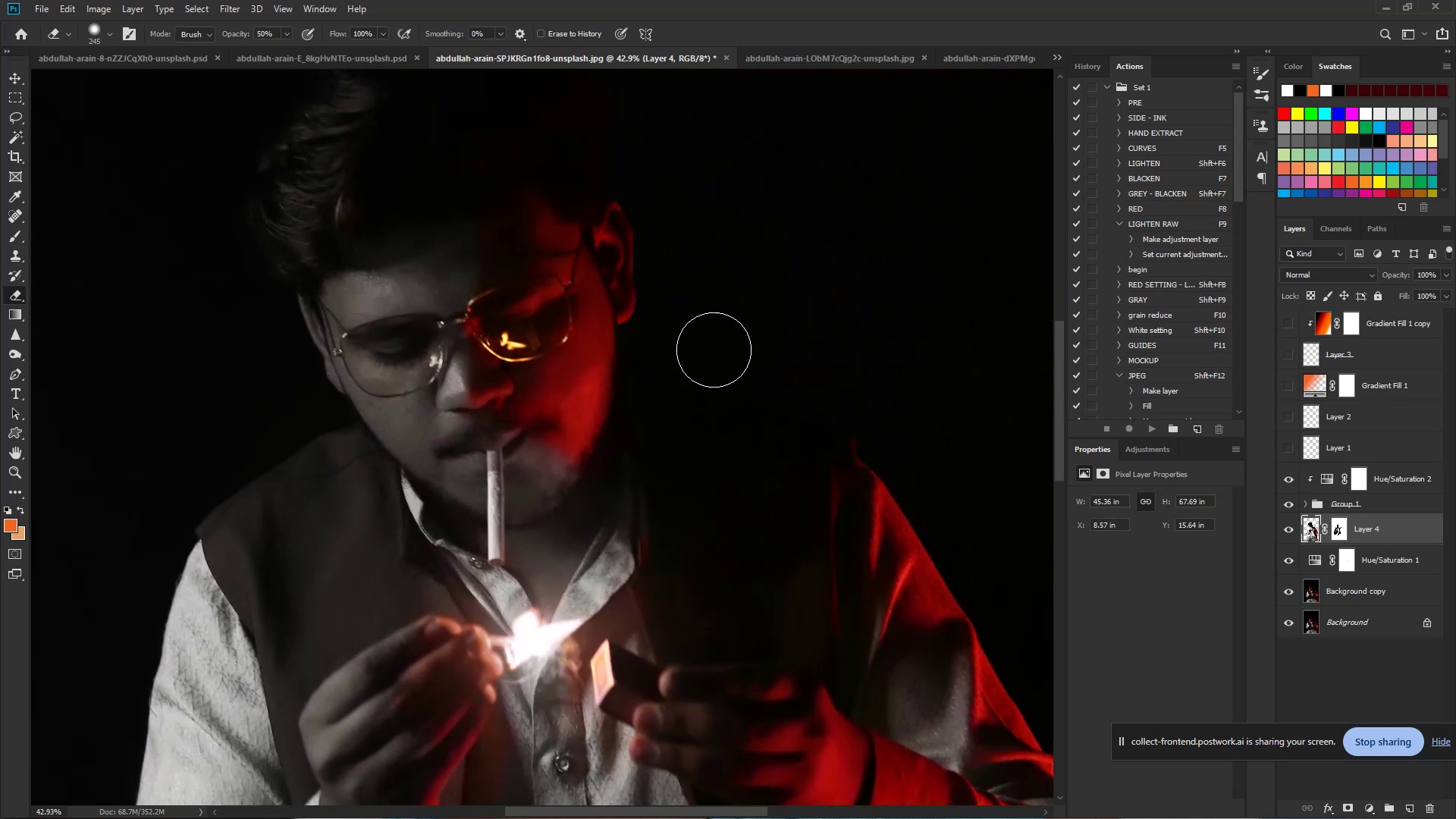 
left_click_drag(start_coordinate=[803, 309], to_coordinate=[743, 598])
 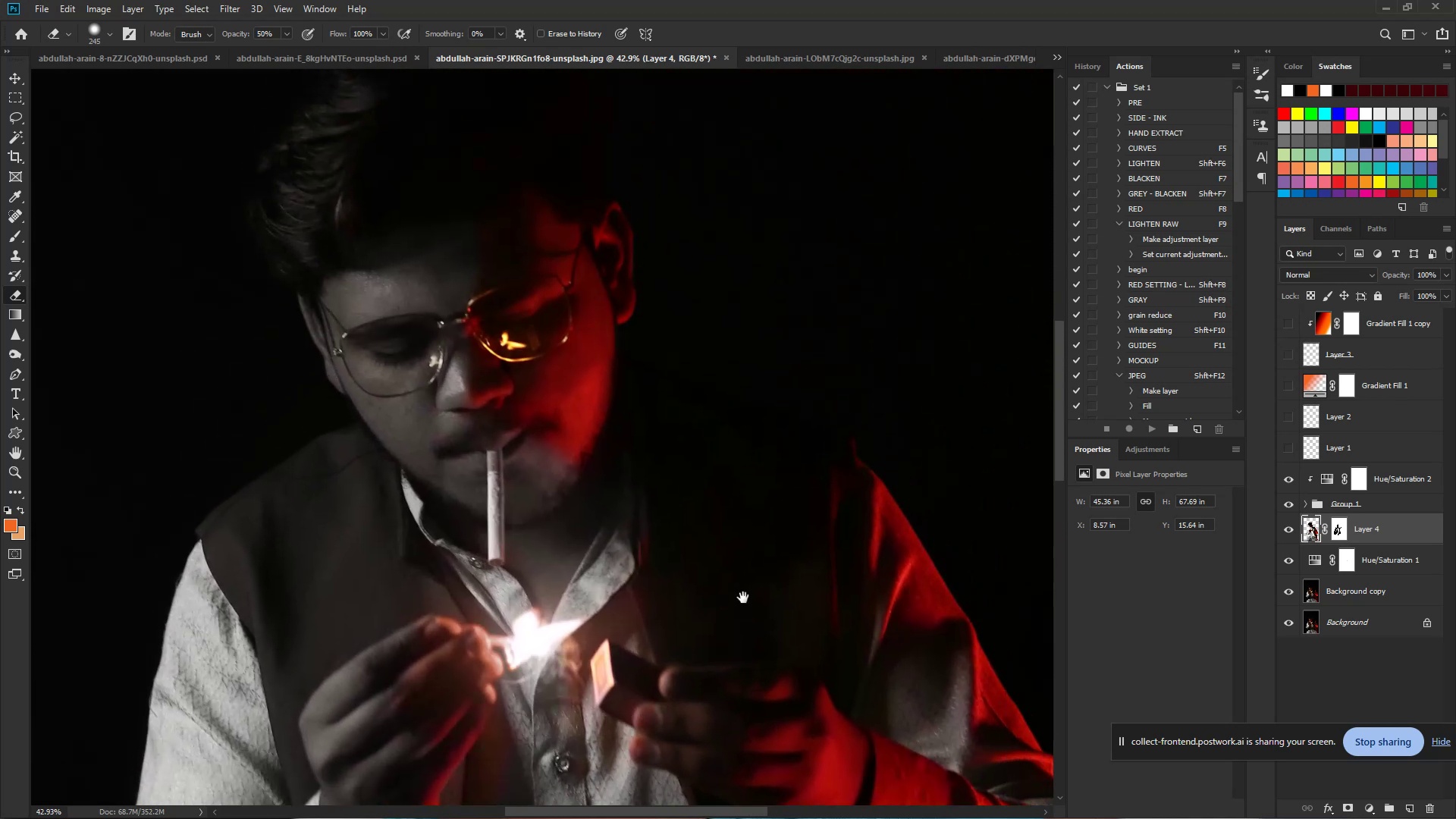 
left_click_drag(start_coordinate=[742, 596], to_coordinate=[713, 535])
 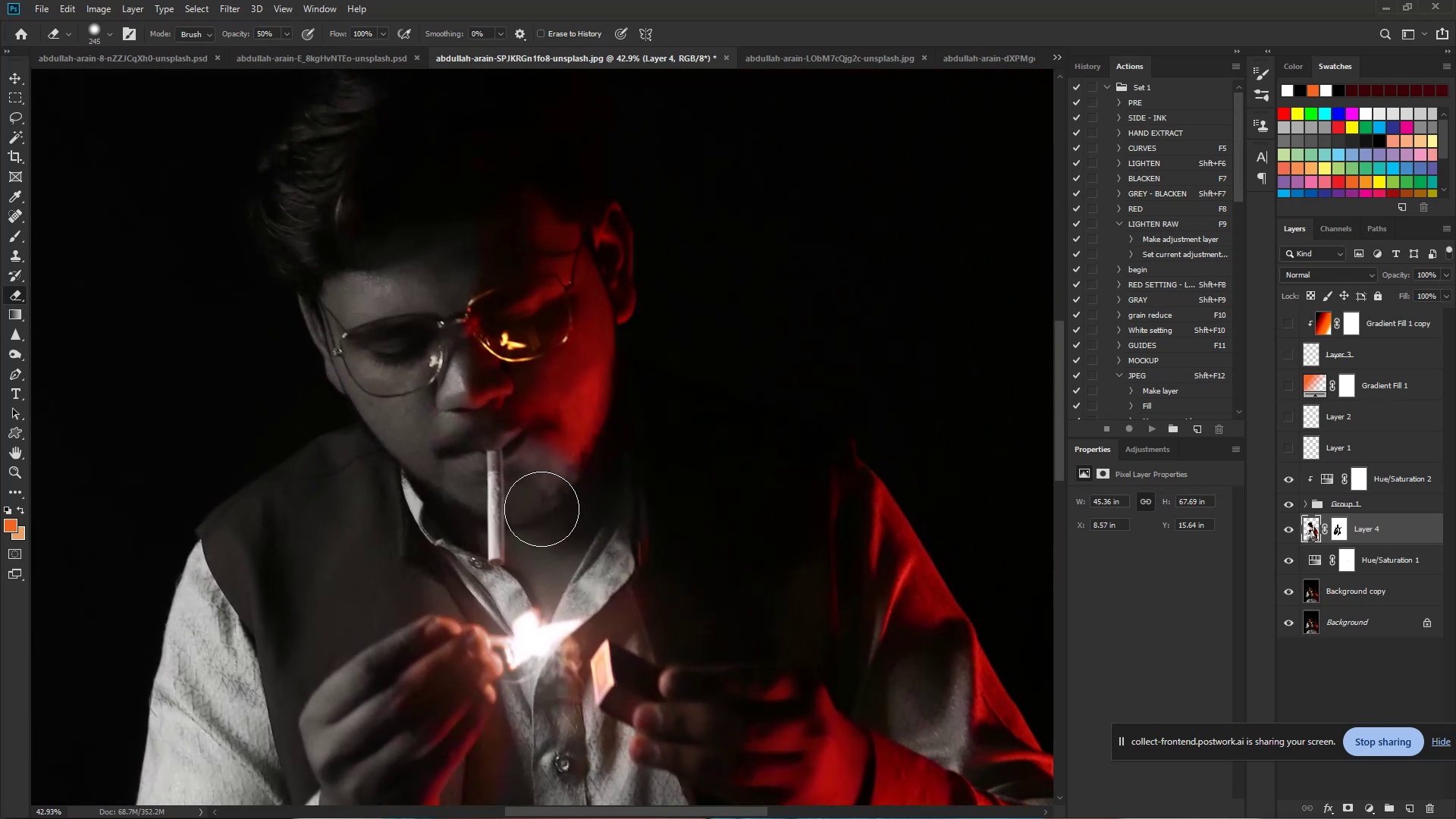 
left_click_drag(start_coordinate=[548, 496], to_coordinate=[680, 559])
 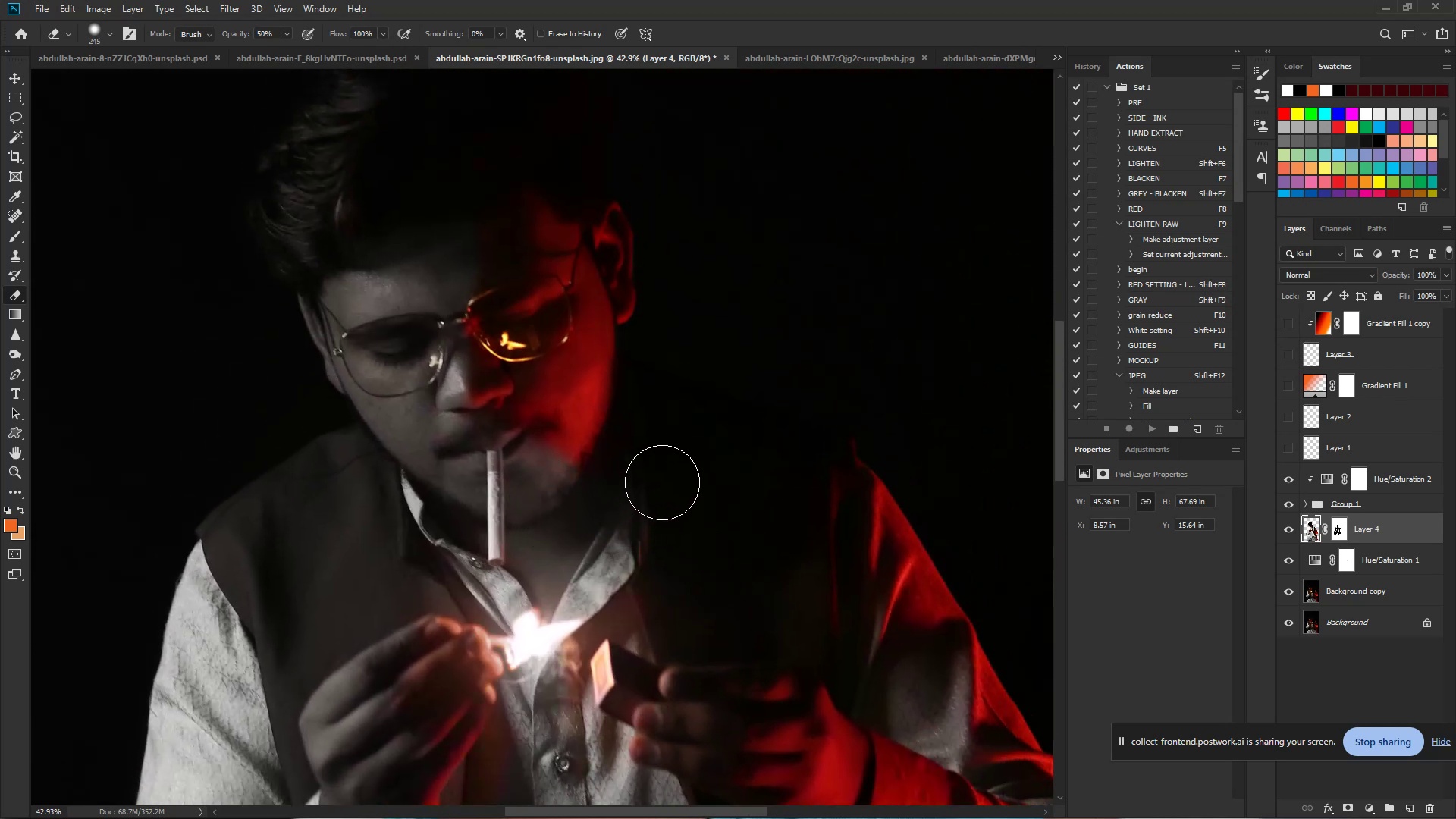 
hold_key(key=ControlLeft, duration=0.56)
 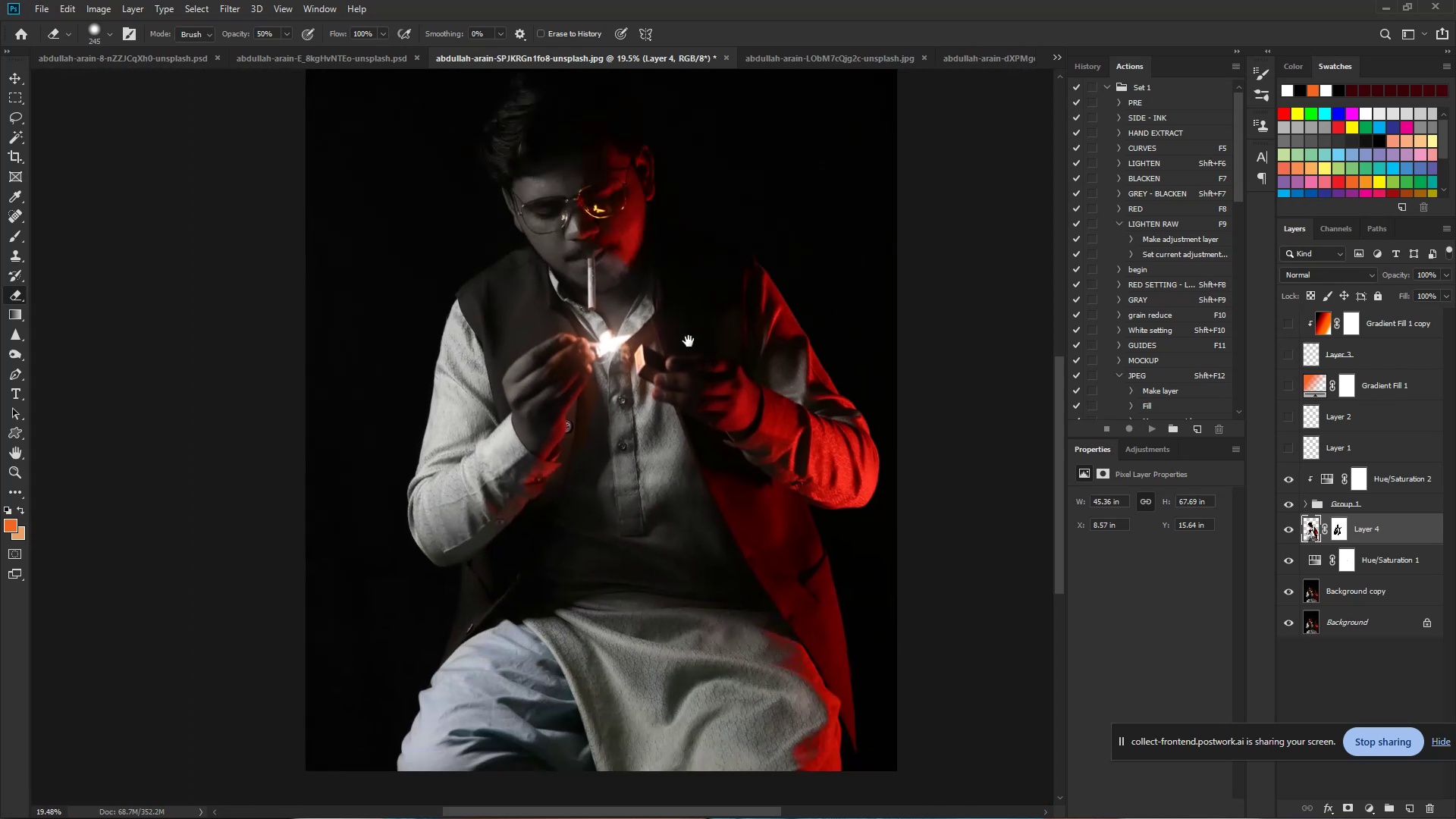 
hold_key(key=Space, duration=0.36)
 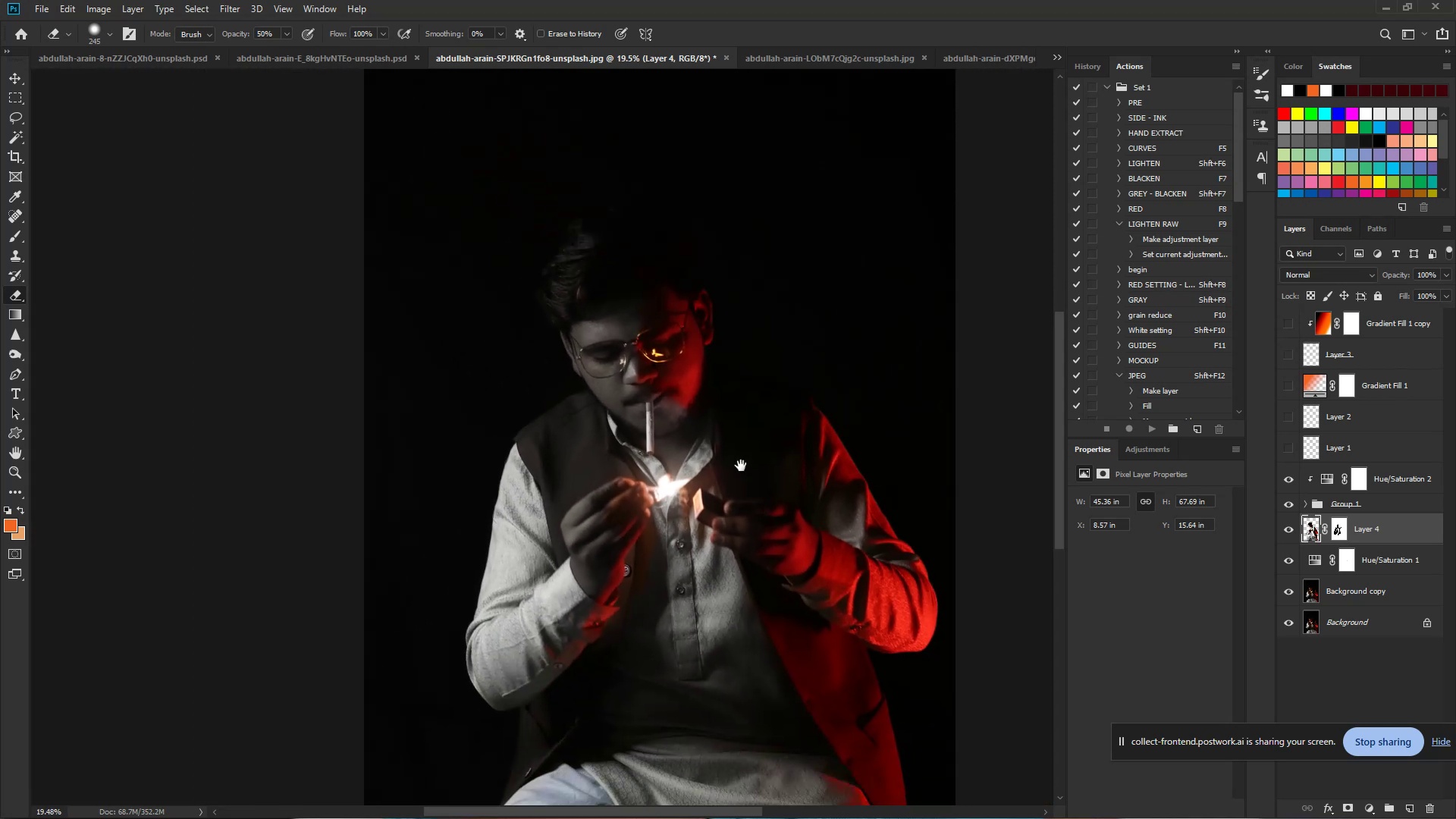 
left_click_drag(start_coordinate=[788, 435], to_coordinate=[733, 437])
 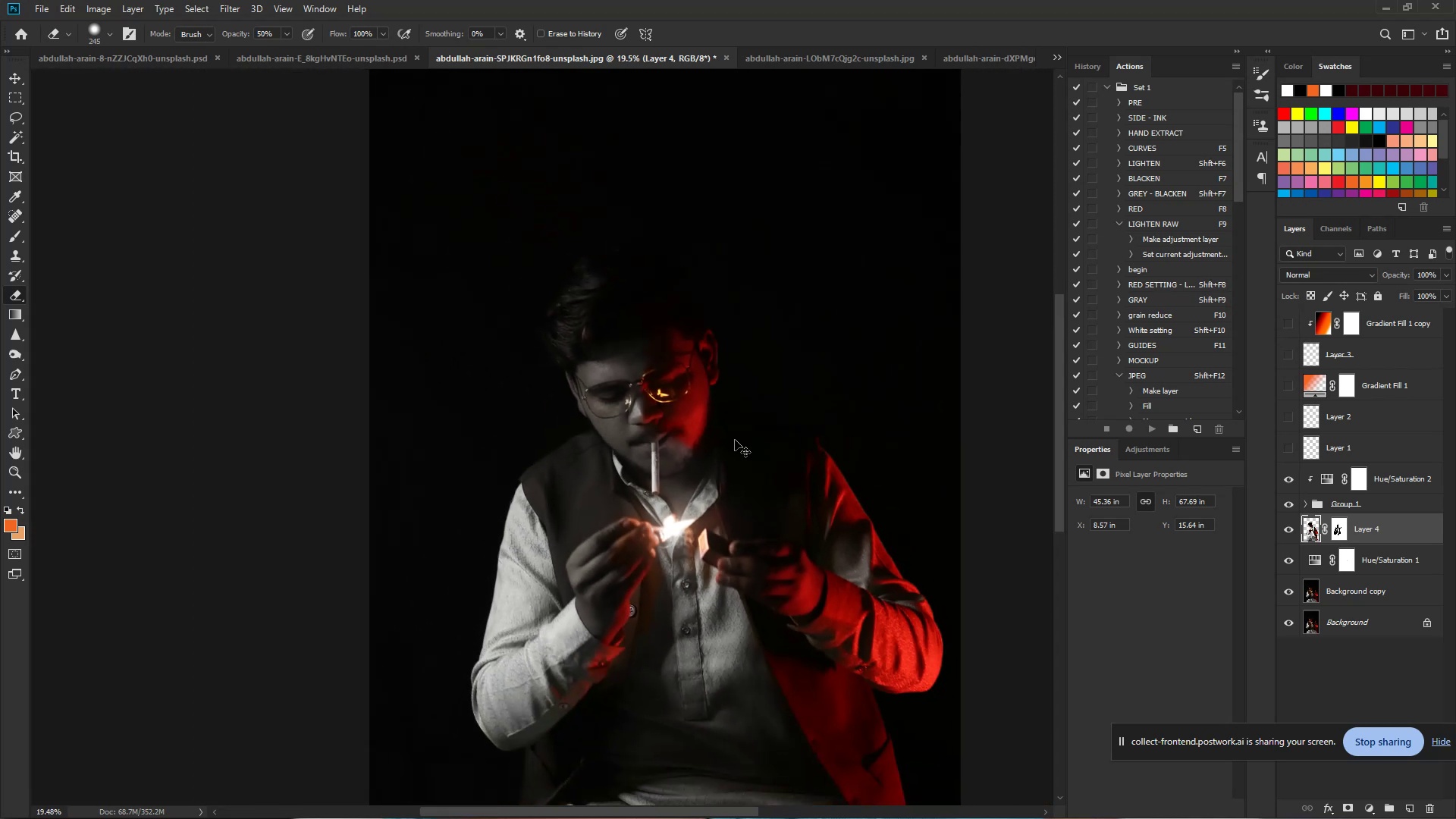 
hold_key(key=Space, duration=0.69)
 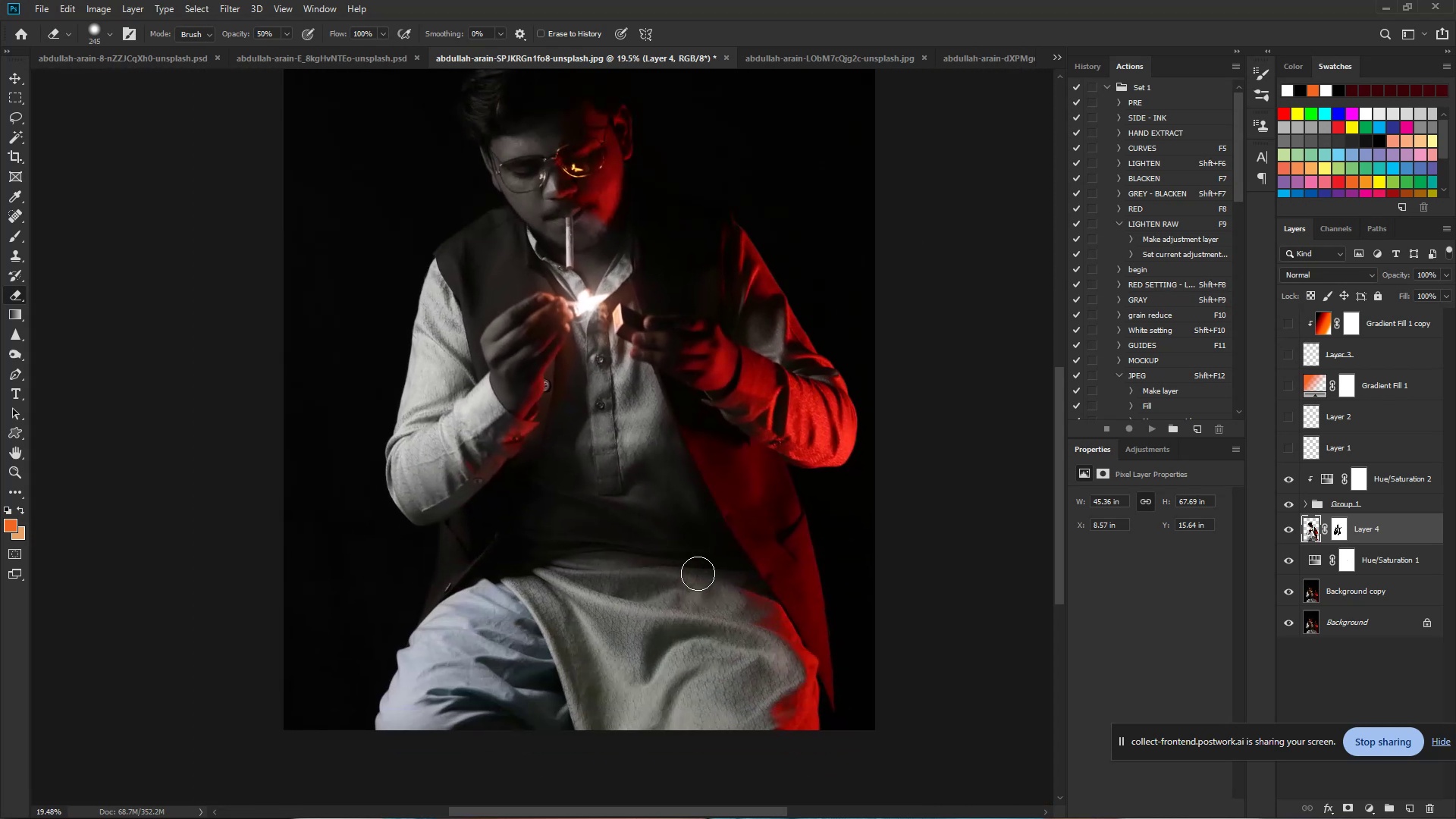 
left_click_drag(start_coordinate=[764, 548], to_coordinate=[678, 323])
 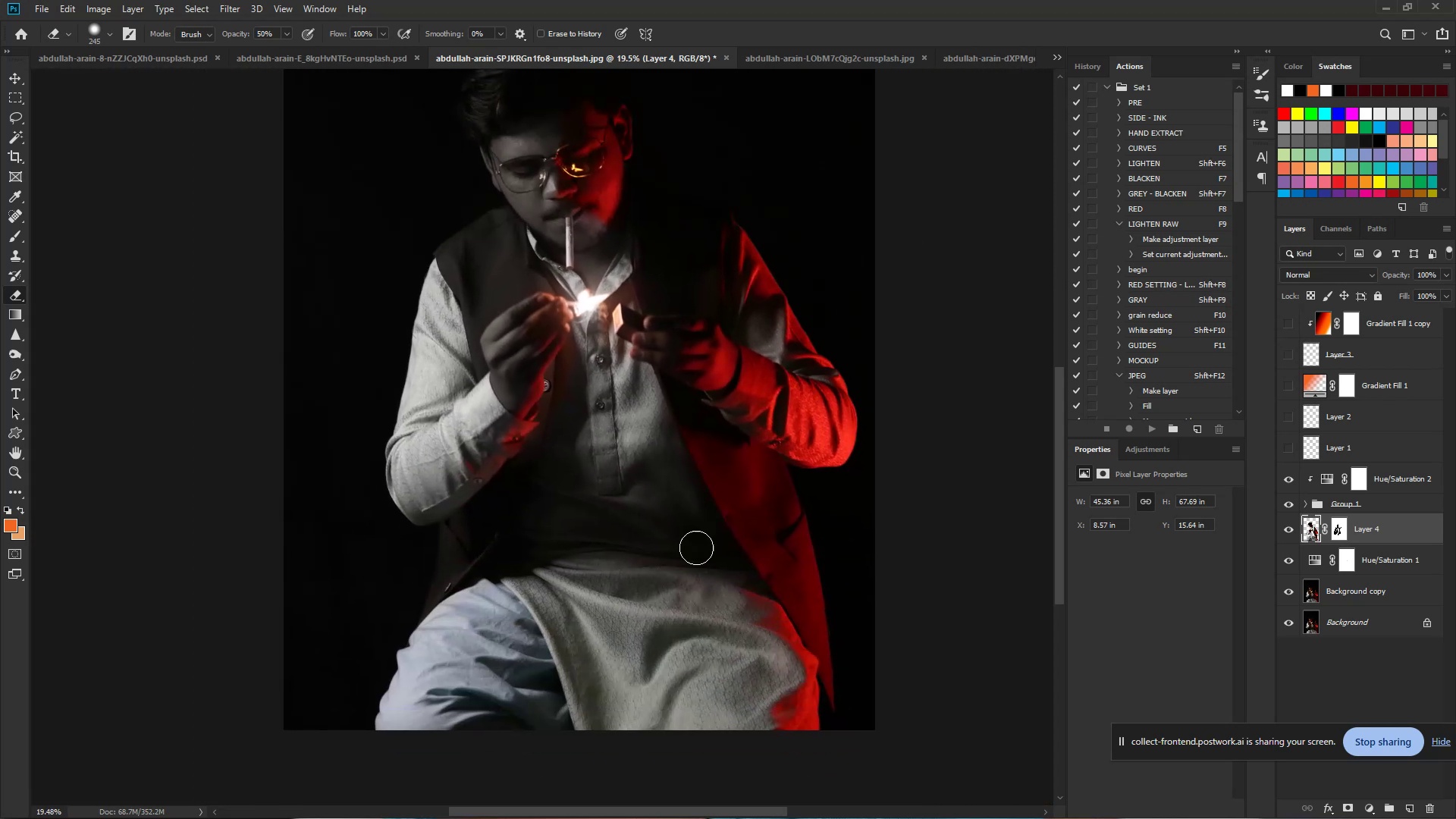 
left_click_drag(start_coordinate=[686, 557], to_coordinate=[634, 748])
 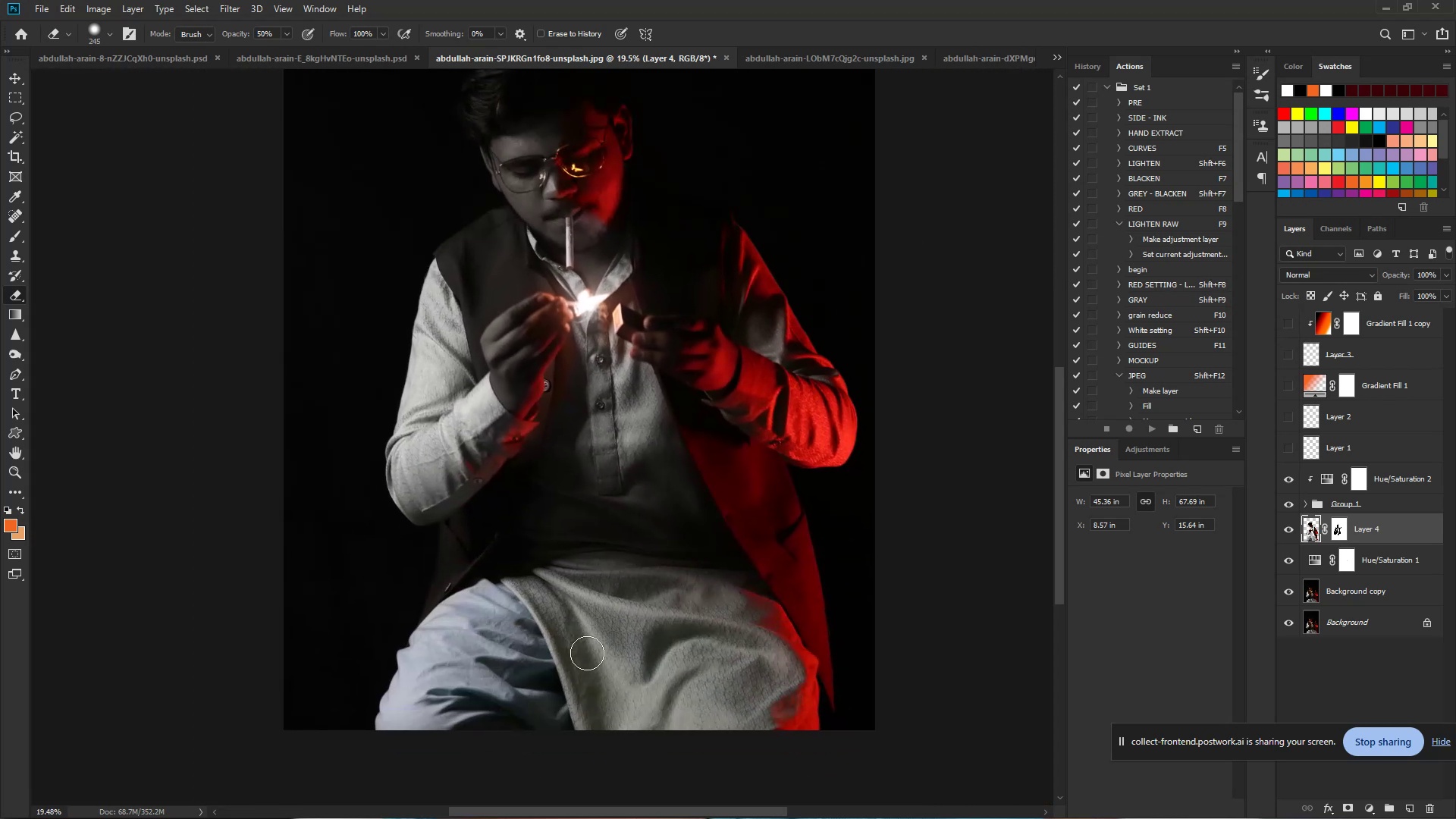 
hold_key(key=AltLeft, duration=0.46)
 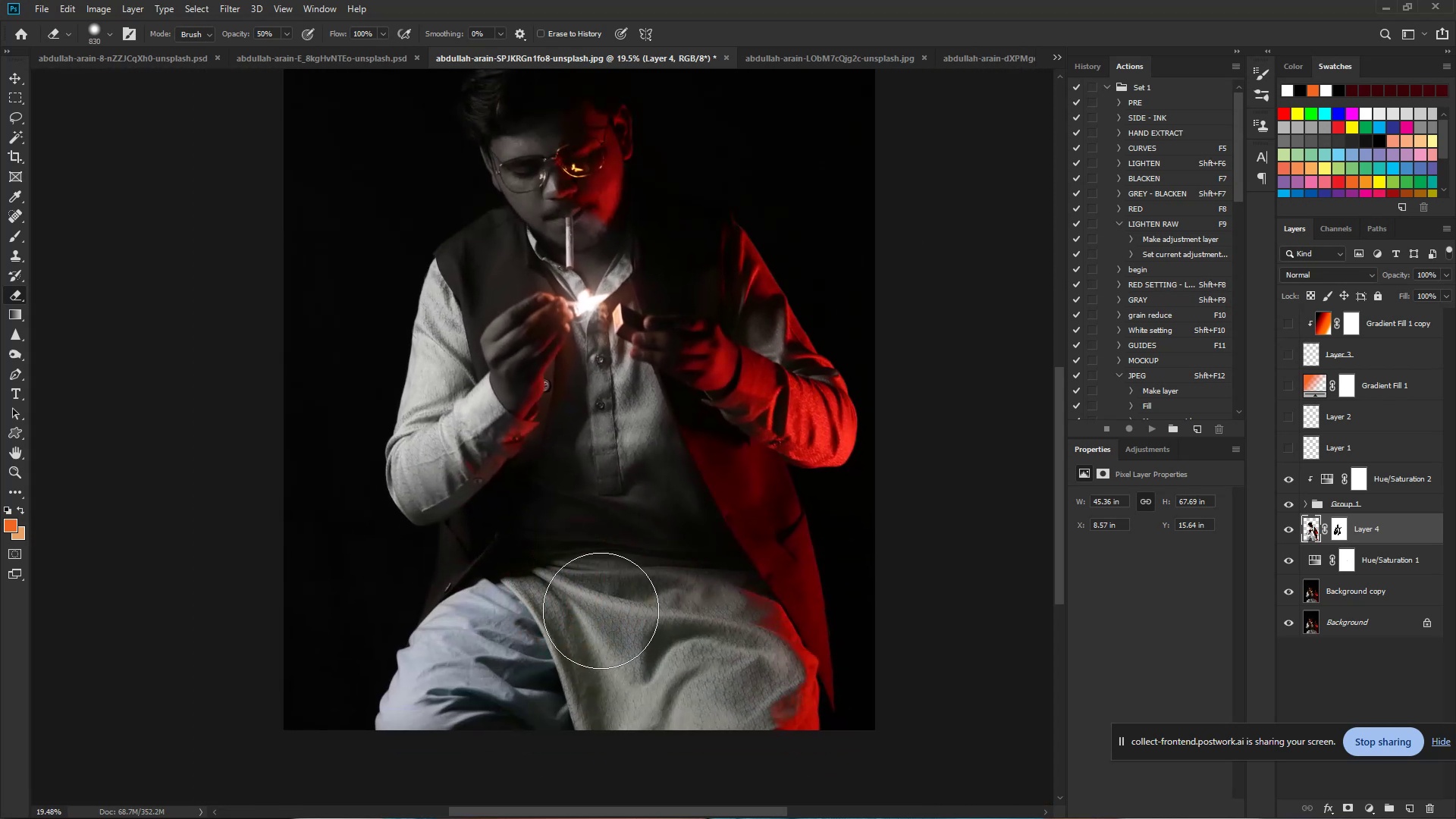 
left_click_drag(start_coordinate=[587, 609], to_coordinate=[582, 723])
 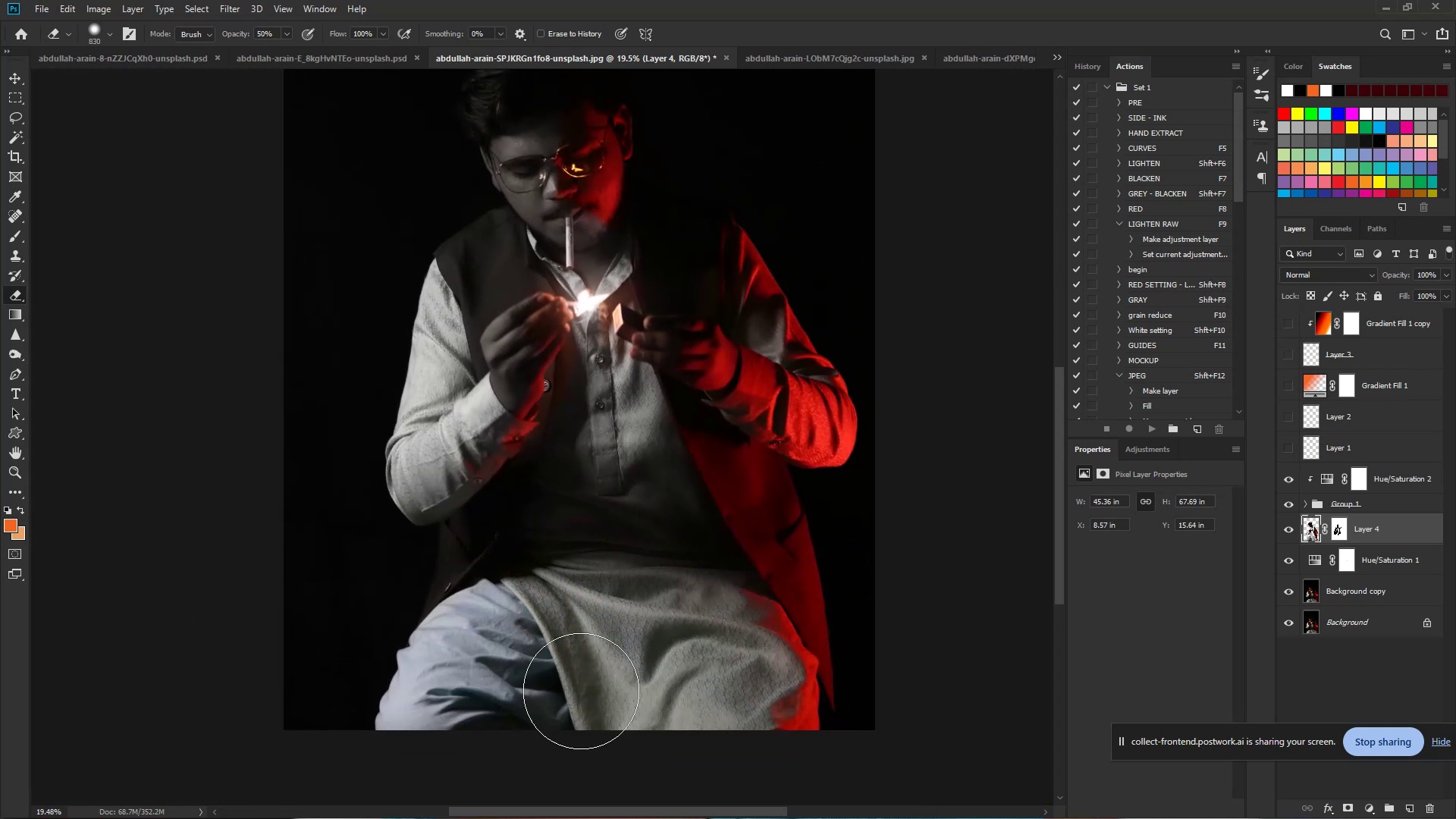 
left_click_drag(start_coordinate=[566, 599], to_coordinate=[591, 707])
 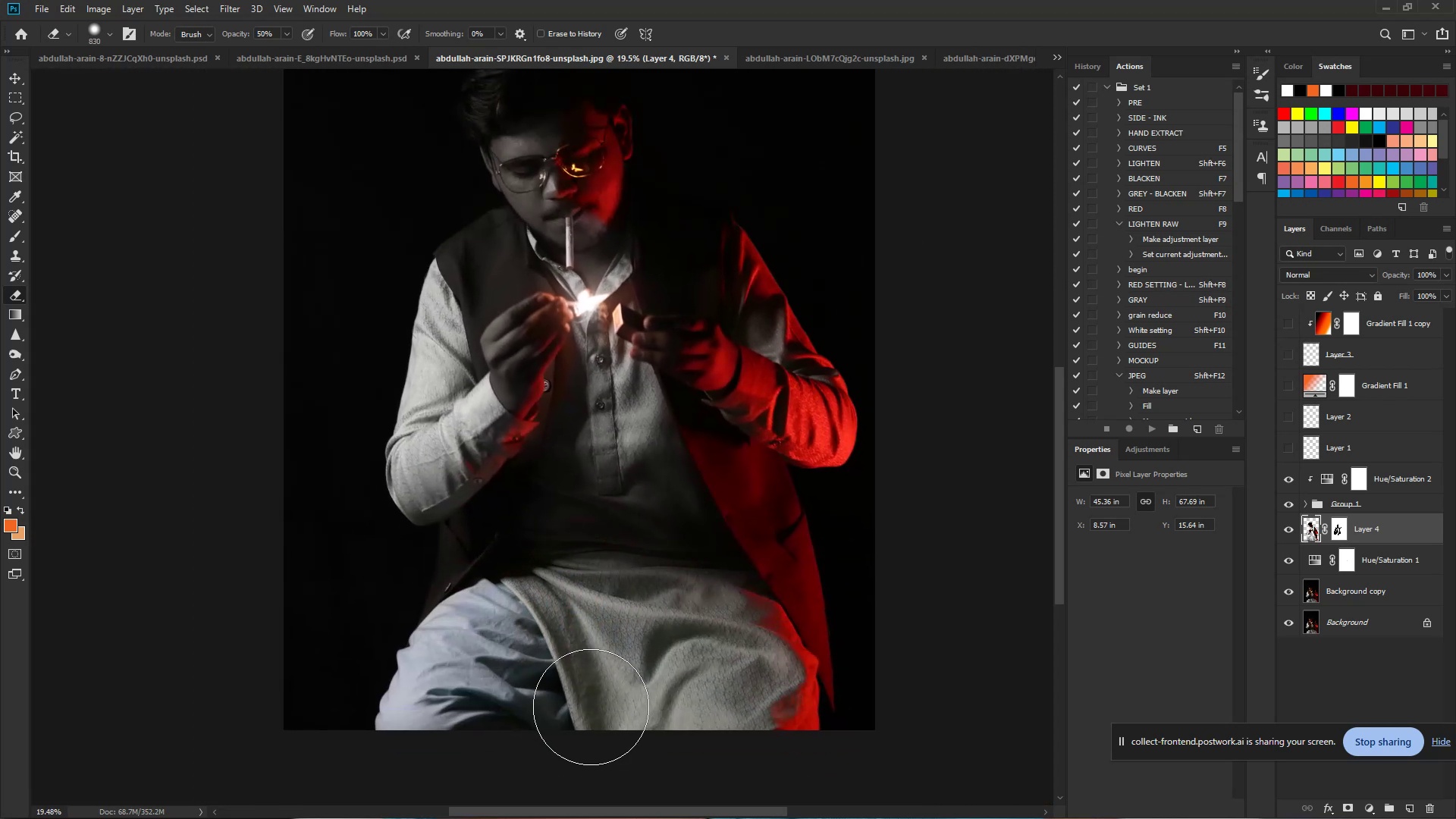 
left_click_drag(start_coordinate=[570, 635], to_coordinate=[570, 665])
 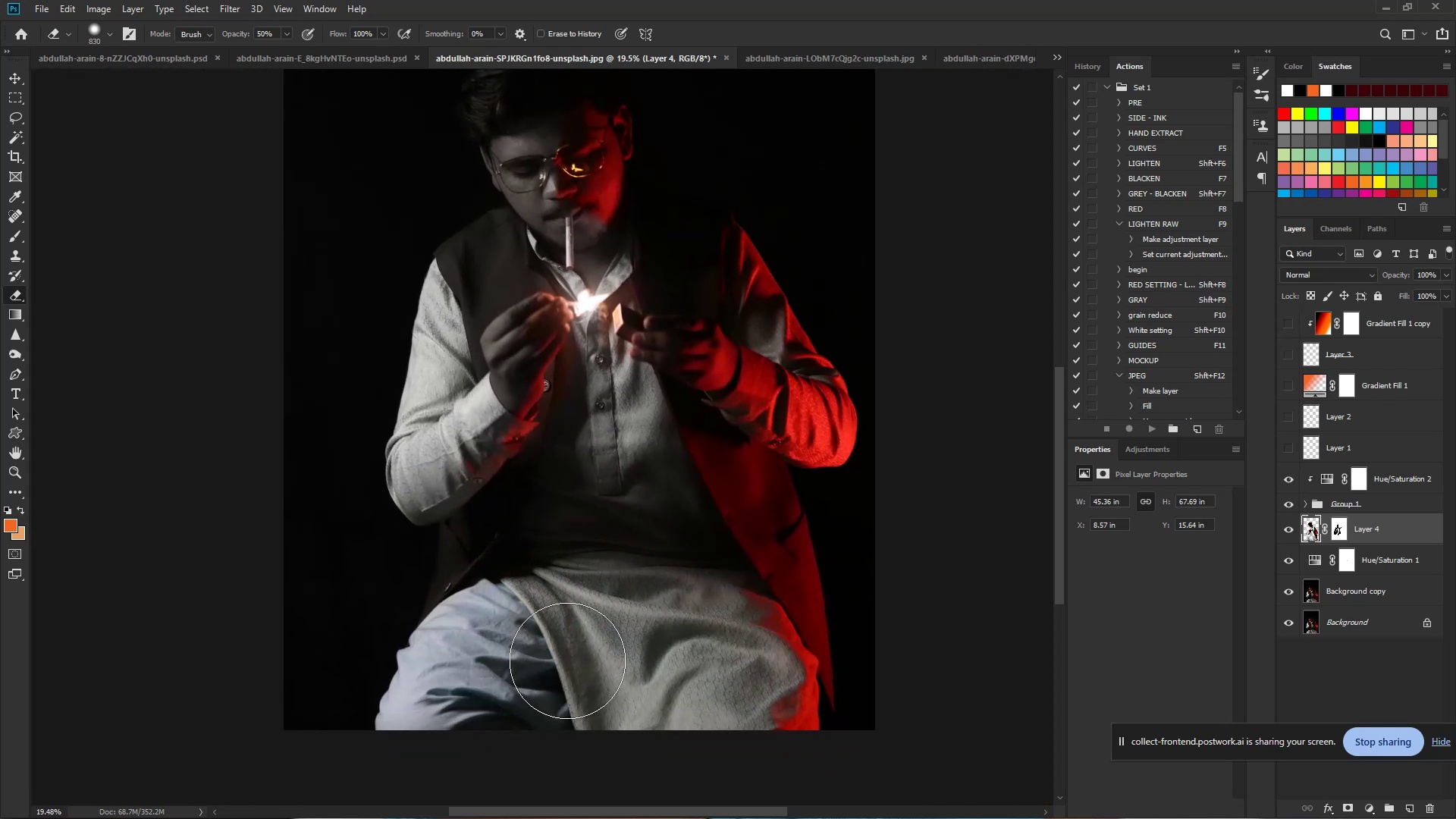 
left_click_drag(start_coordinate=[535, 590], to_coordinate=[558, 678])
 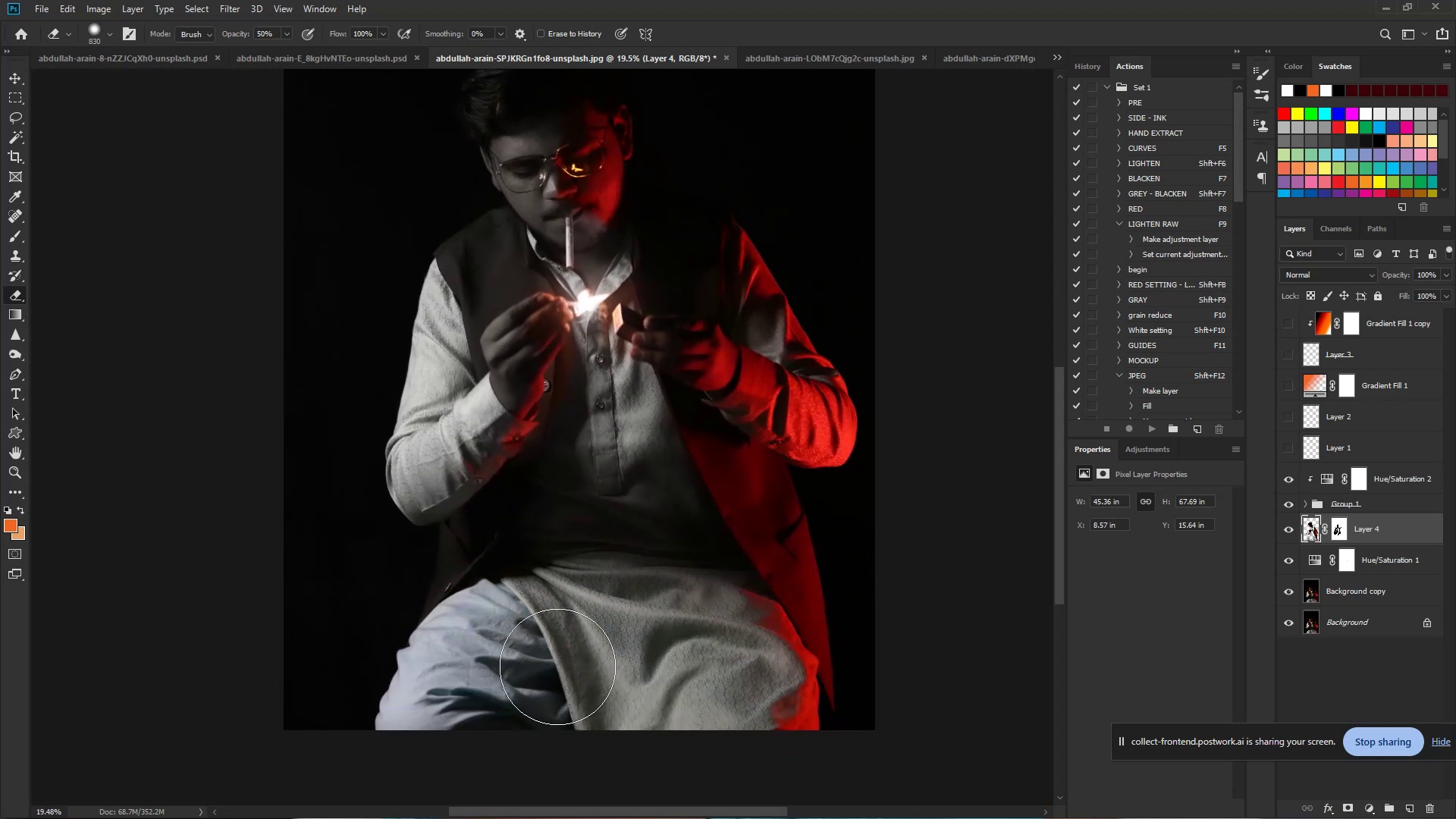 
left_click_drag(start_coordinate=[535, 602], to_coordinate=[590, 690])
 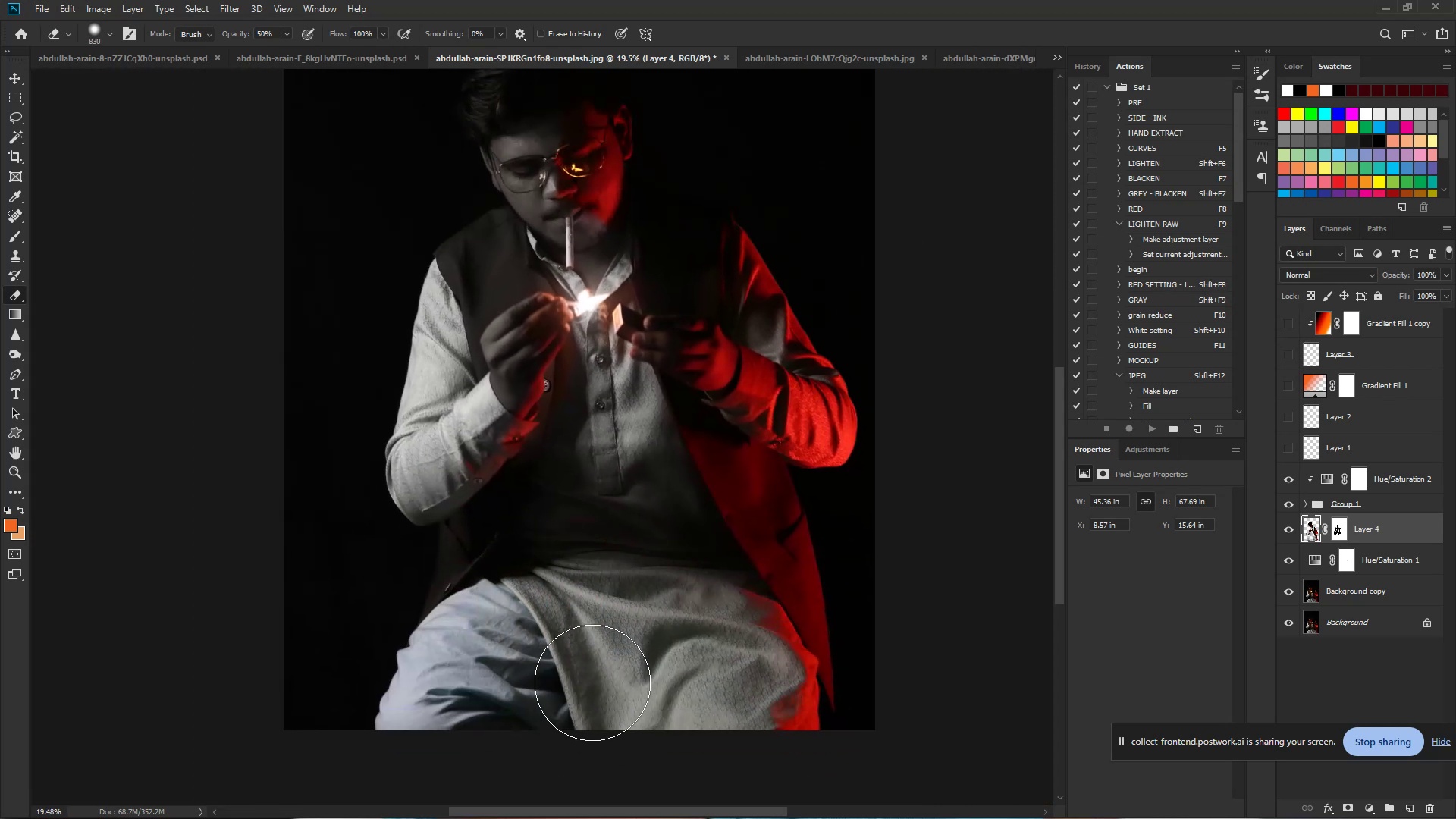 
left_click_drag(start_coordinate=[597, 620], to_coordinate=[642, 728])
 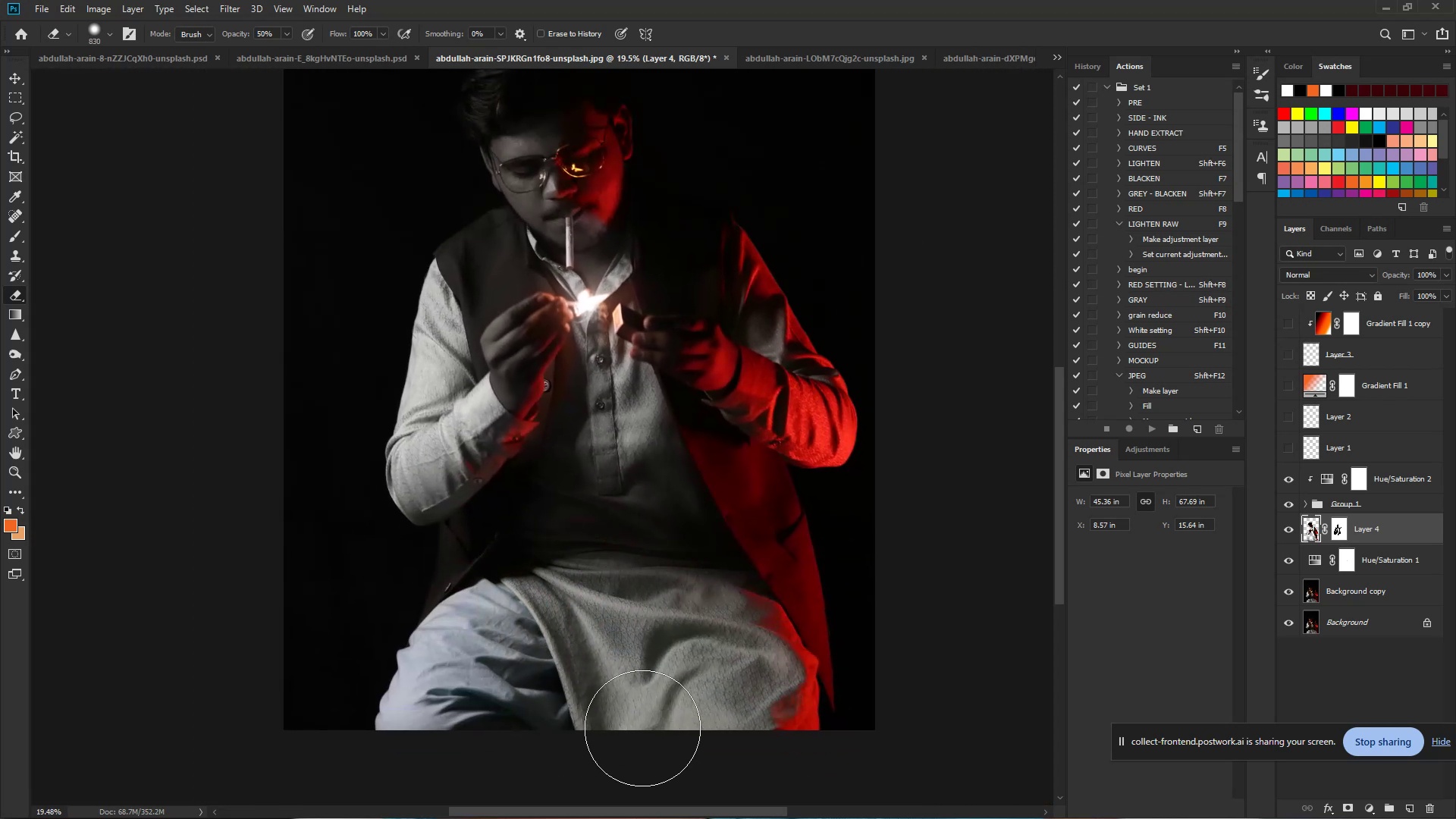 
left_click_drag(start_coordinate=[630, 630], to_coordinate=[663, 718])
 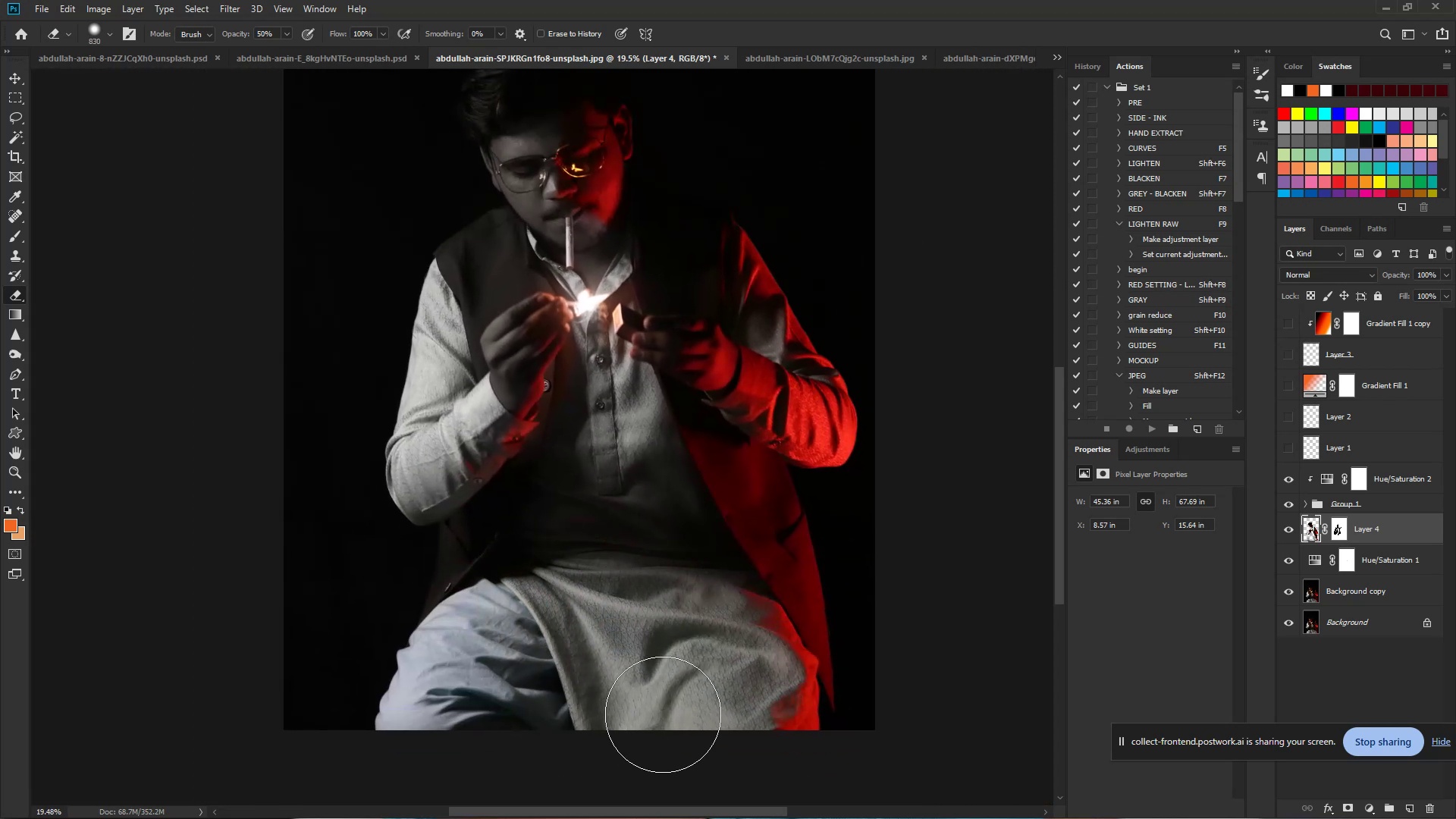 
left_click_drag(start_coordinate=[656, 642], to_coordinate=[690, 730])
 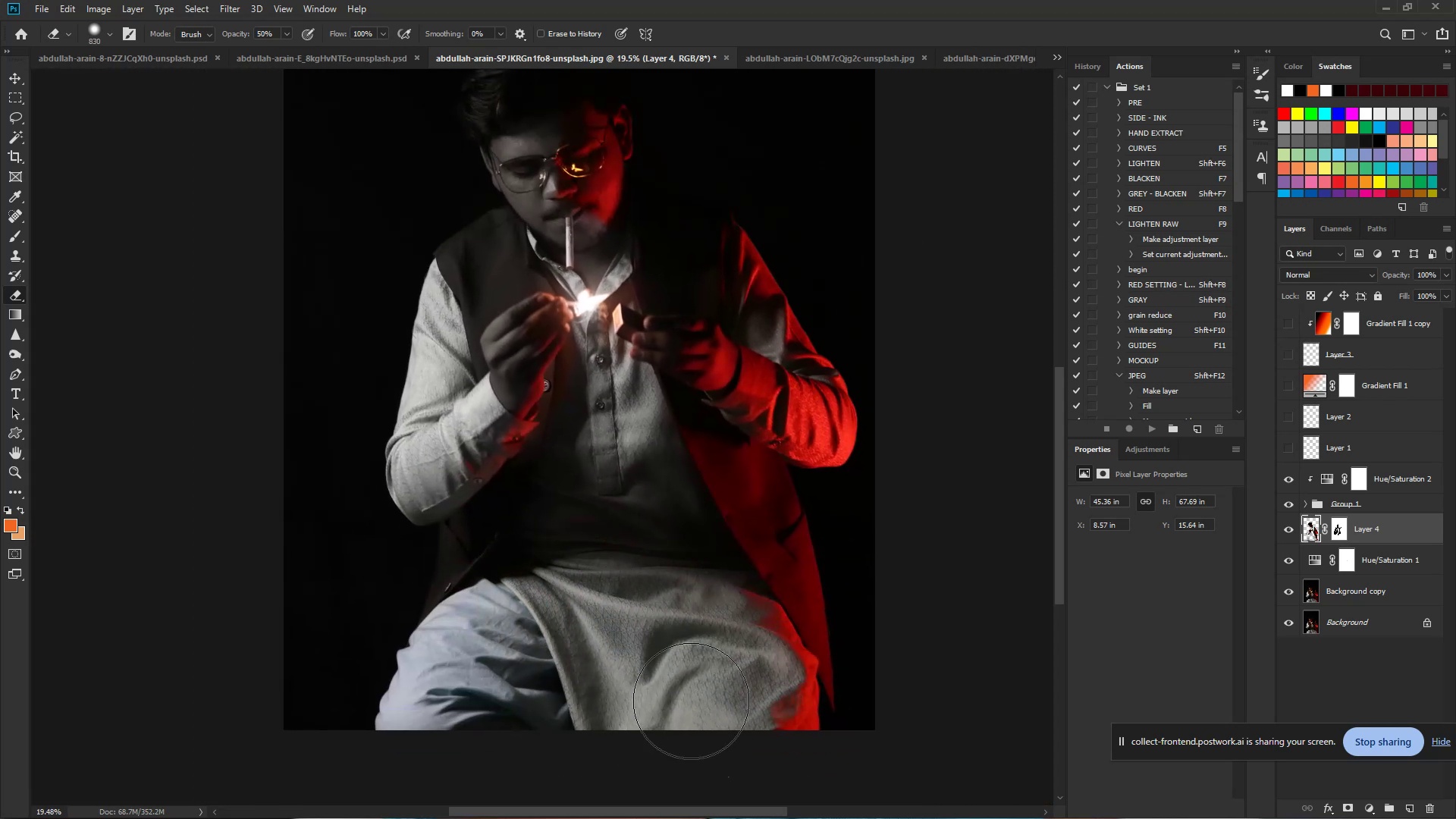 
left_click_drag(start_coordinate=[684, 663], to_coordinate=[701, 698])
 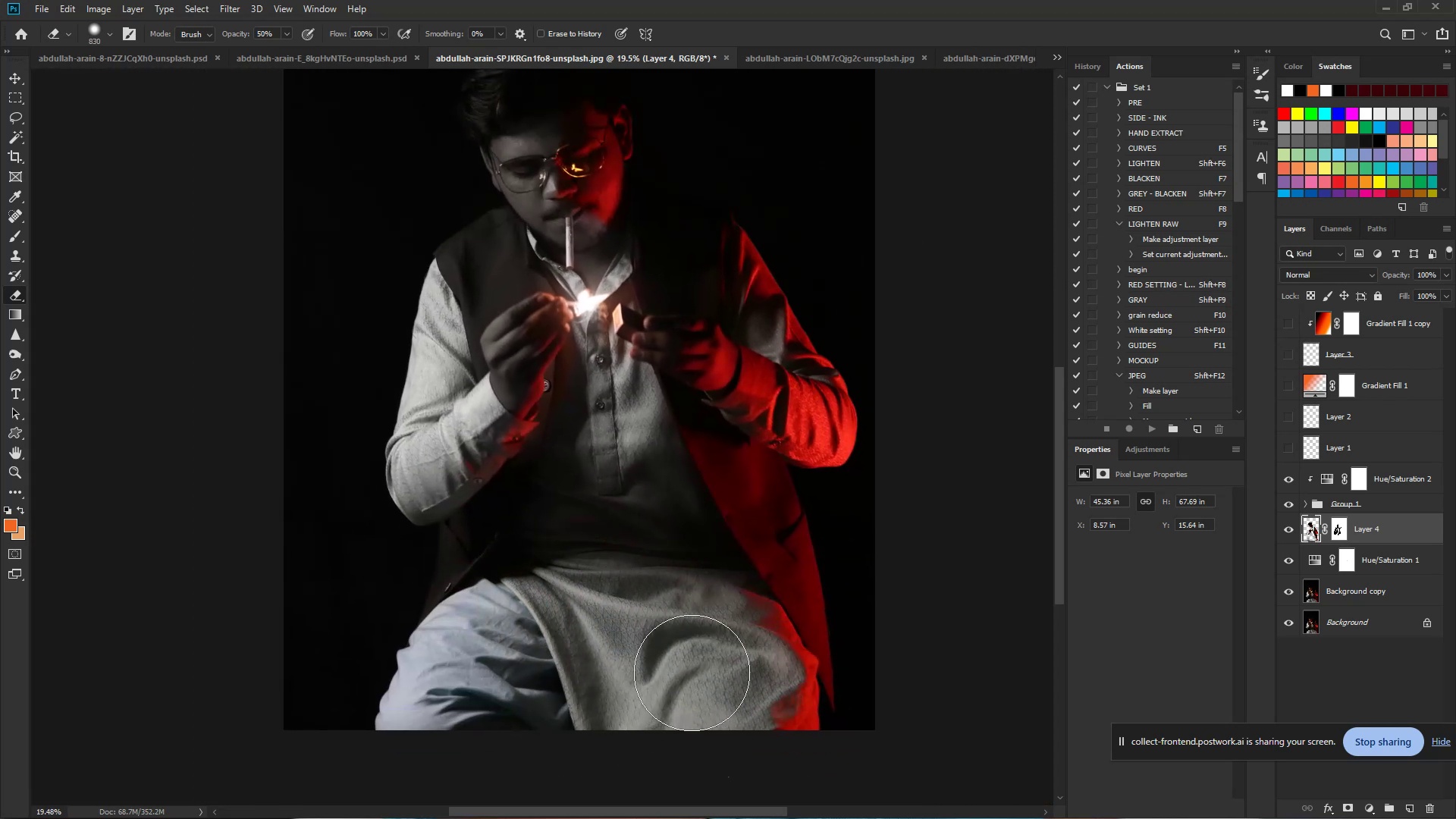 
left_click_drag(start_coordinate=[665, 617], to_coordinate=[669, 664])
 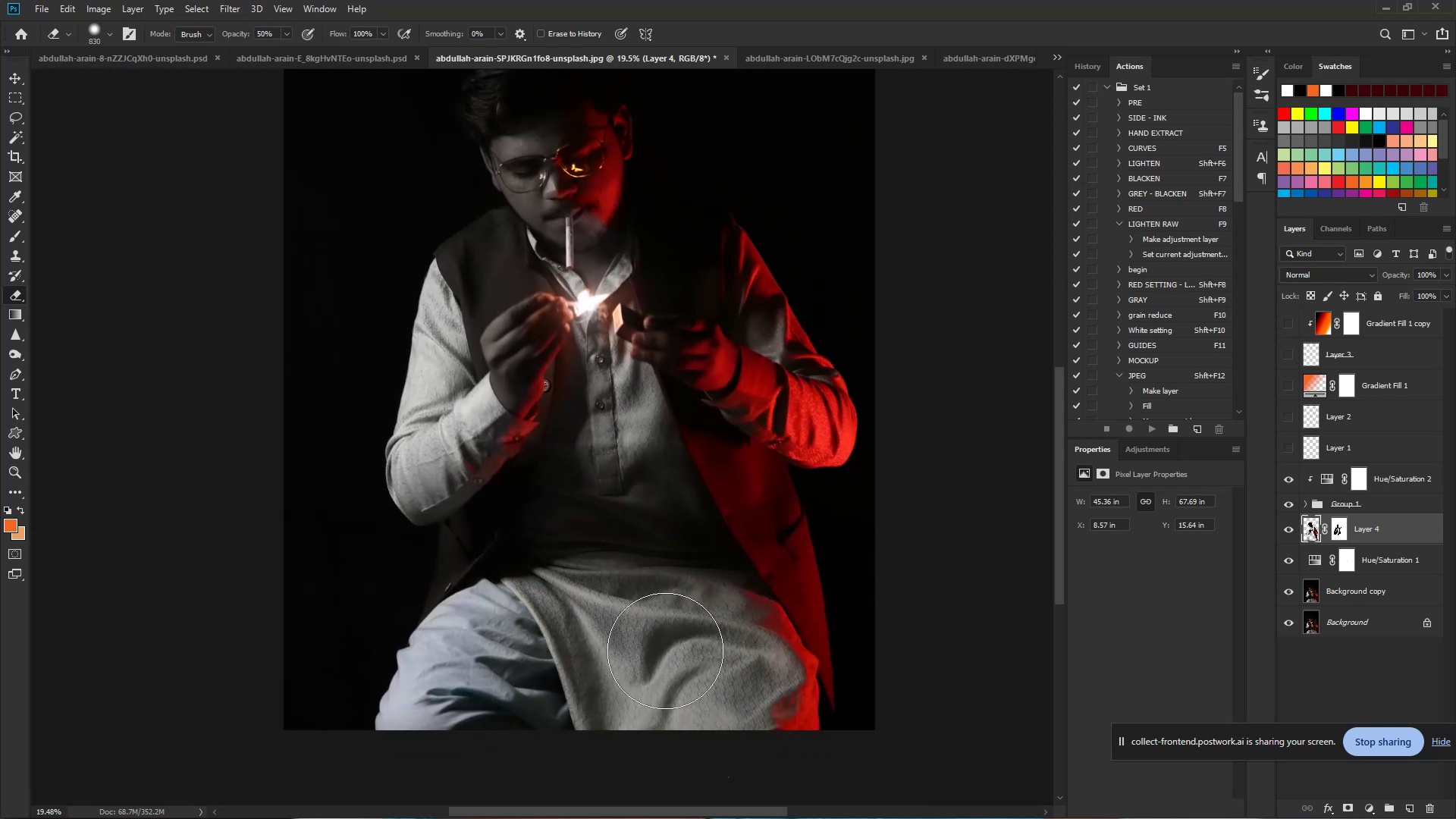 
left_click_drag(start_coordinate=[613, 568], to_coordinate=[613, 598])
 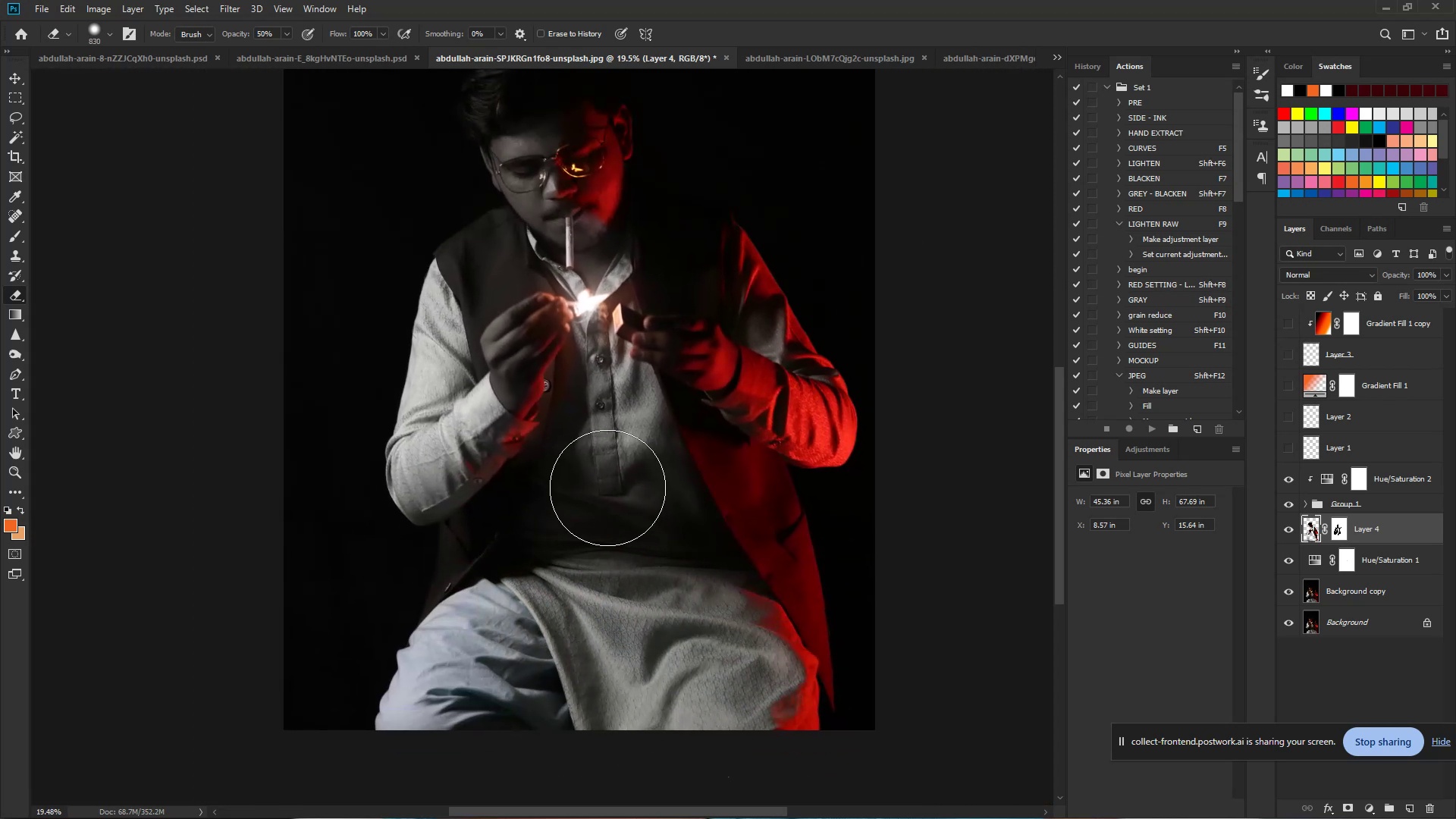 
triple_click([607, 488])
 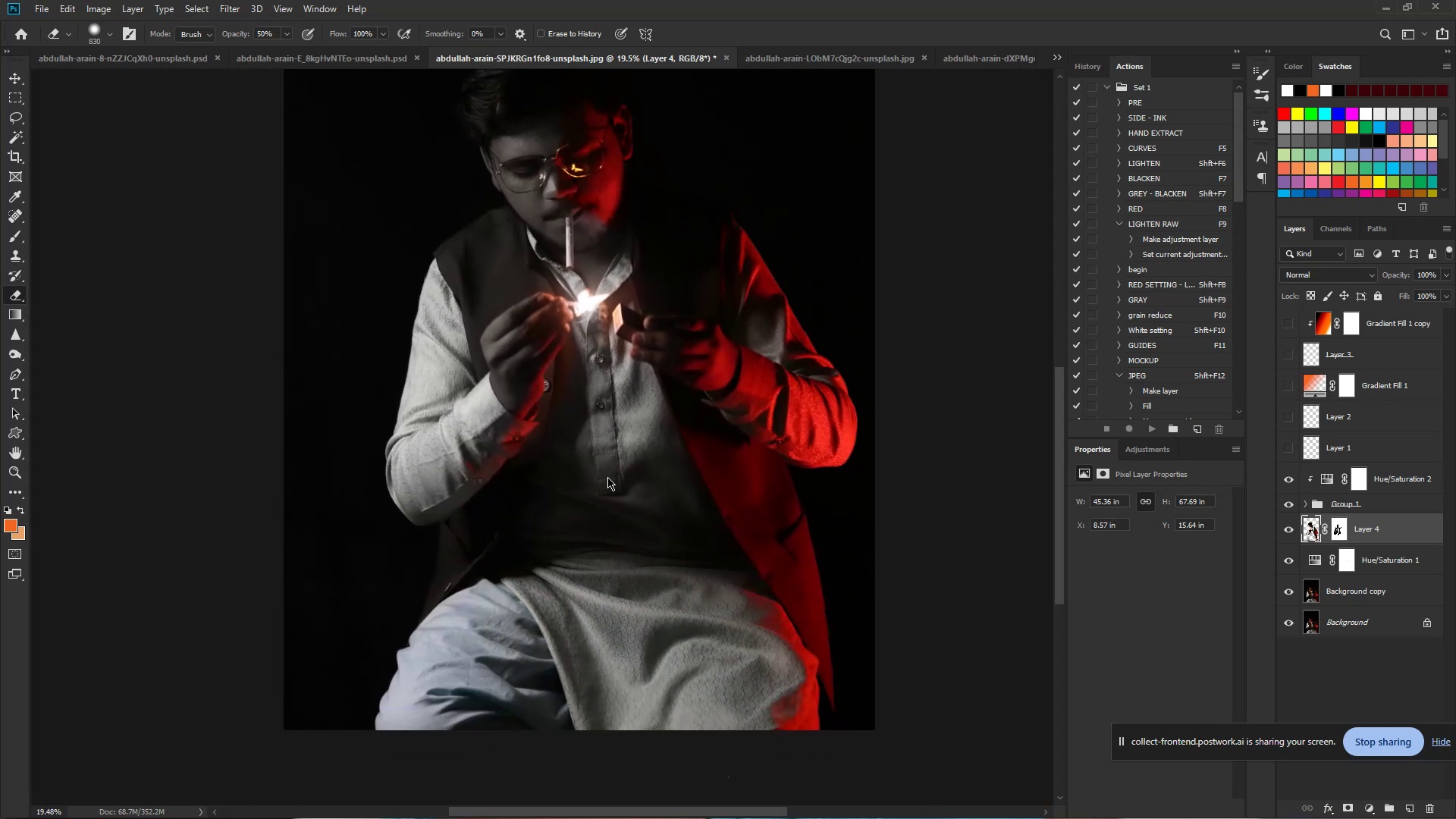 
left_click_drag(start_coordinate=[602, 430], to_coordinate=[616, 453])
 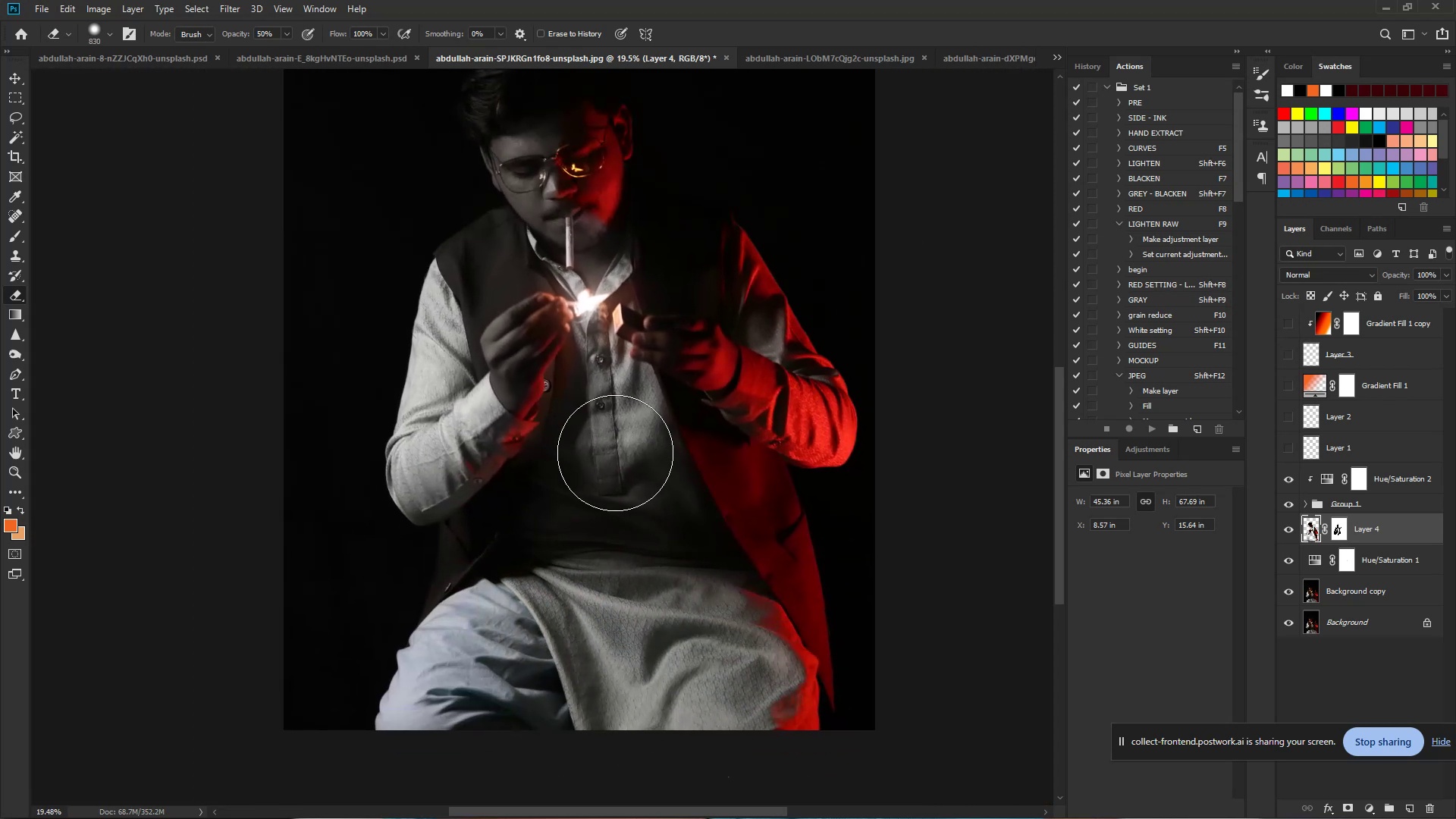 
left_click_drag(start_coordinate=[617, 444], to_coordinate=[620, 463])
 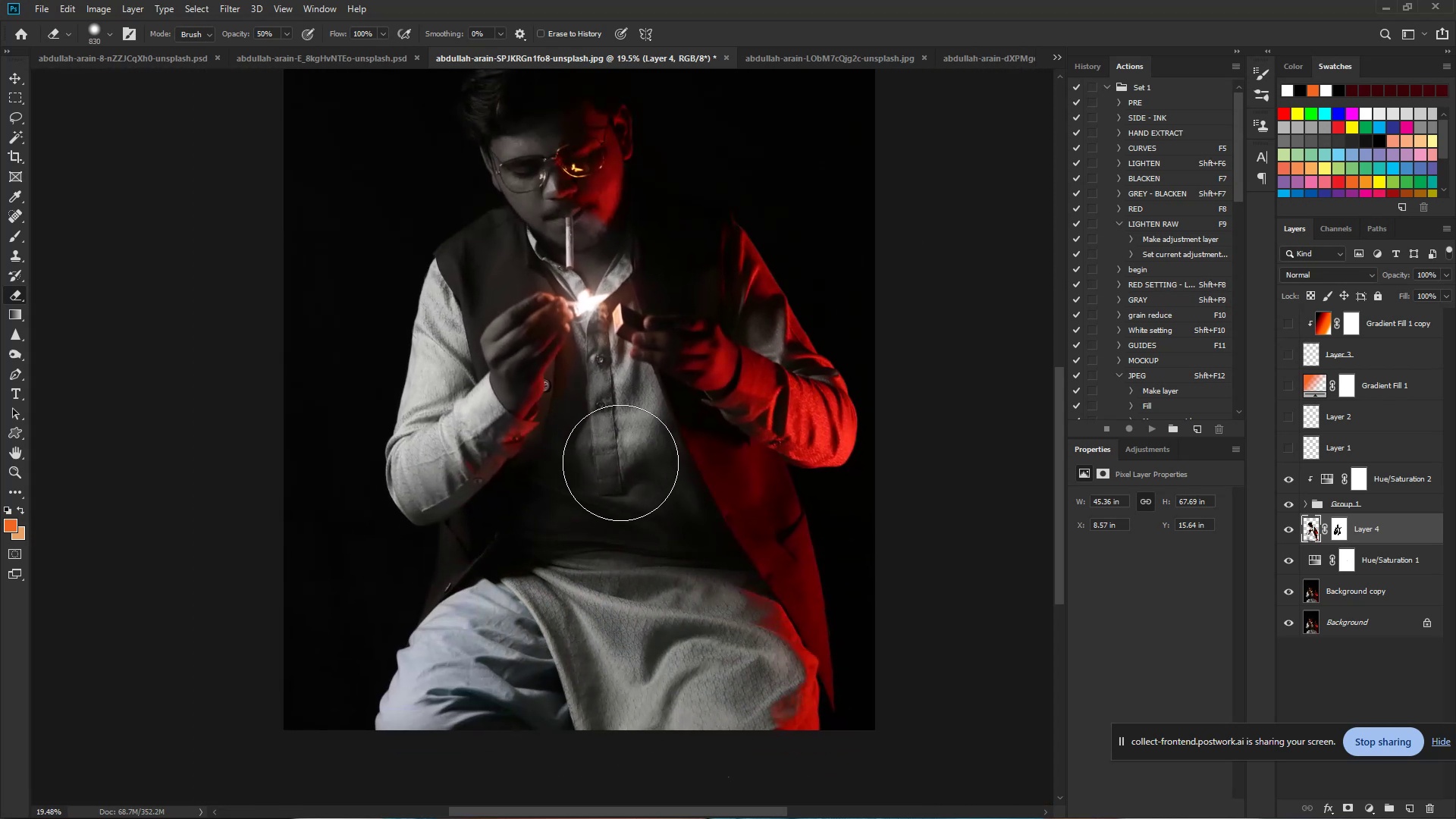 
left_click_drag(start_coordinate=[615, 440], to_coordinate=[605, 585])
 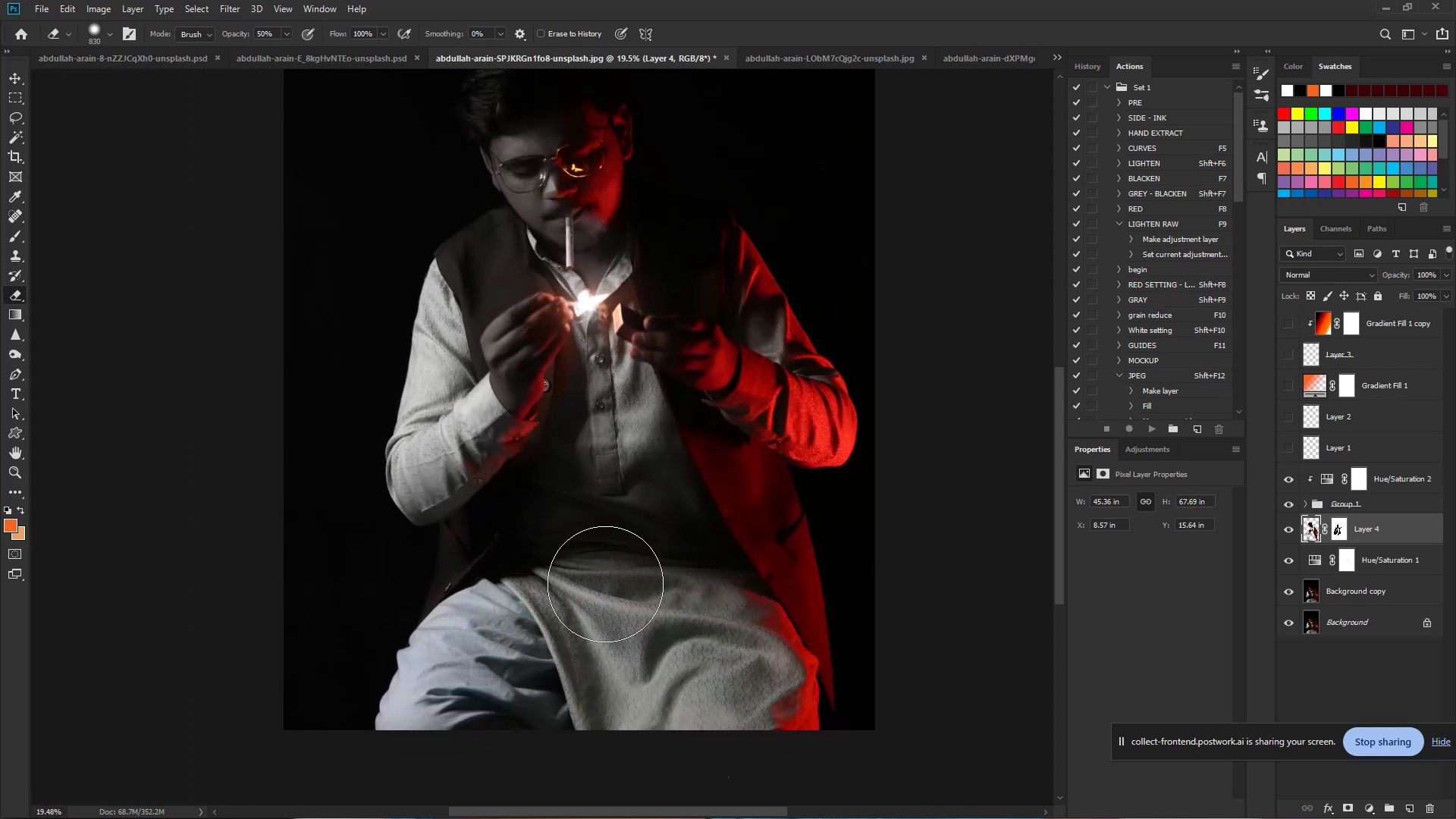 
left_click_drag(start_coordinate=[607, 505], to_coordinate=[632, 764])
 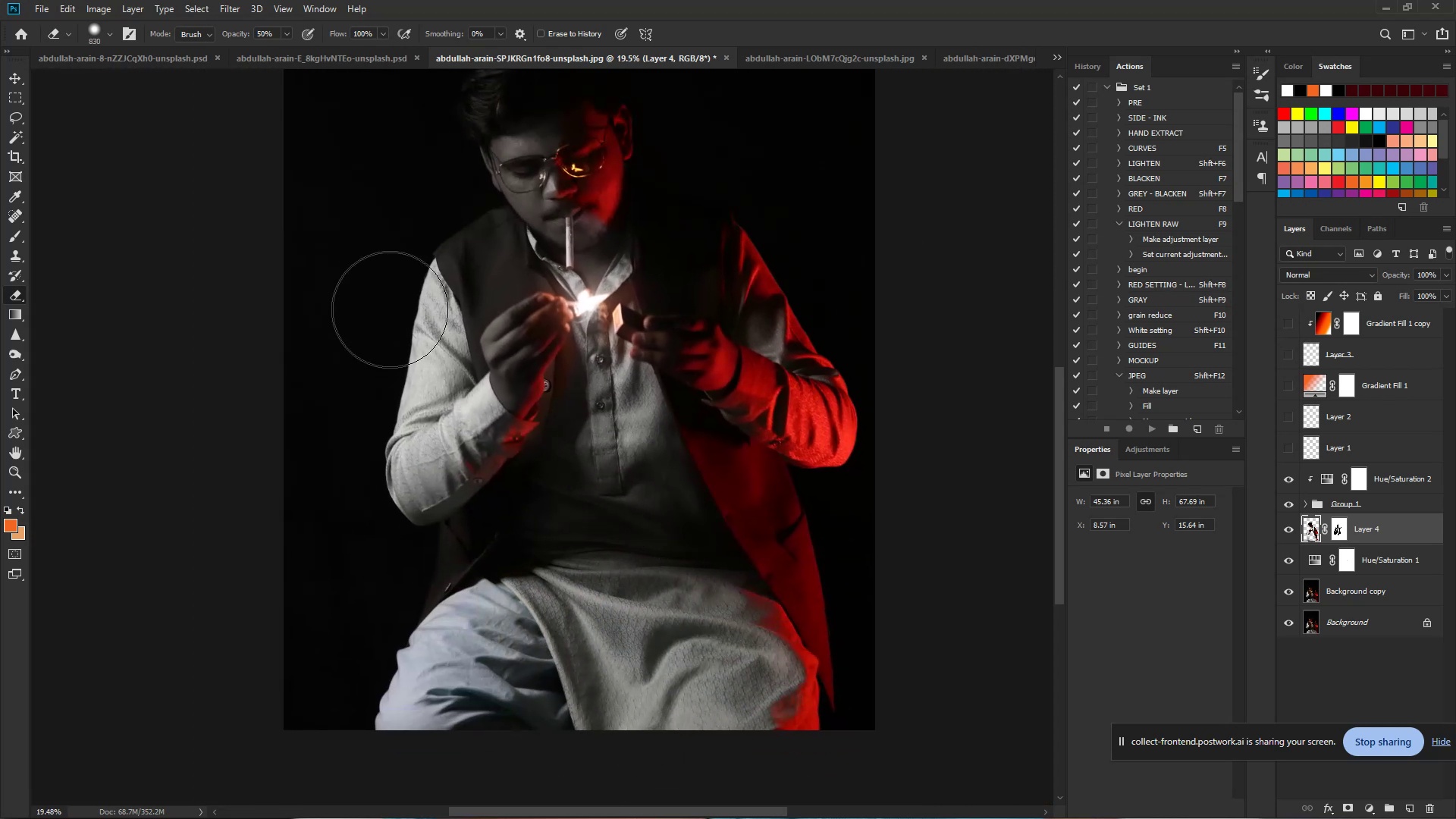 
left_click_drag(start_coordinate=[444, 248], to_coordinate=[422, 285])
 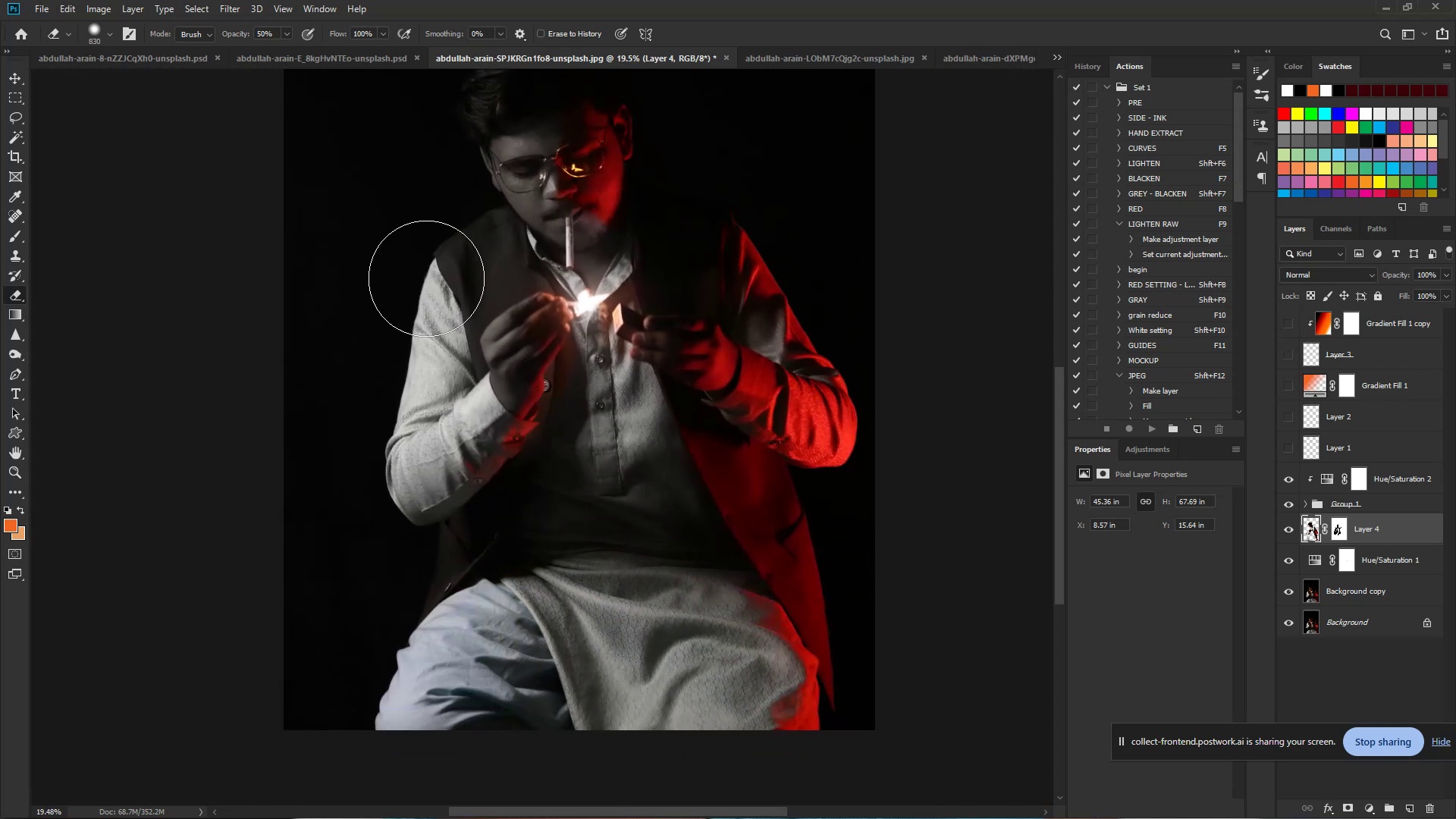 
left_click_drag(start_coordinate=[439, 263], to_coordinate=[378, 497])
 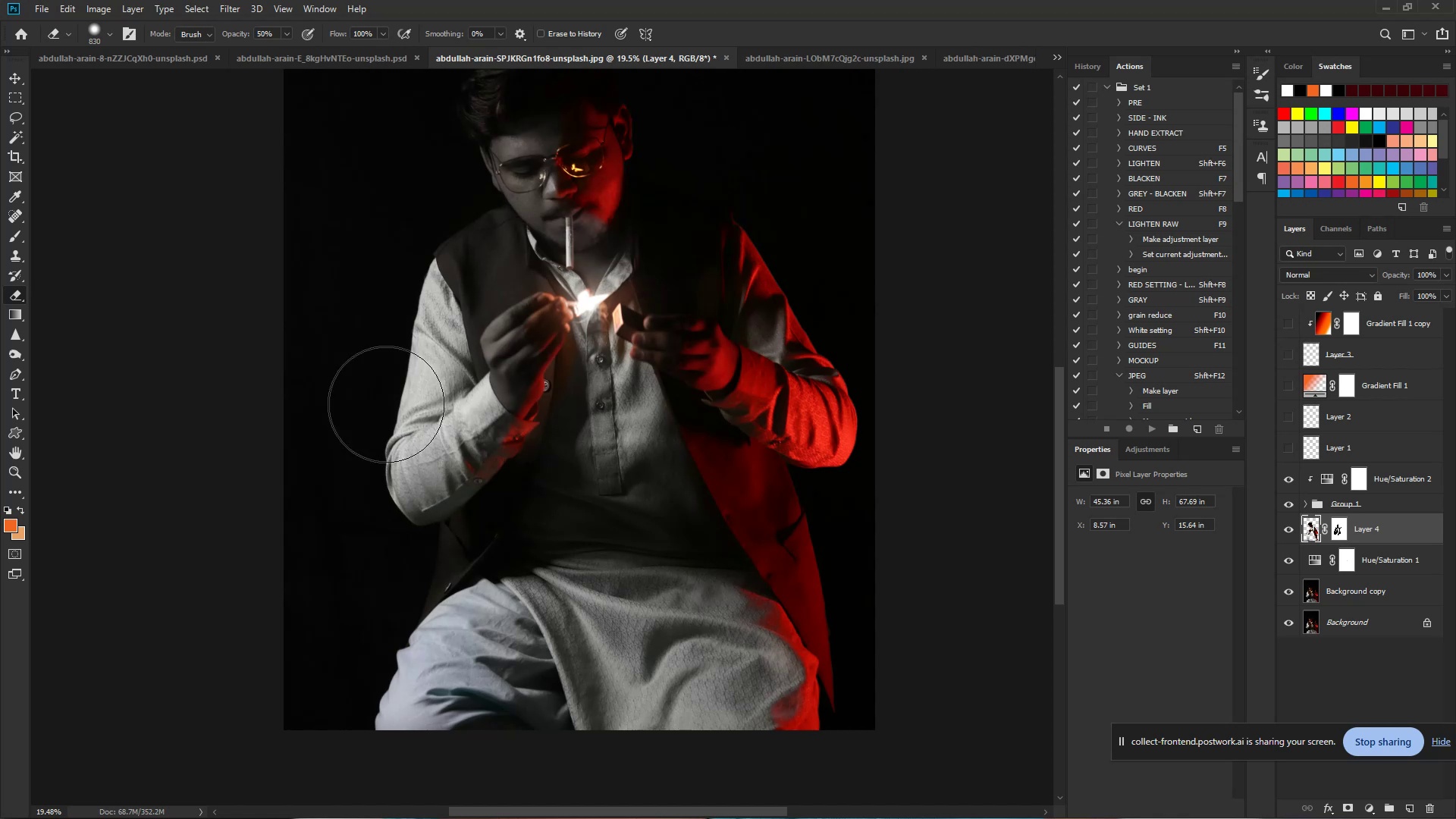 
left_click_drag(start_coordinate=[428, 286], to_coordinate=[395, 579])
 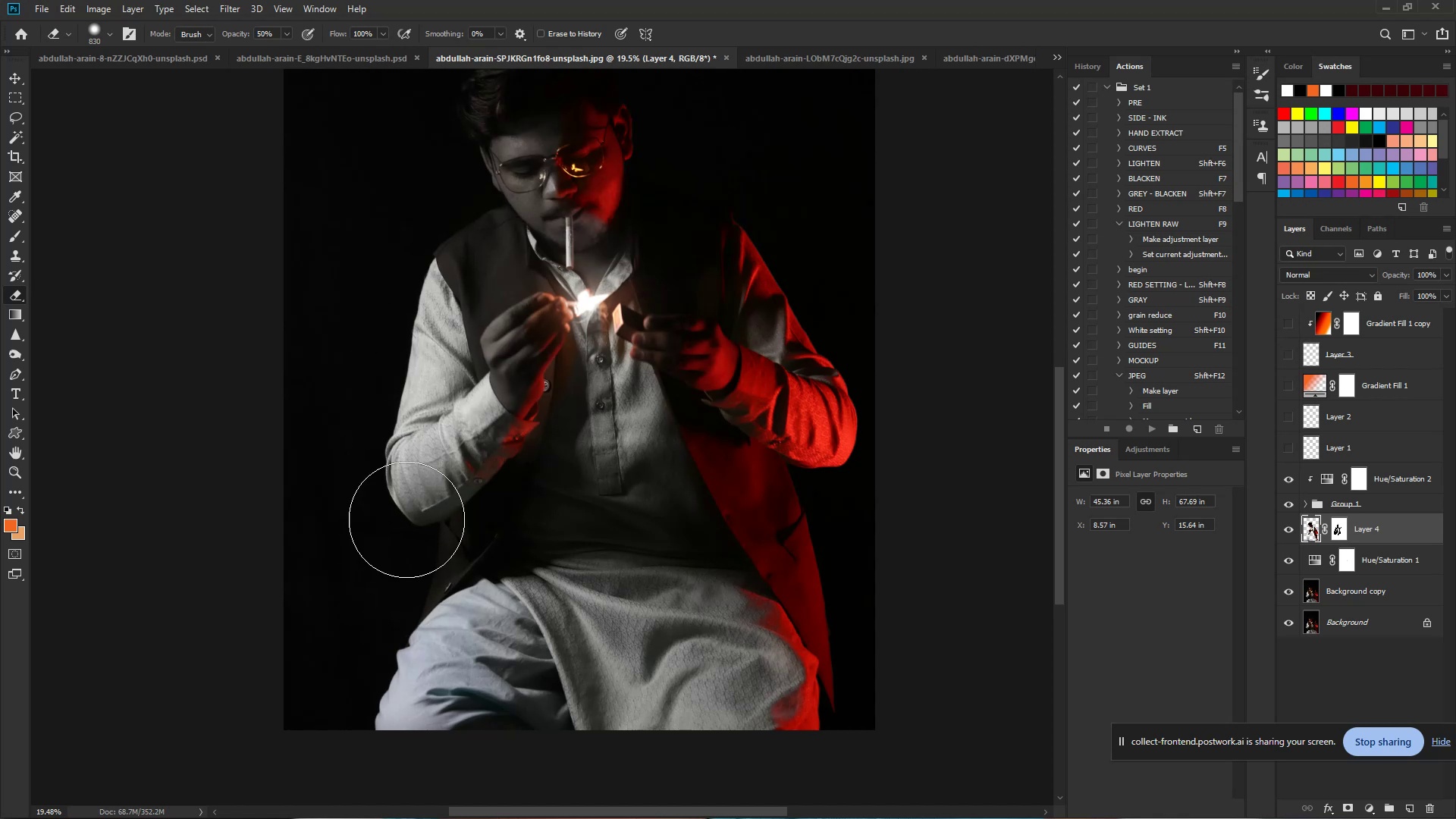 
left_click_drag(start_coordinate=[394, 413], to_coordinate=[428, 673])
 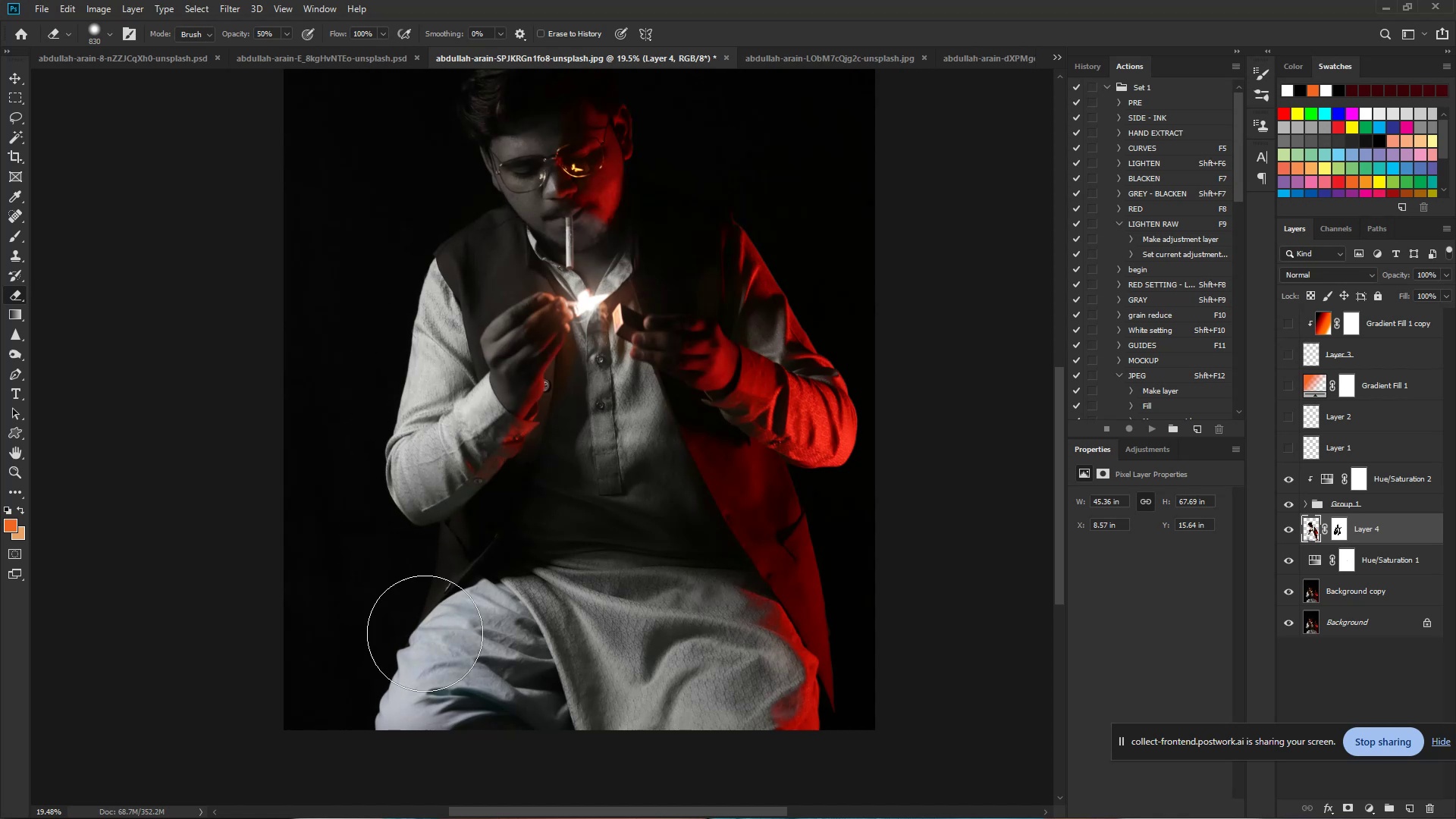 
left_click_drag(start_coordinate=[409, 537], to_coordinate=[418, 735])
 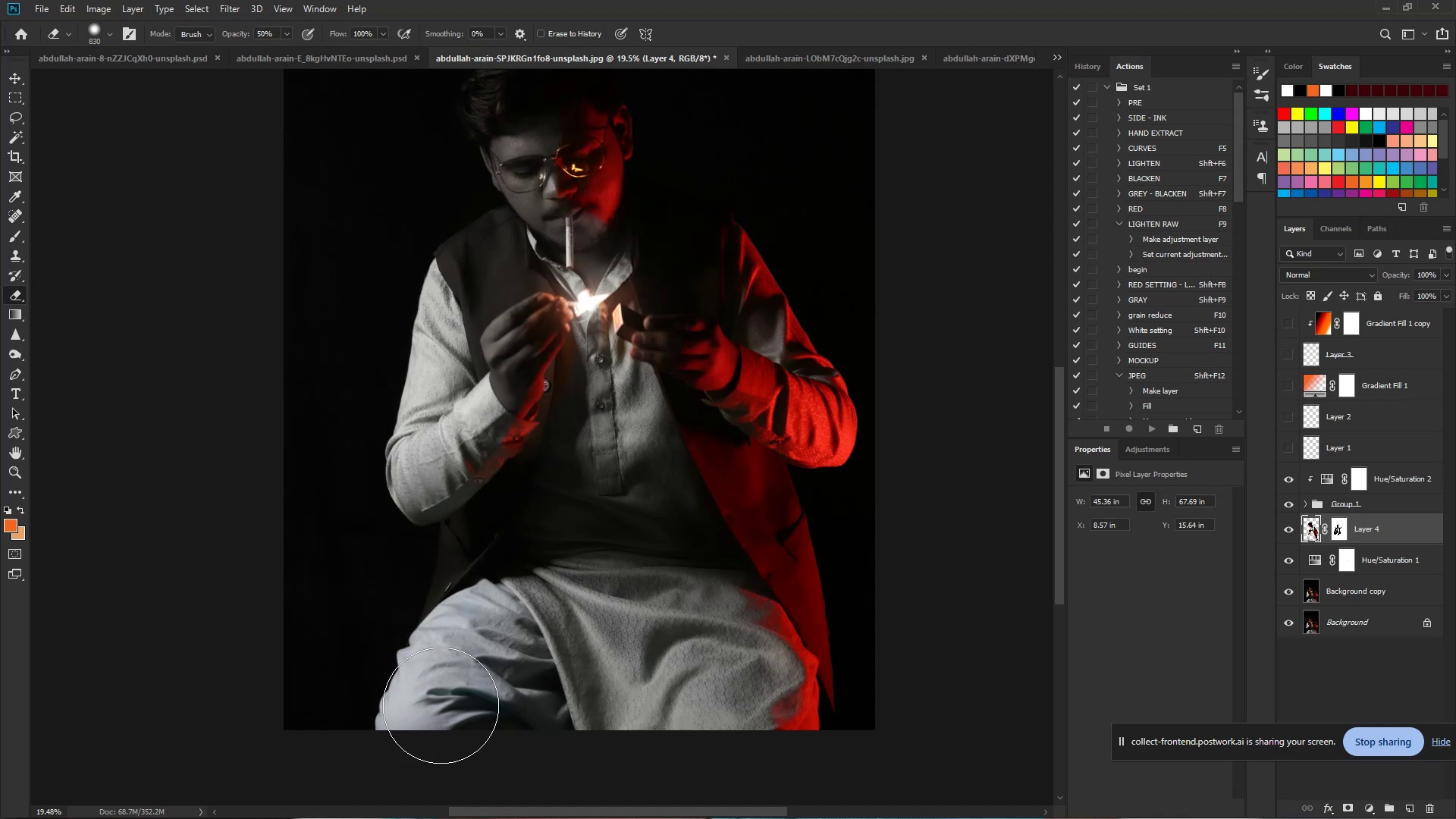 
left_click_drag(start_coordinate=[539, 644], to_coordinate=[563, 715])
 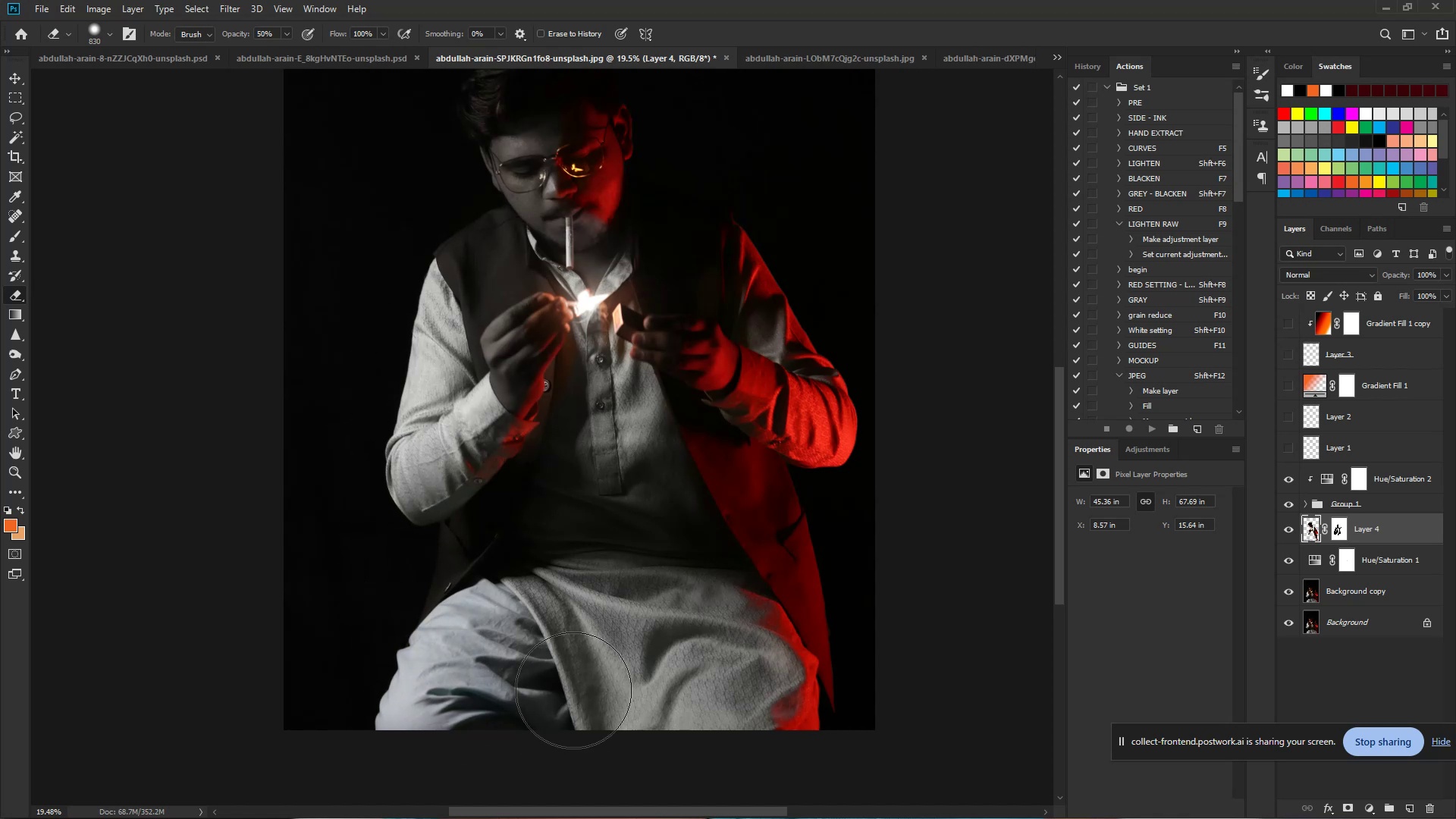 
left_click_drag(start_coordinate=[593, 599], to_coordinate=[598, 737])
 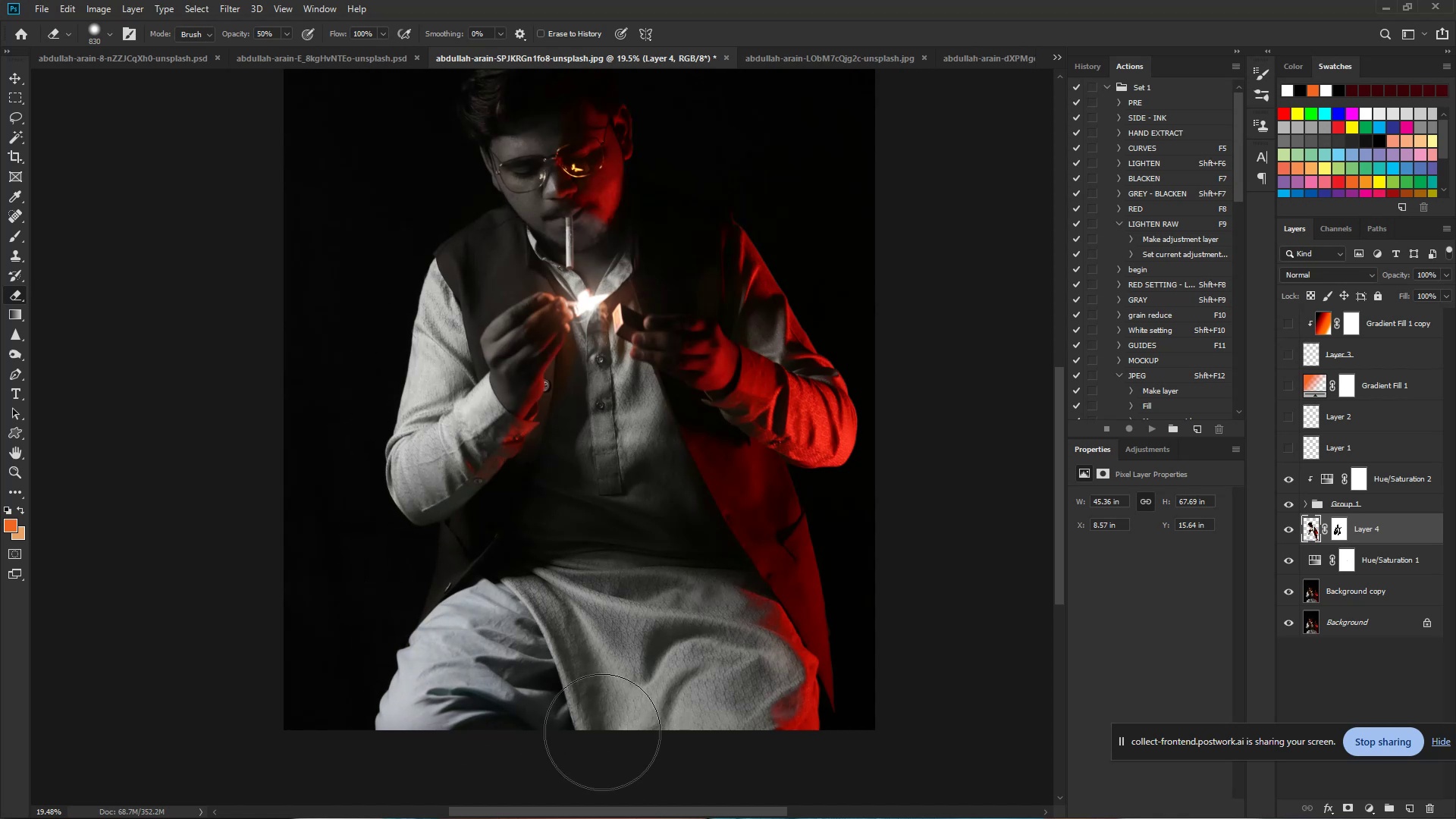 
left_click_drag(start_coordinate=[598, 637], to_coordinate=[471, 704])
 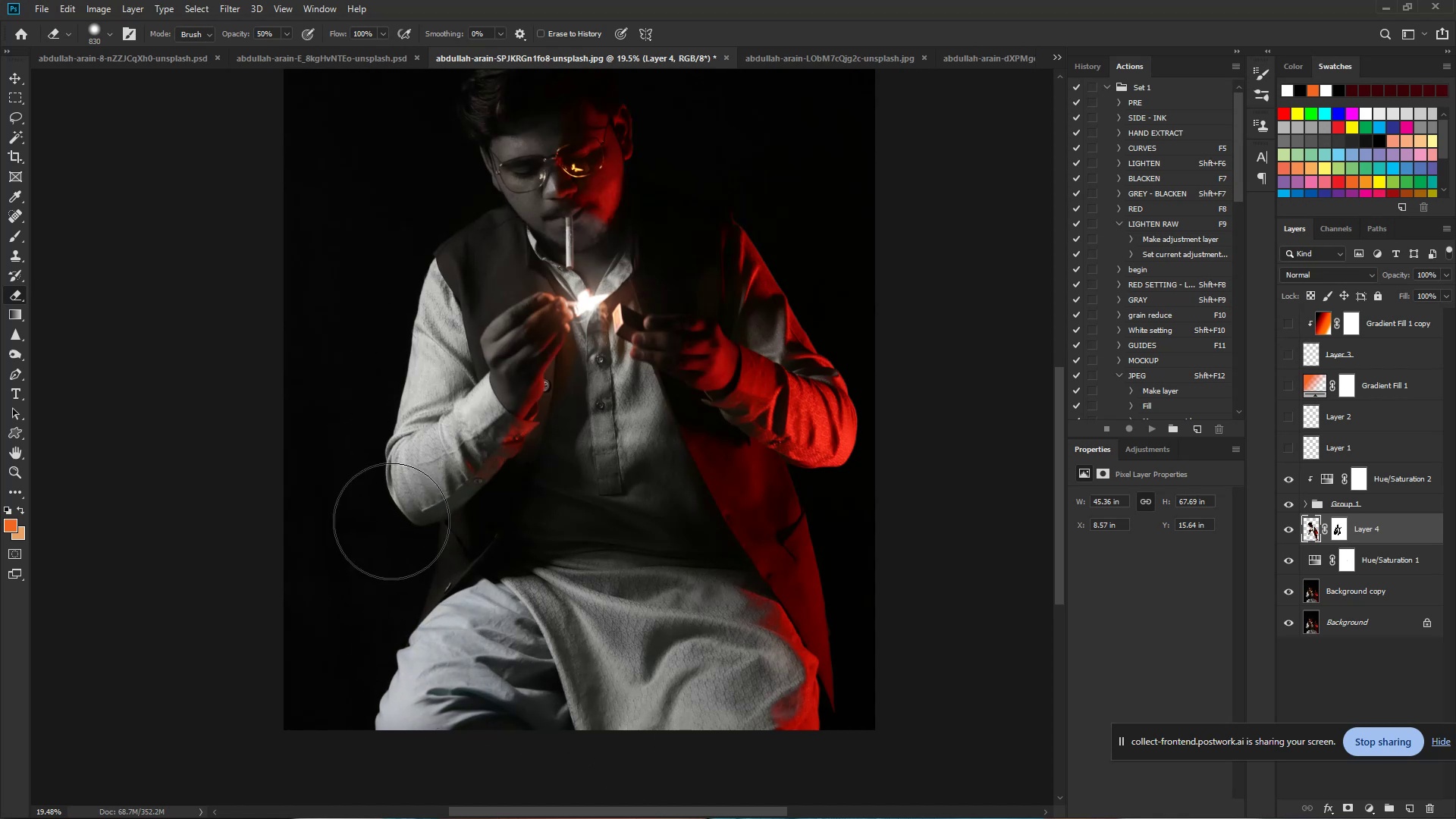 
double_click([391, 521])
 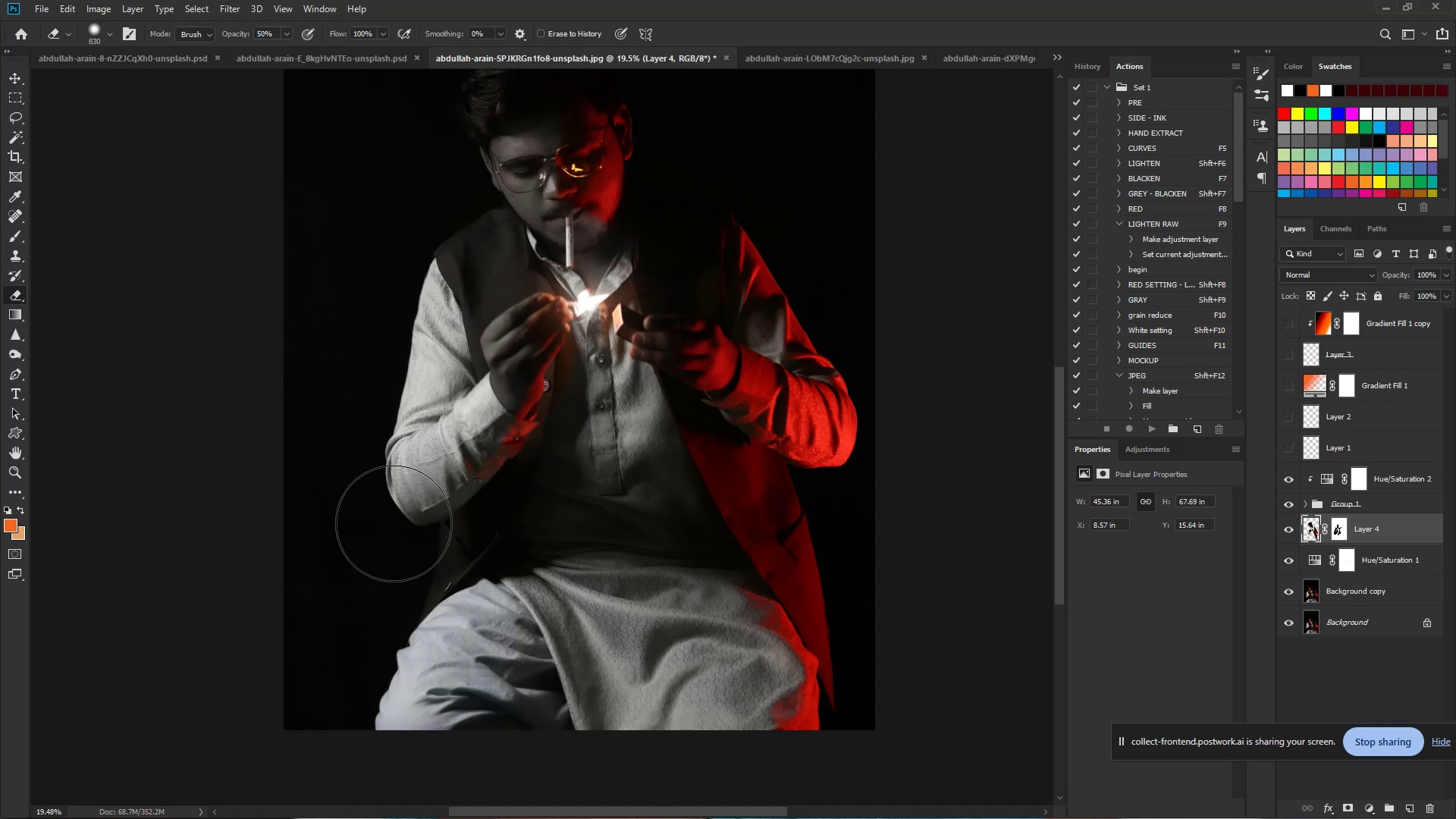 
left_click_drag(start_coordinate=[417, 549], to_coordinate=[392, 673])
 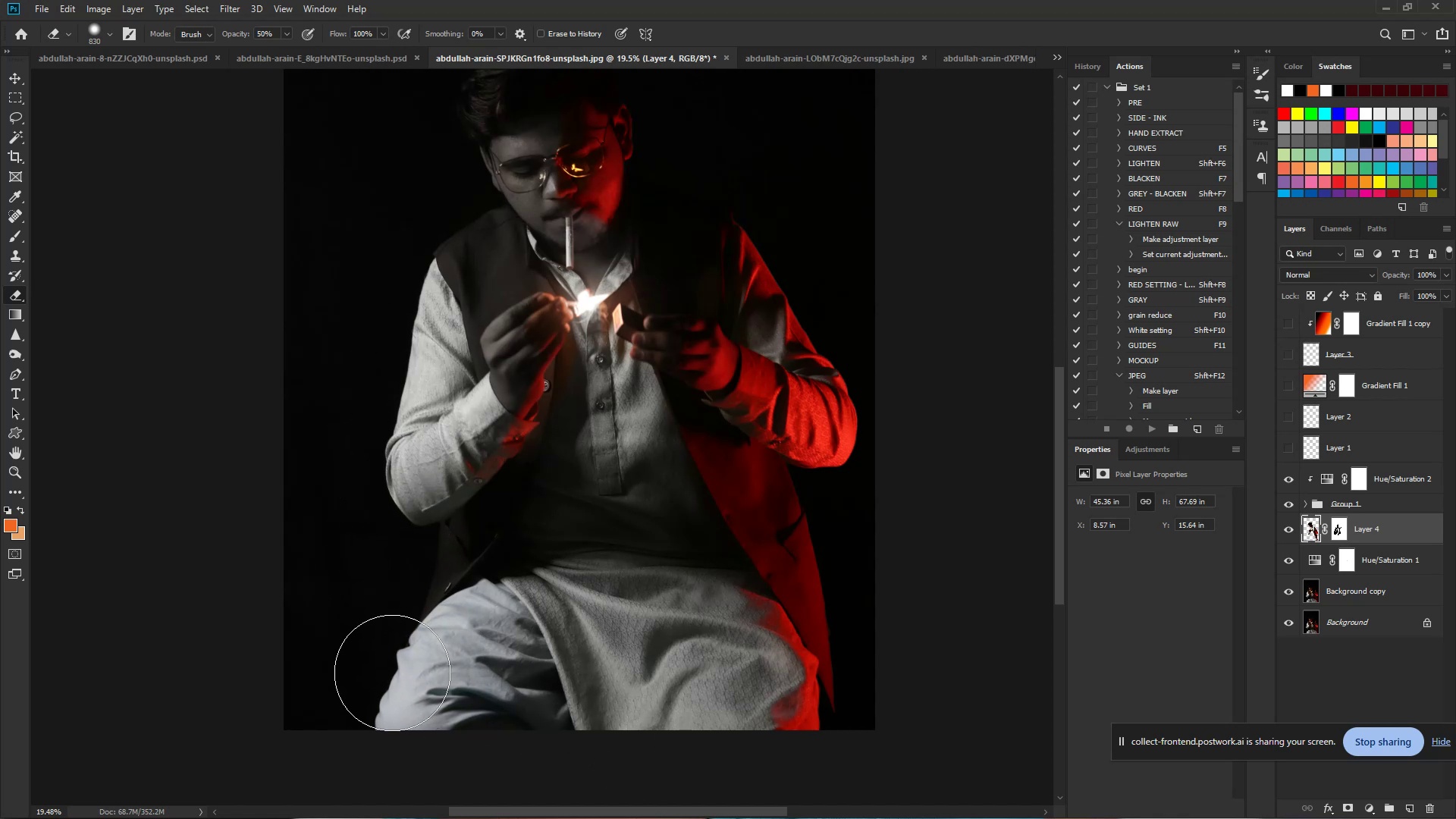 
left_click_drag(start_coordinate=[420, 632], to_coordinate=[438, 705])
 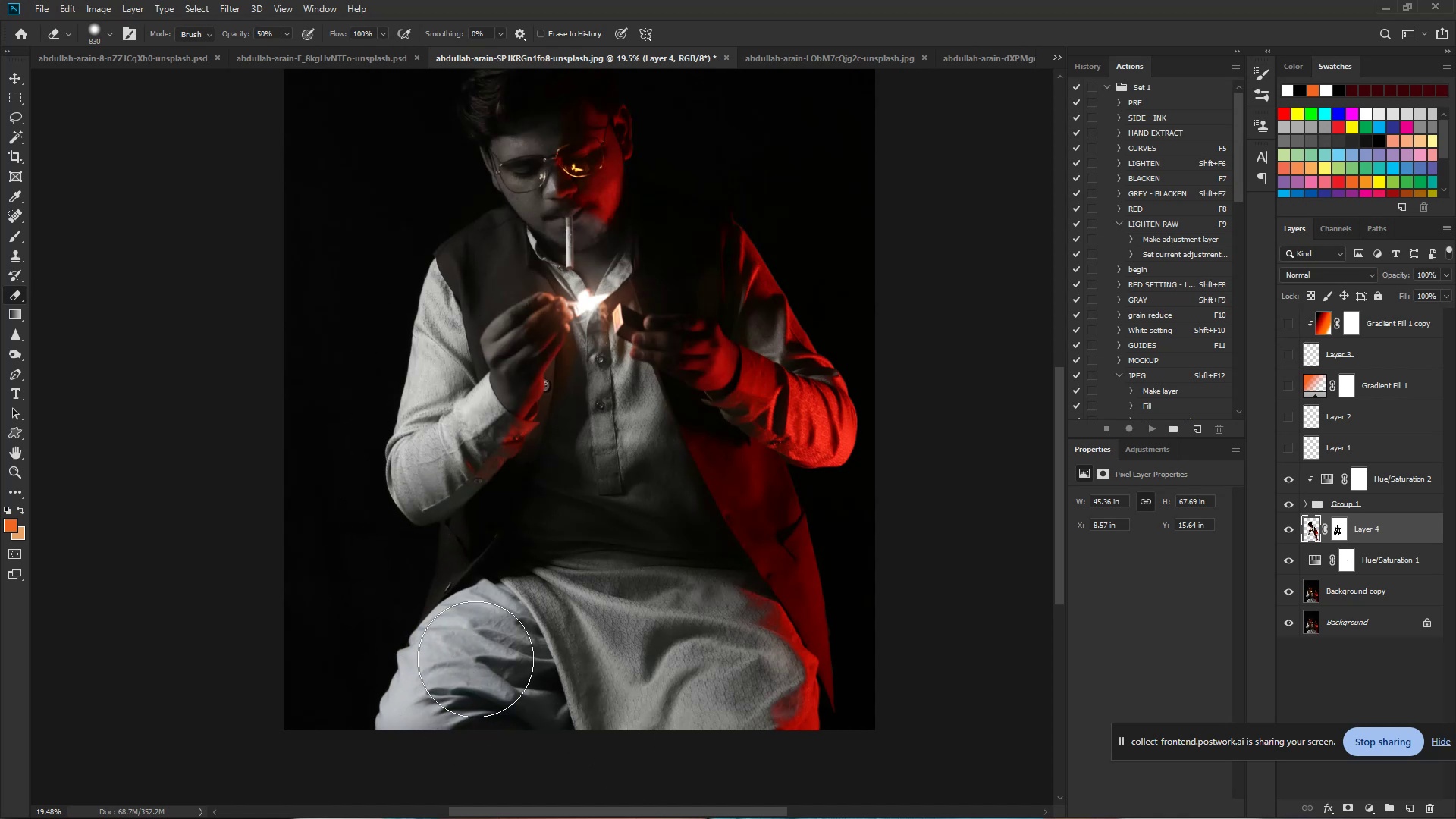 
left_click_drag(start_coordinate=[547, 573], to_coordinate=[571, 617])
 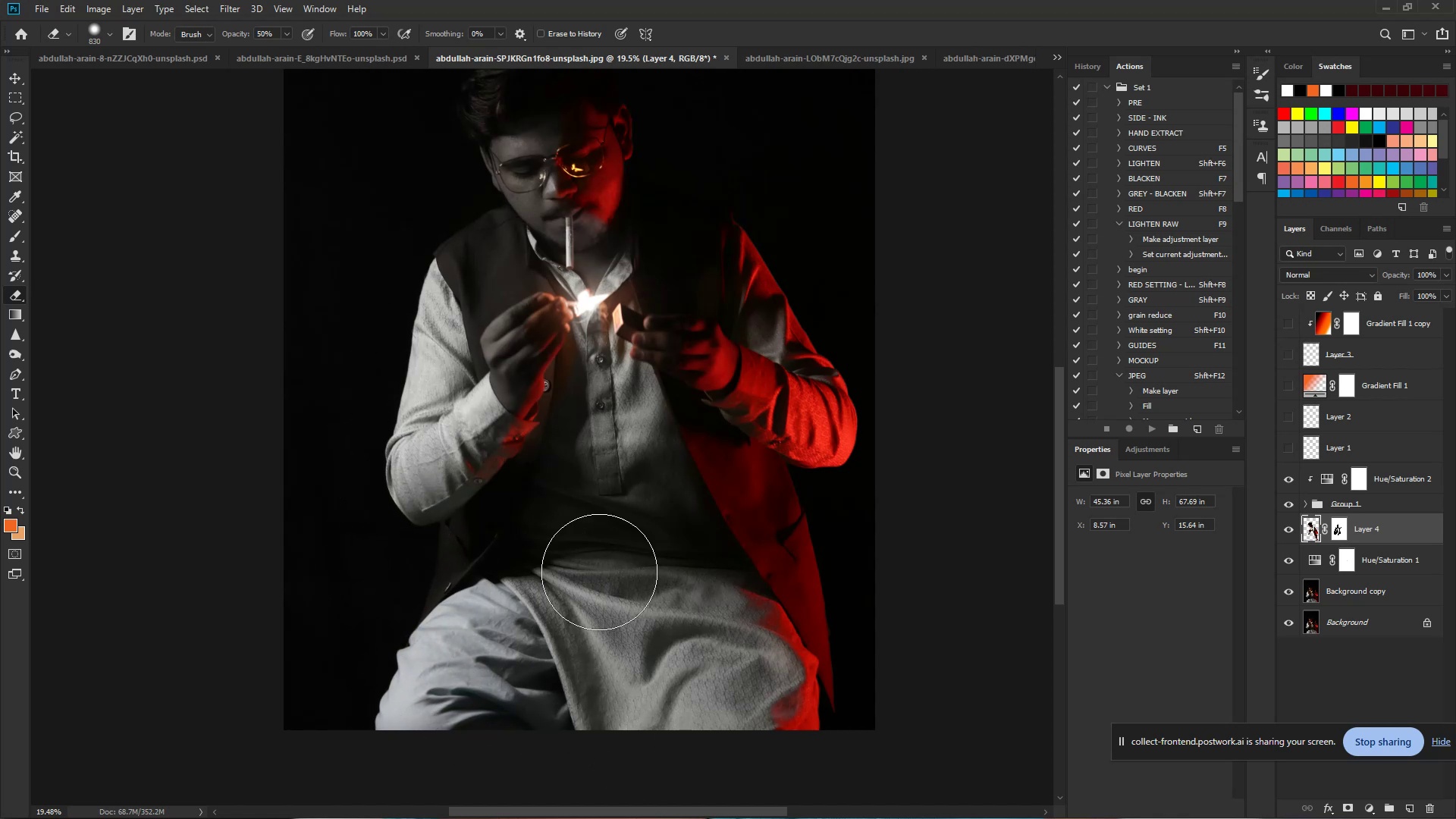 
left_click_drag(start_coordinate=[628, 516], to_coordinate=[629, 579])
 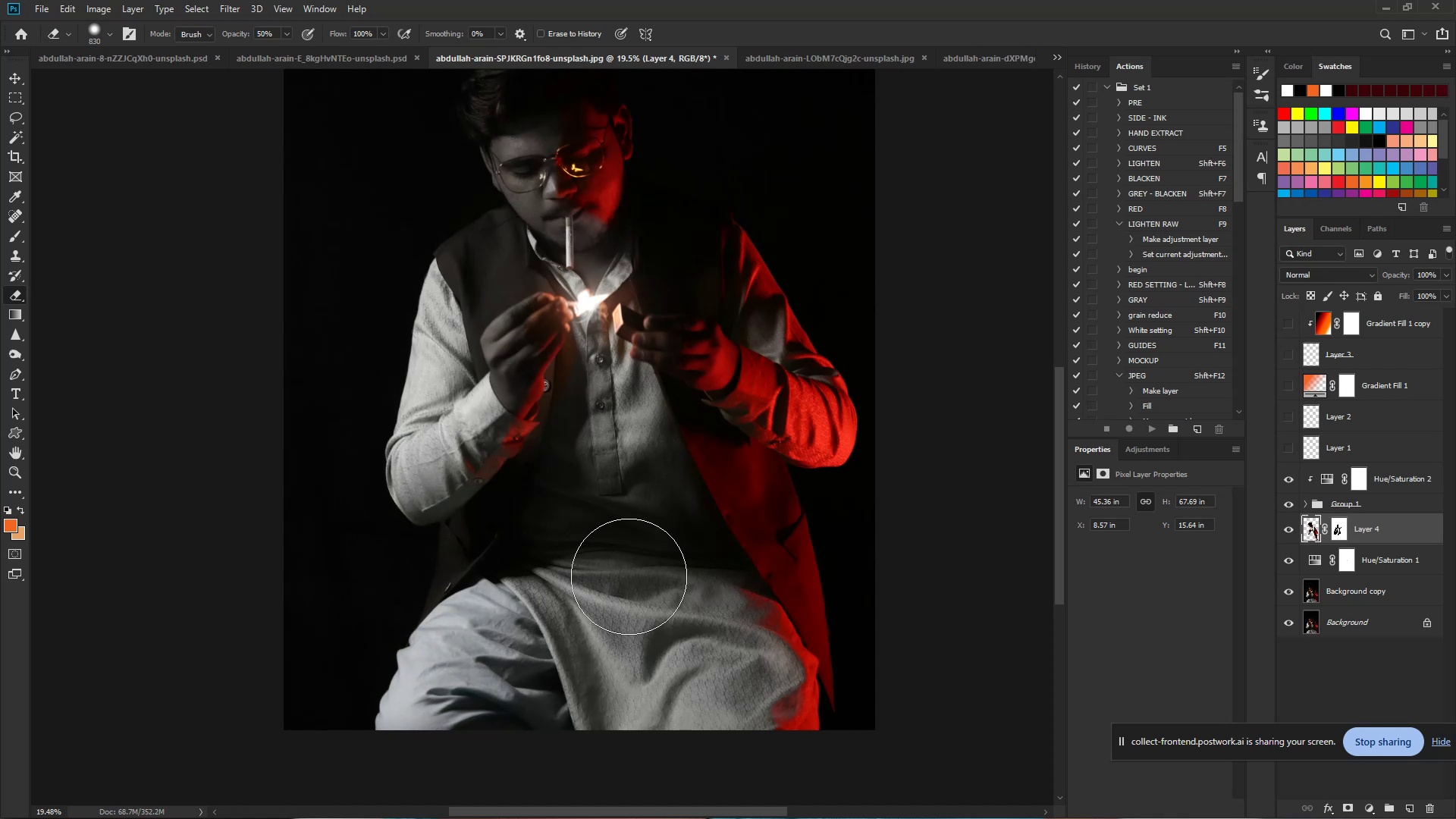 
left_click_drag(start_coordinate=[632, 528], to_coordinate=[642, 551])
 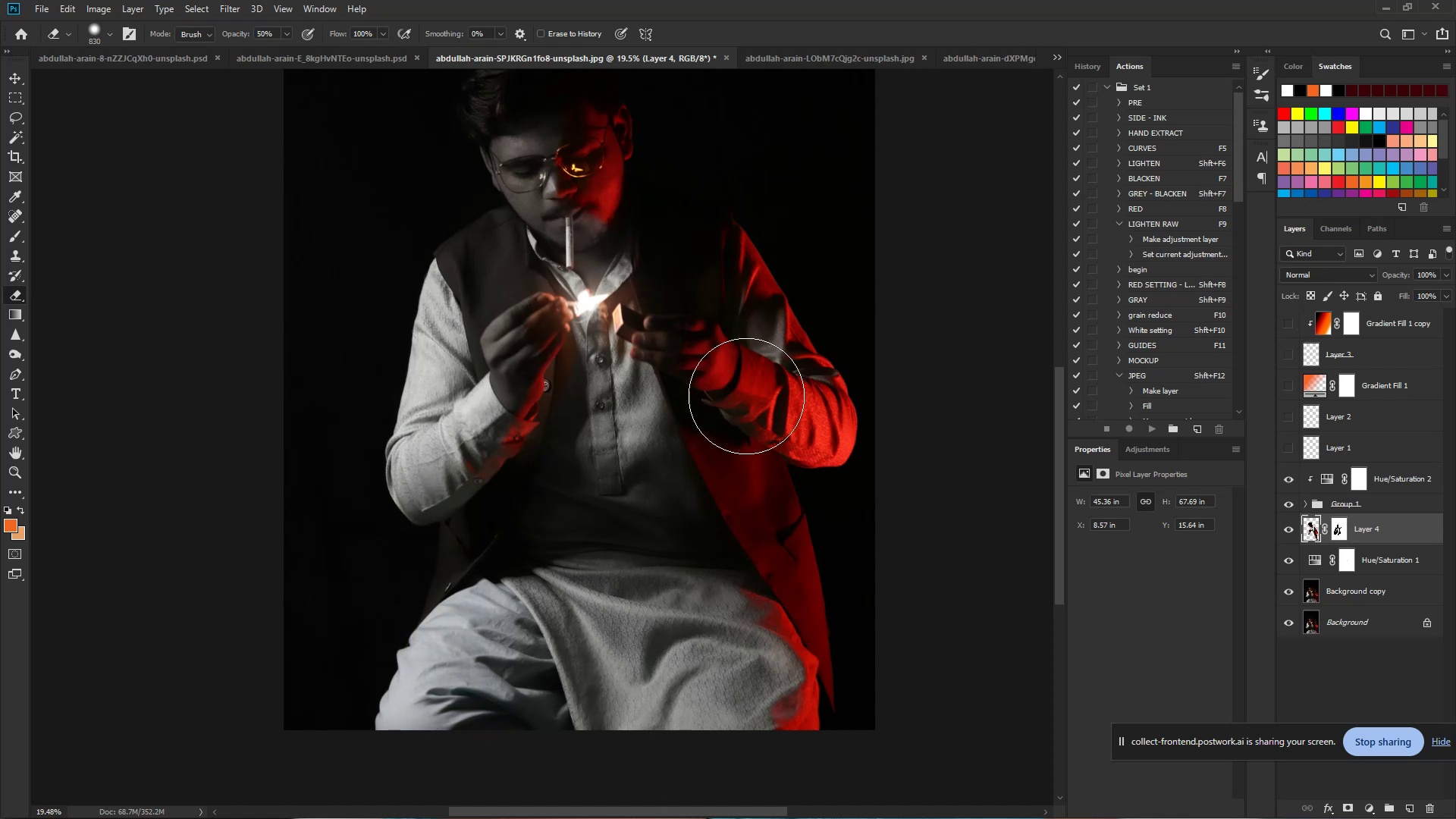 
hold_key(key=ControlLeft, duration=1.06)
 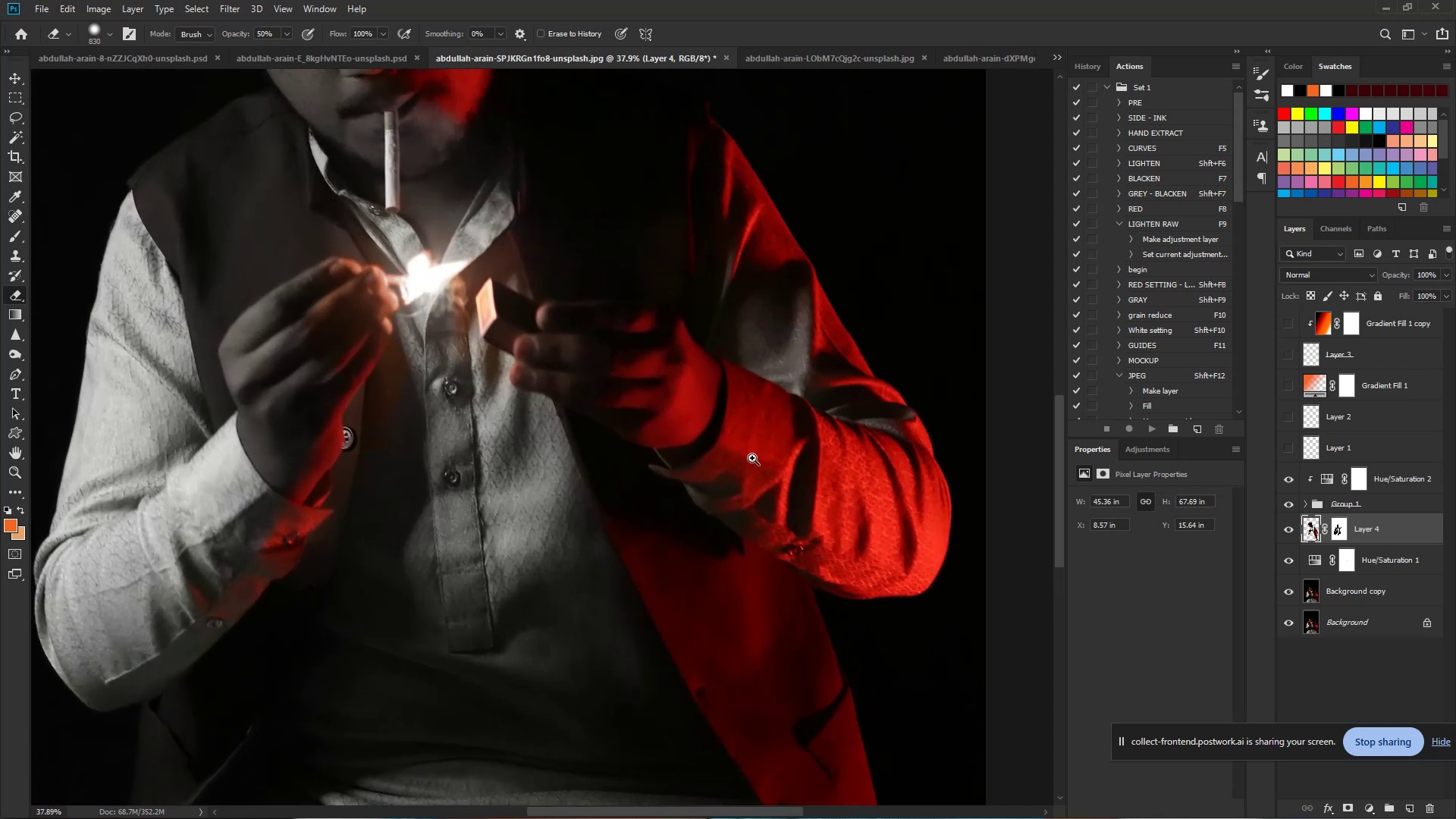 
hold_key(key=Space, duration=0.89)
 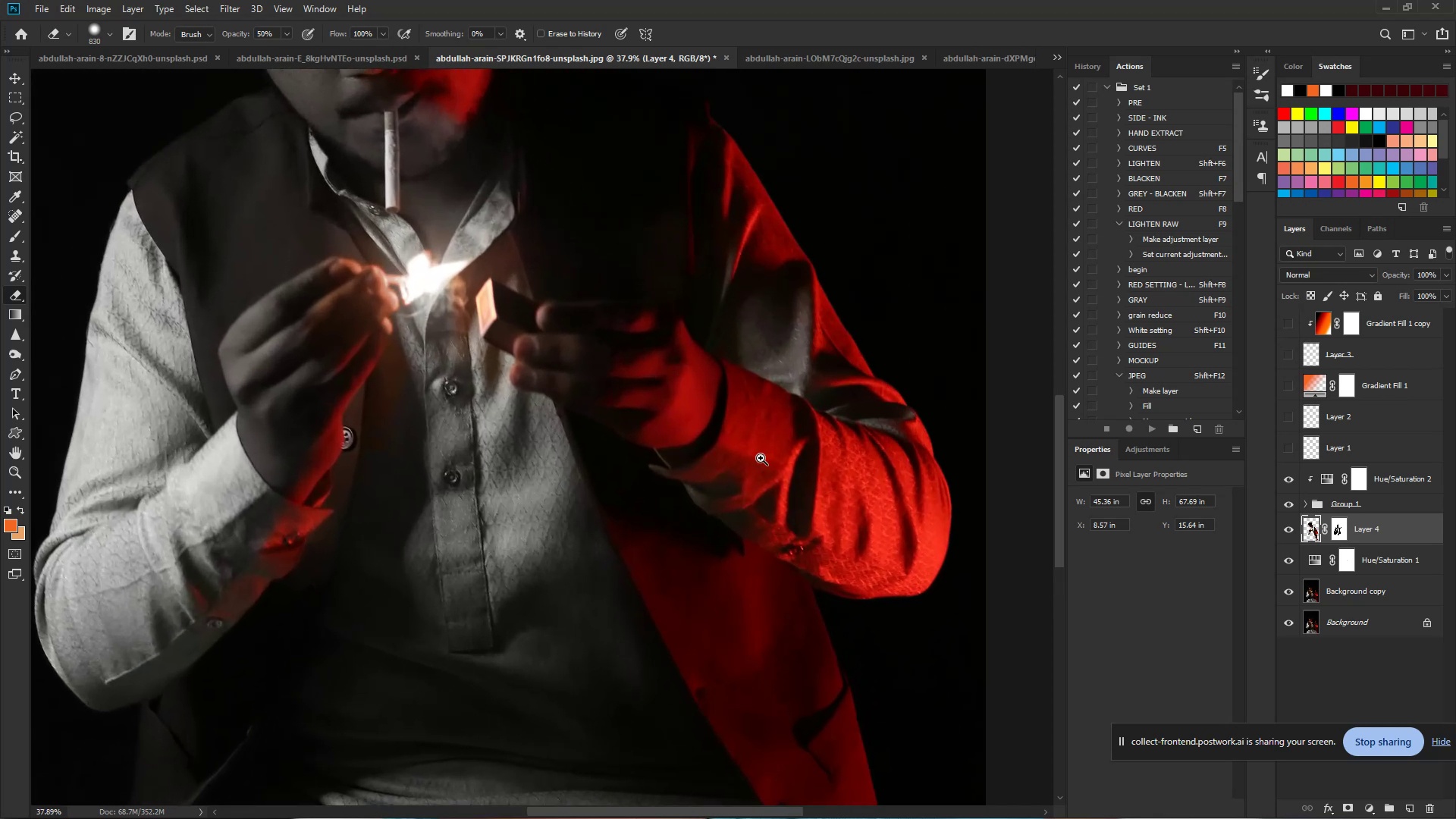 
left_click_drag(start_coordinate=[758, 328], to_coordinate=[805, 336])
 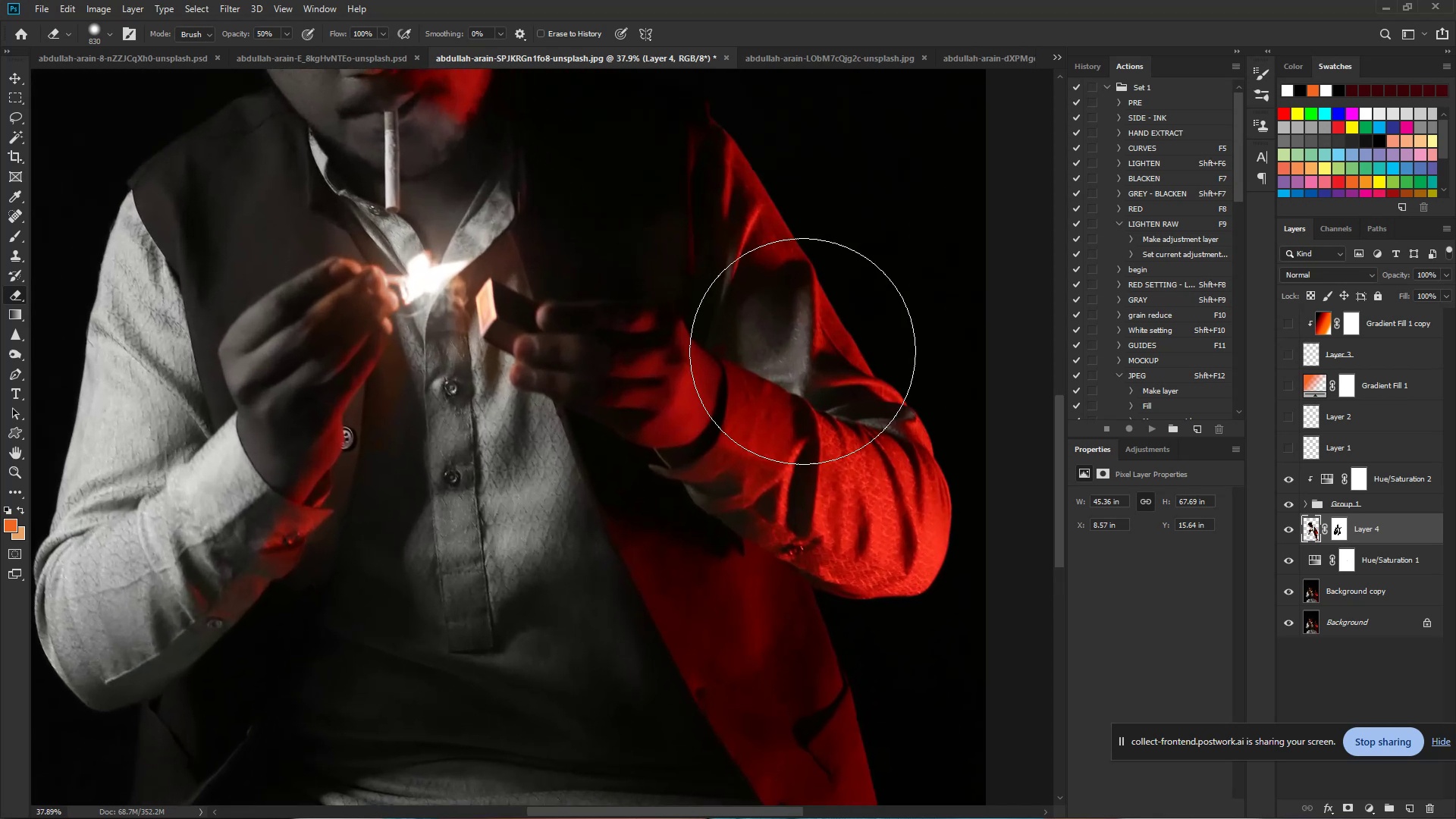 
hold_key(key=ControlLeft, duration=0.66)
 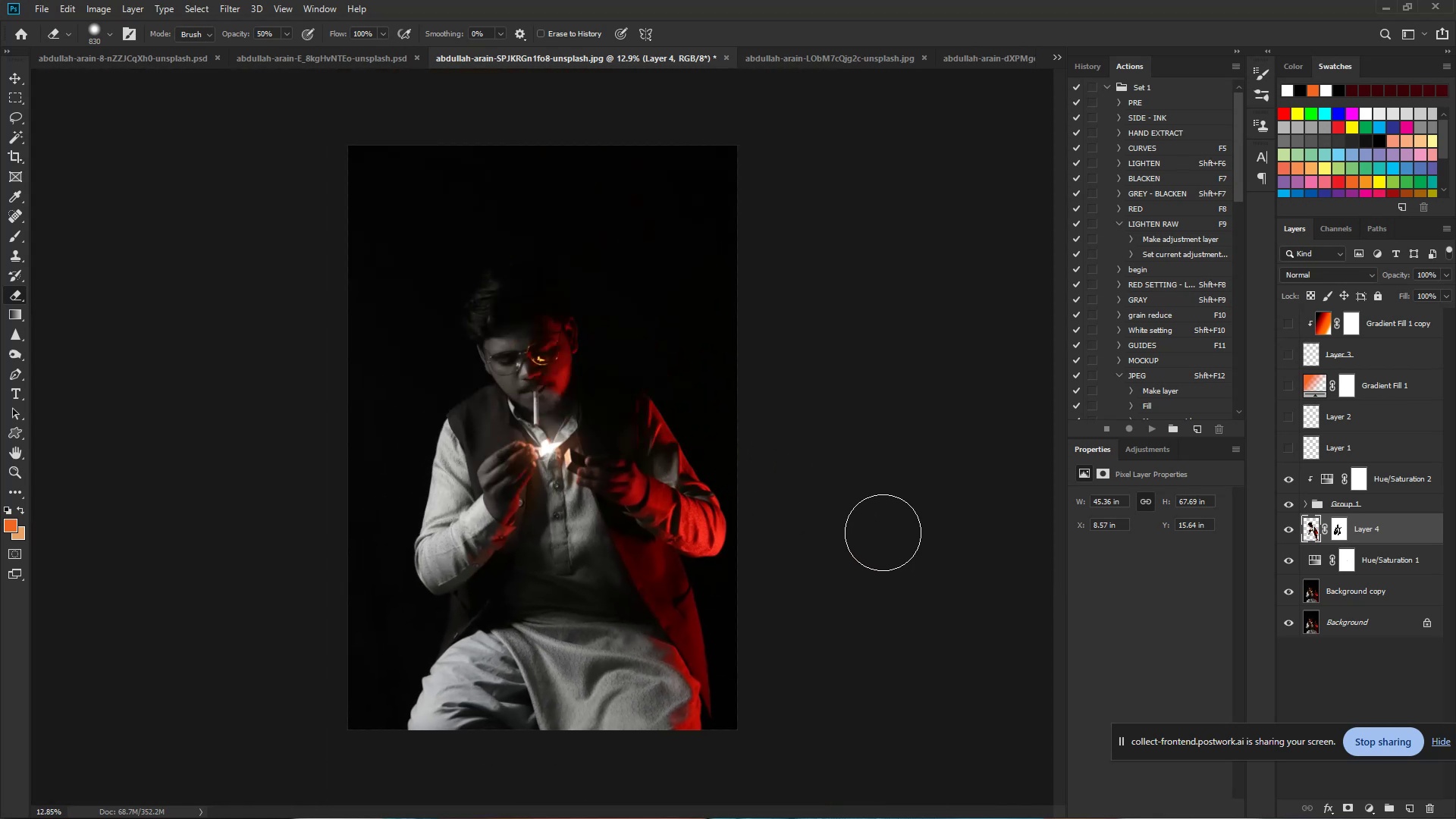 
hold_key(key=Space, duration=0.53)
 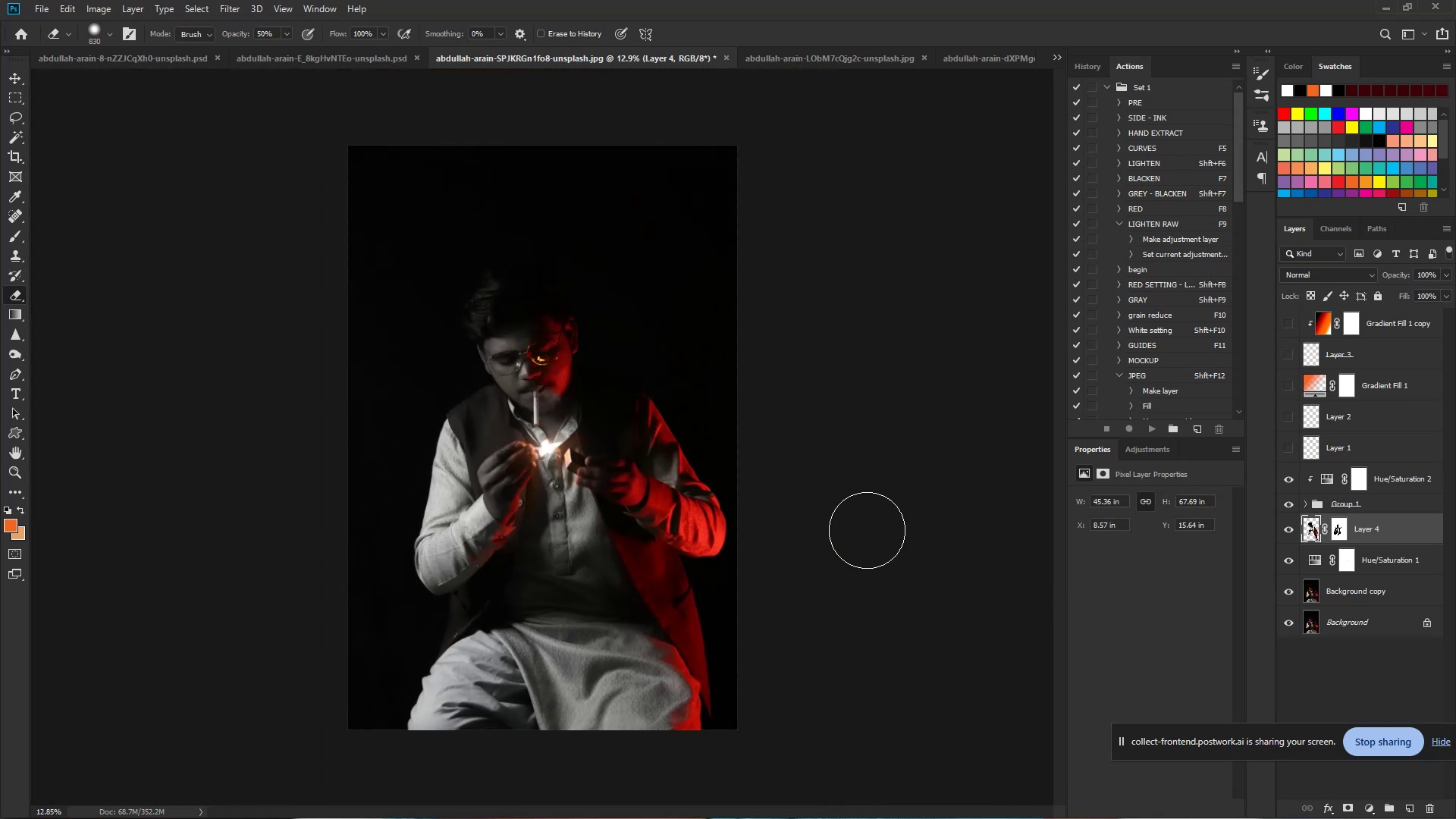 
left_click_drag(start_coordinate=[761, 458], to_coordinate=[691, 453])
 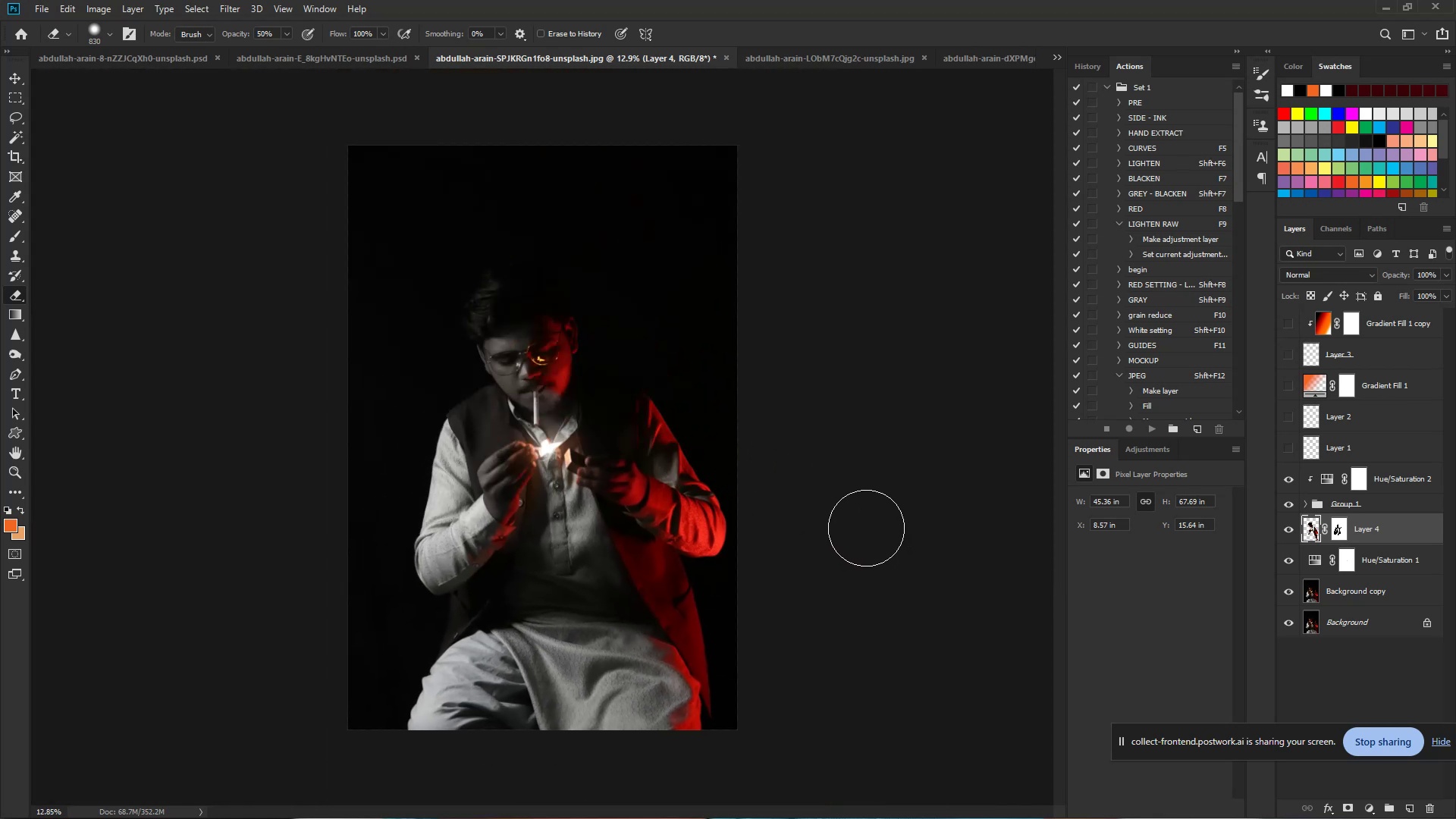 
key(Control+Shift+S)
 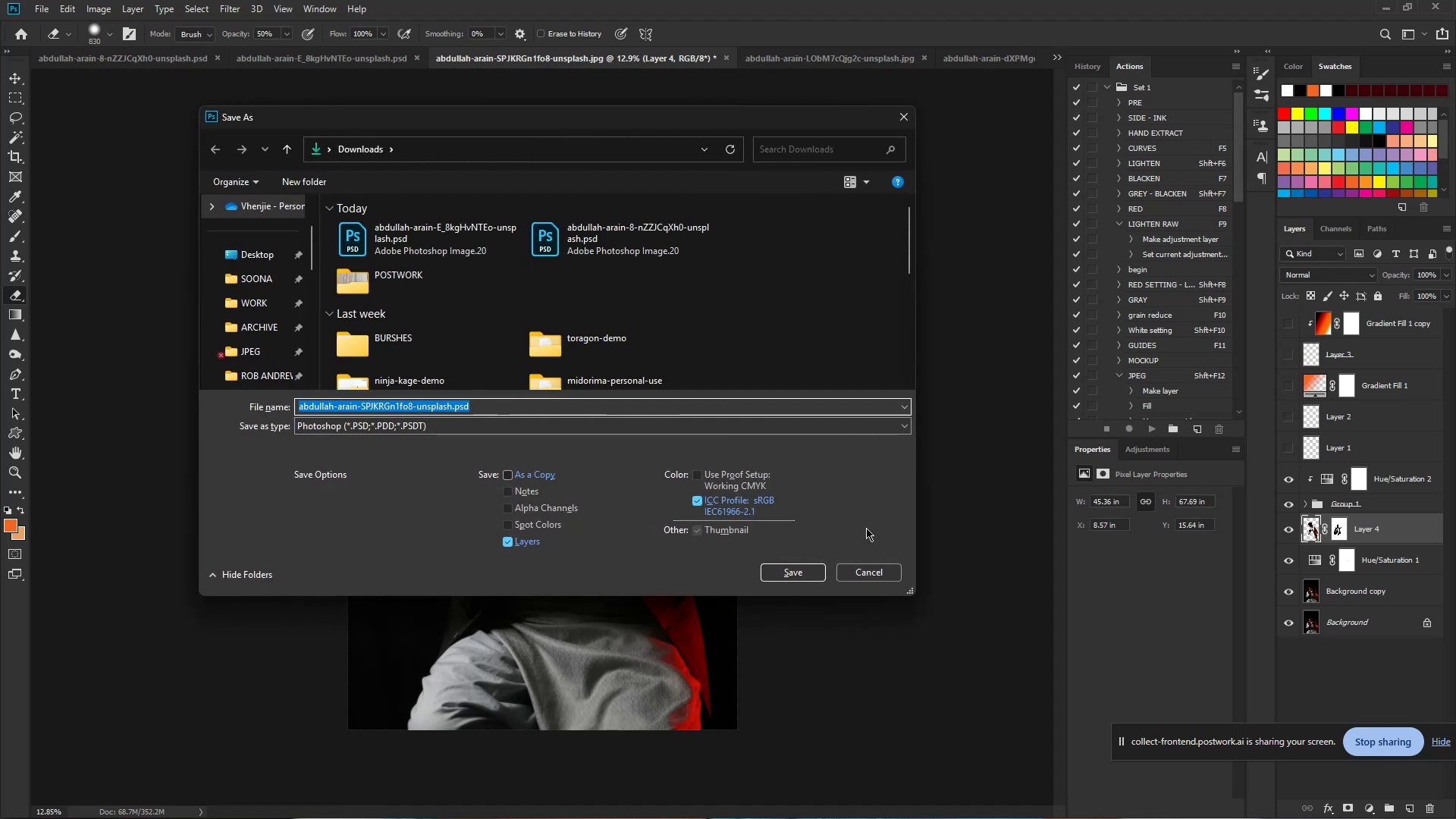 
key(Enter)
 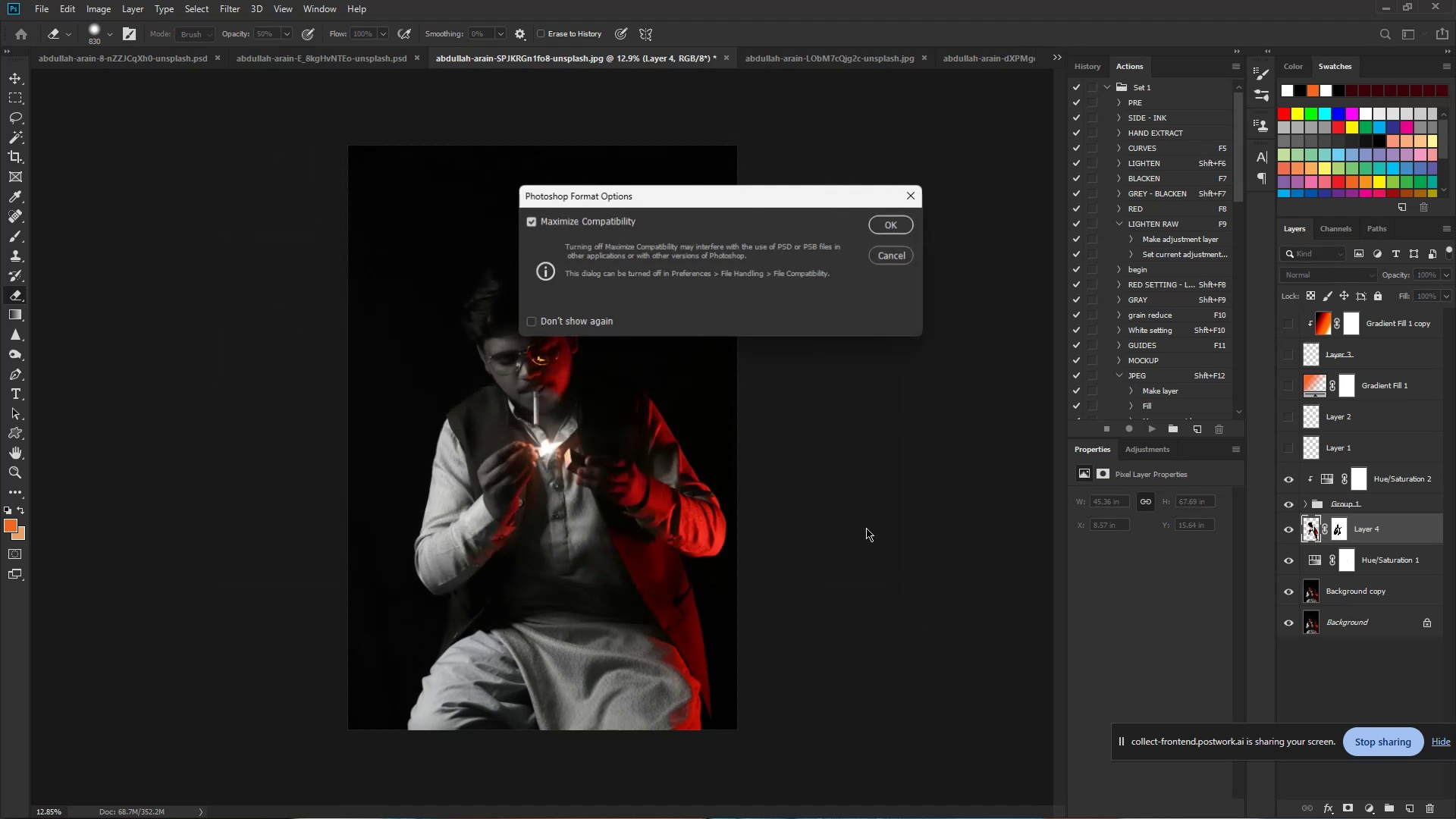 
key(Enter)
 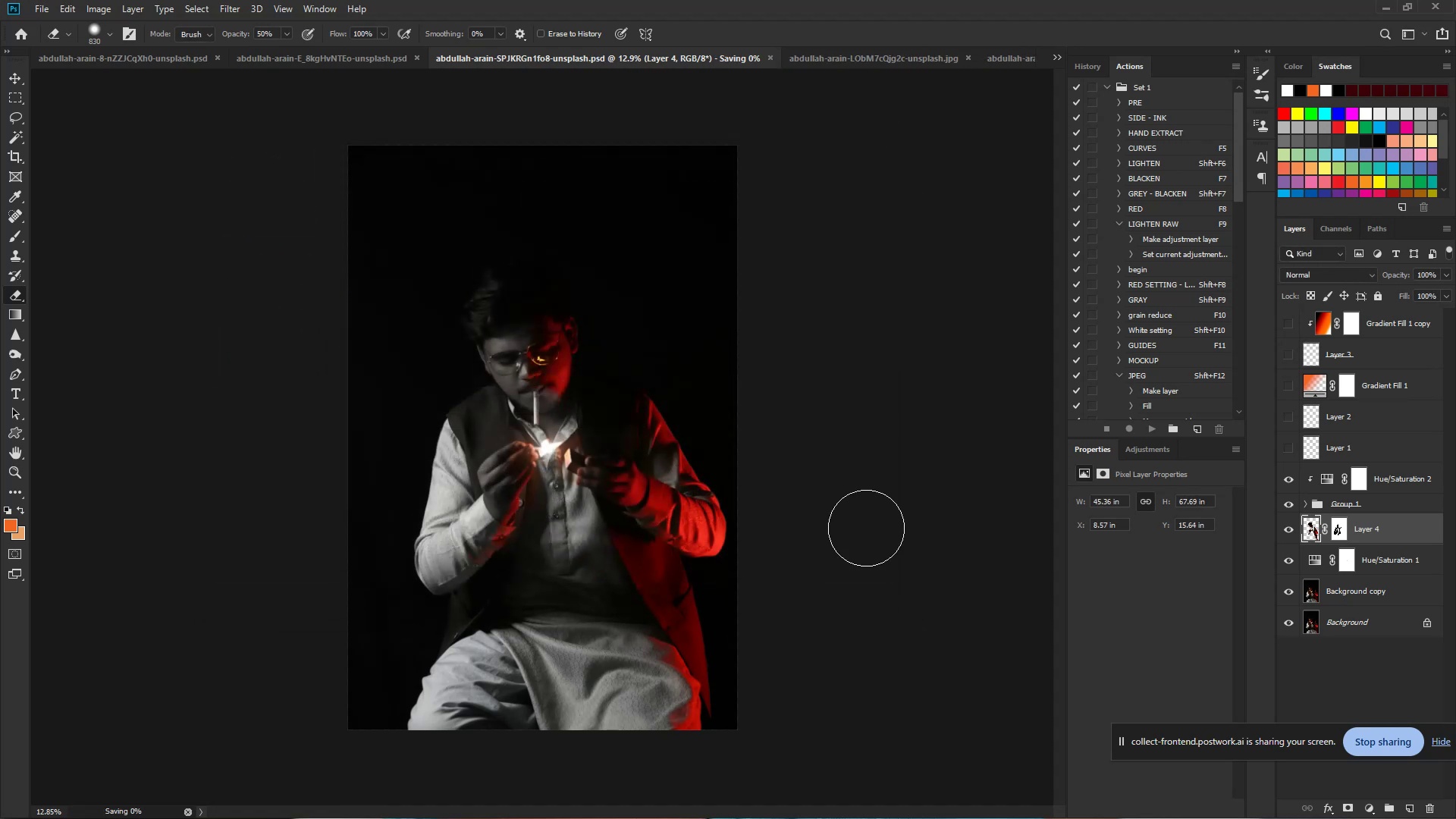 
key(Control+Tab)
 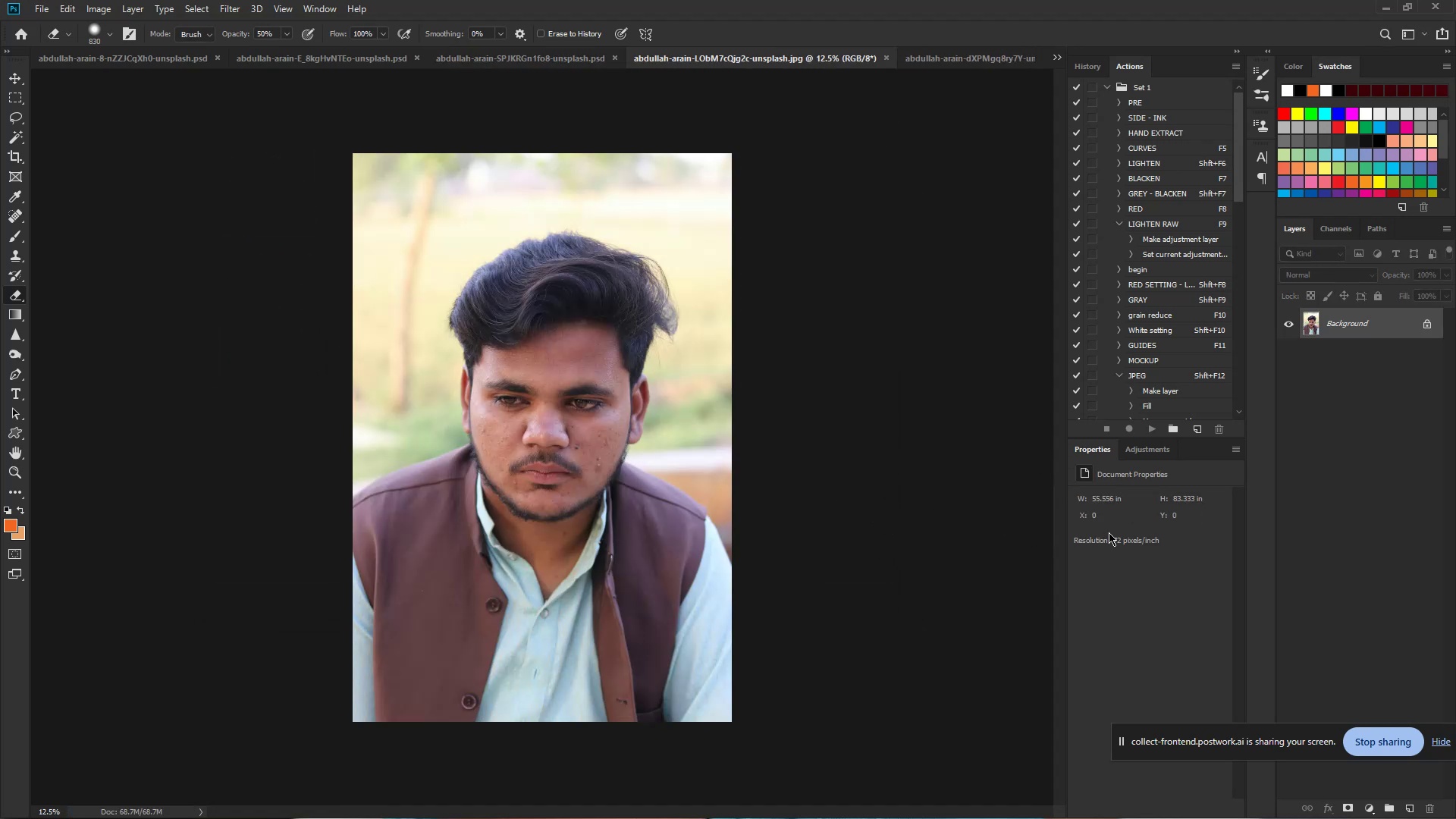 
hold_key(key=ControlLeft, duration=1.32)
 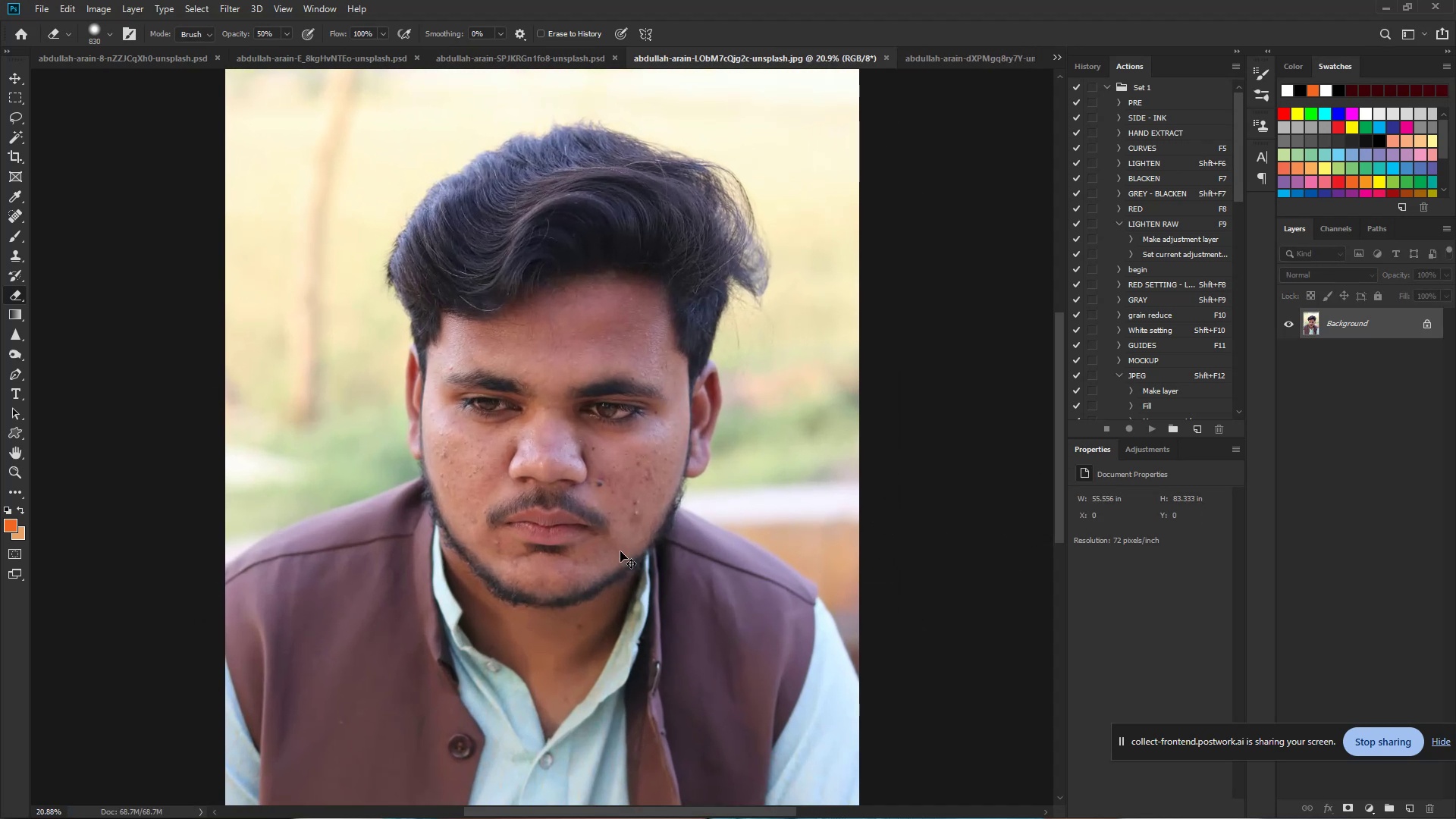 
hold_key(key=Space, duration=1.12)
 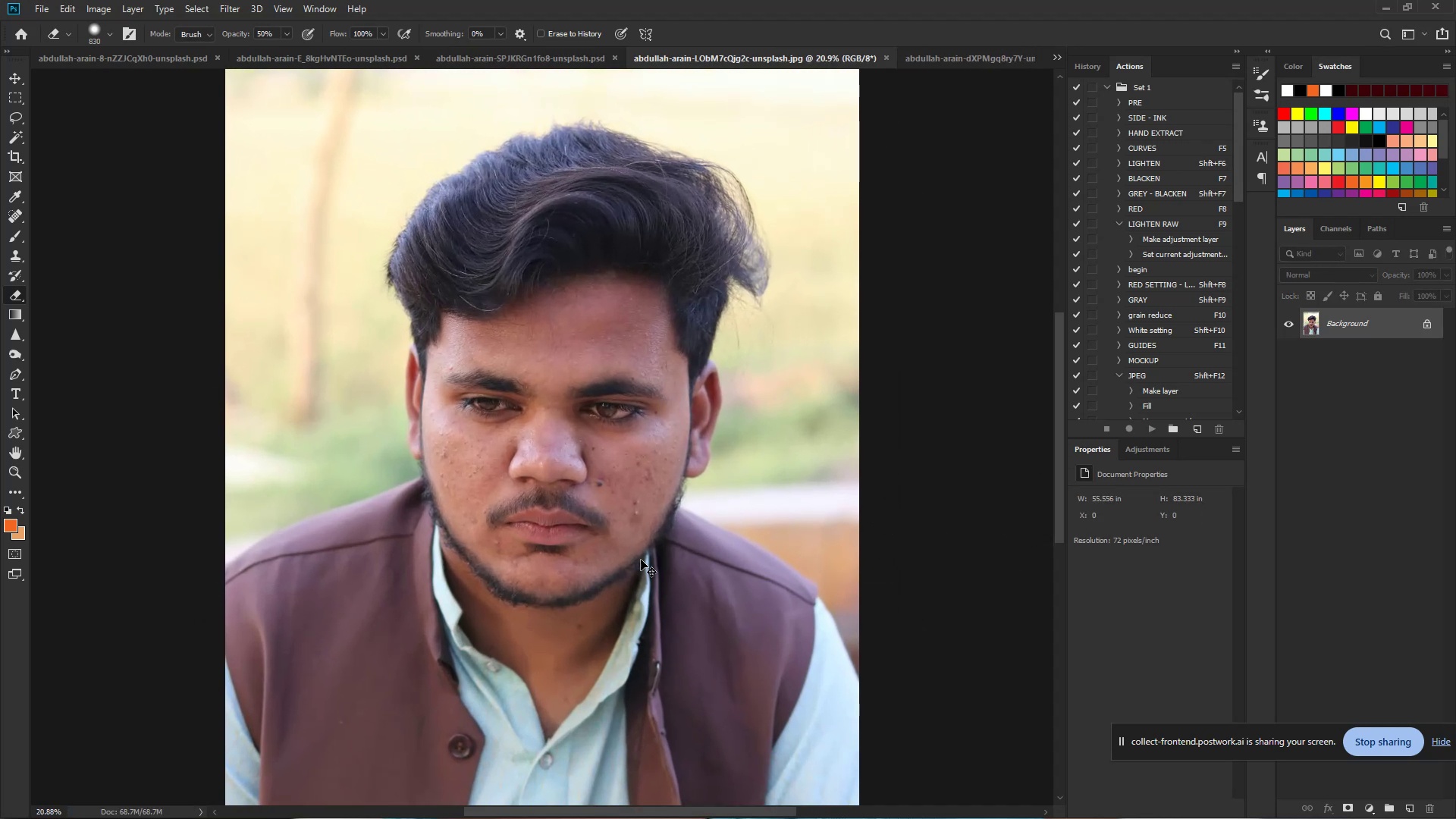 
left_click_drag(start_coordinate=[626, 394], to_coordinate=[664, 400])
 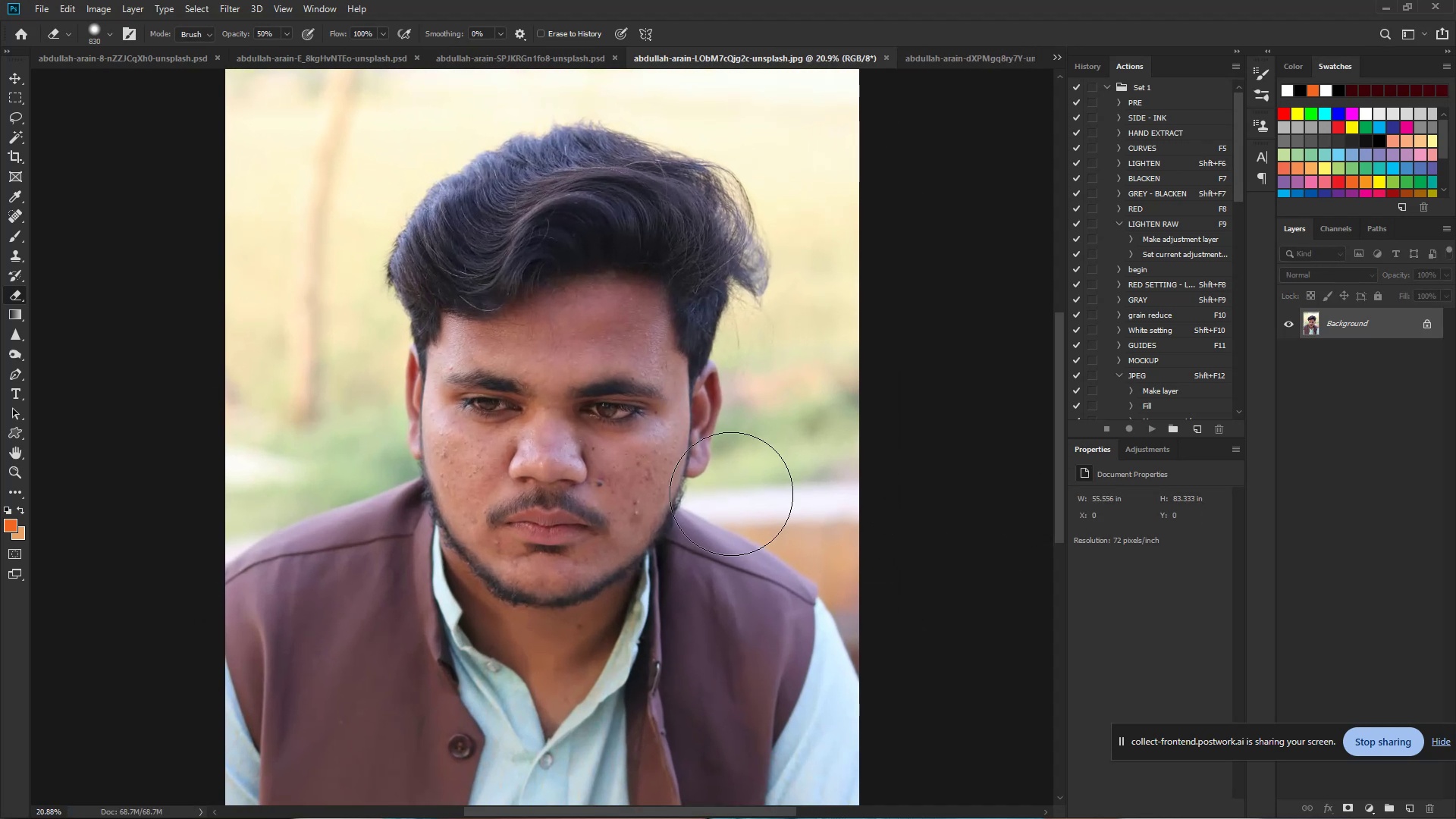 
hold_key(key=ControlLeft, duration=0.79)
 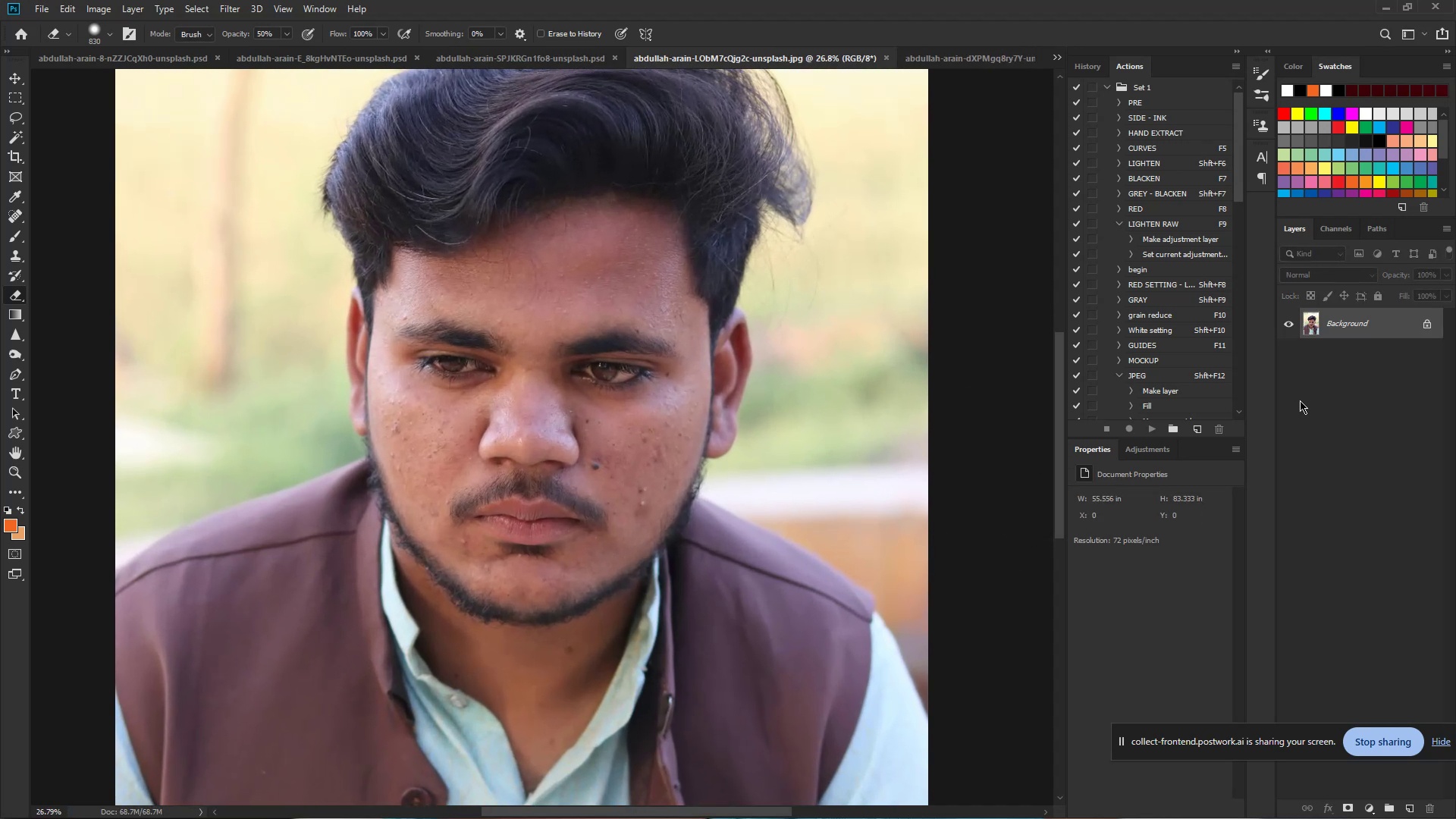 
hold_key(key=Space, duration=0.62)
 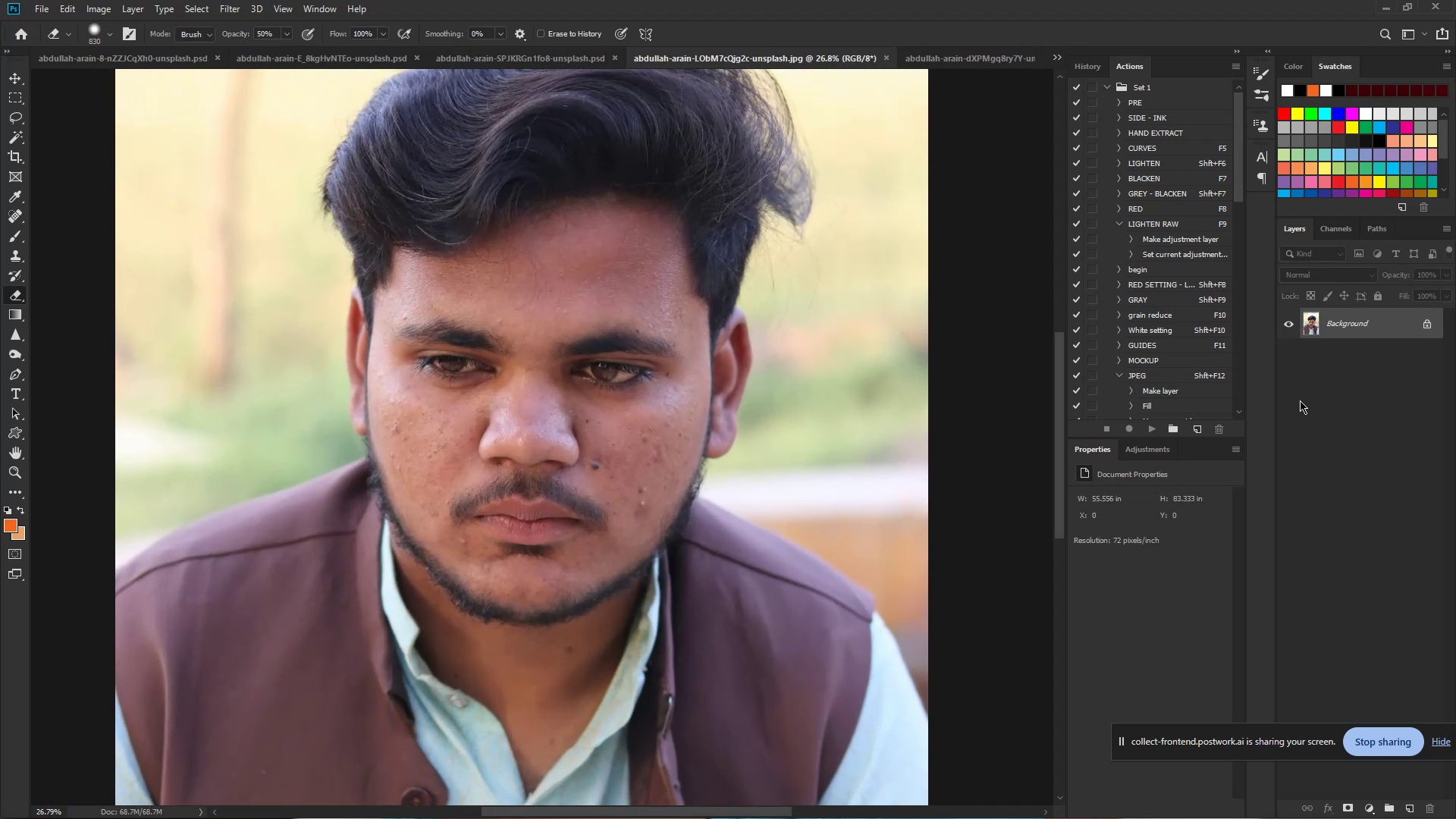 
left_click_drag(start_coordinate=[615, 548], to_coordinate=[638, 550])
 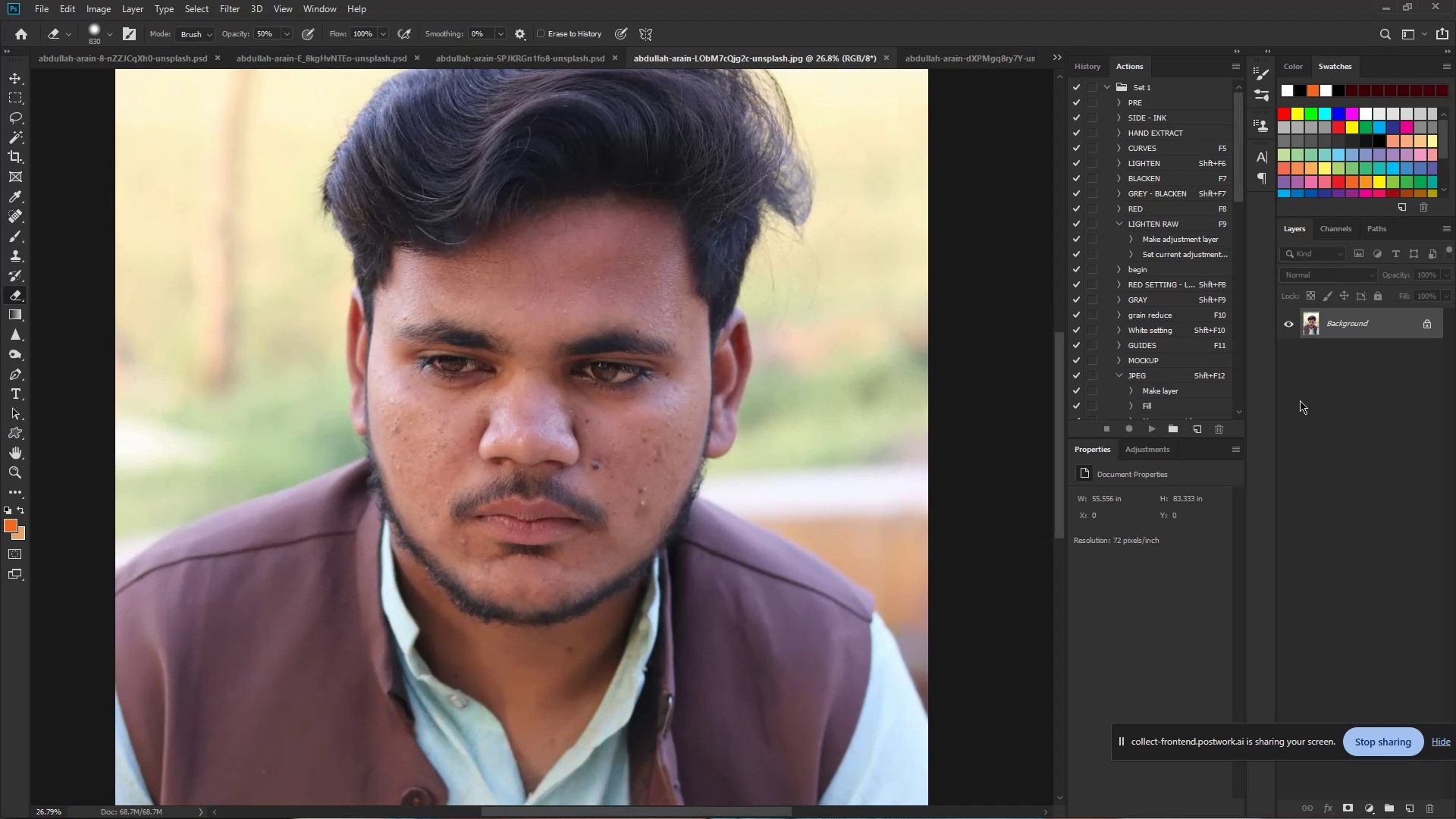 
key(Control+J)
 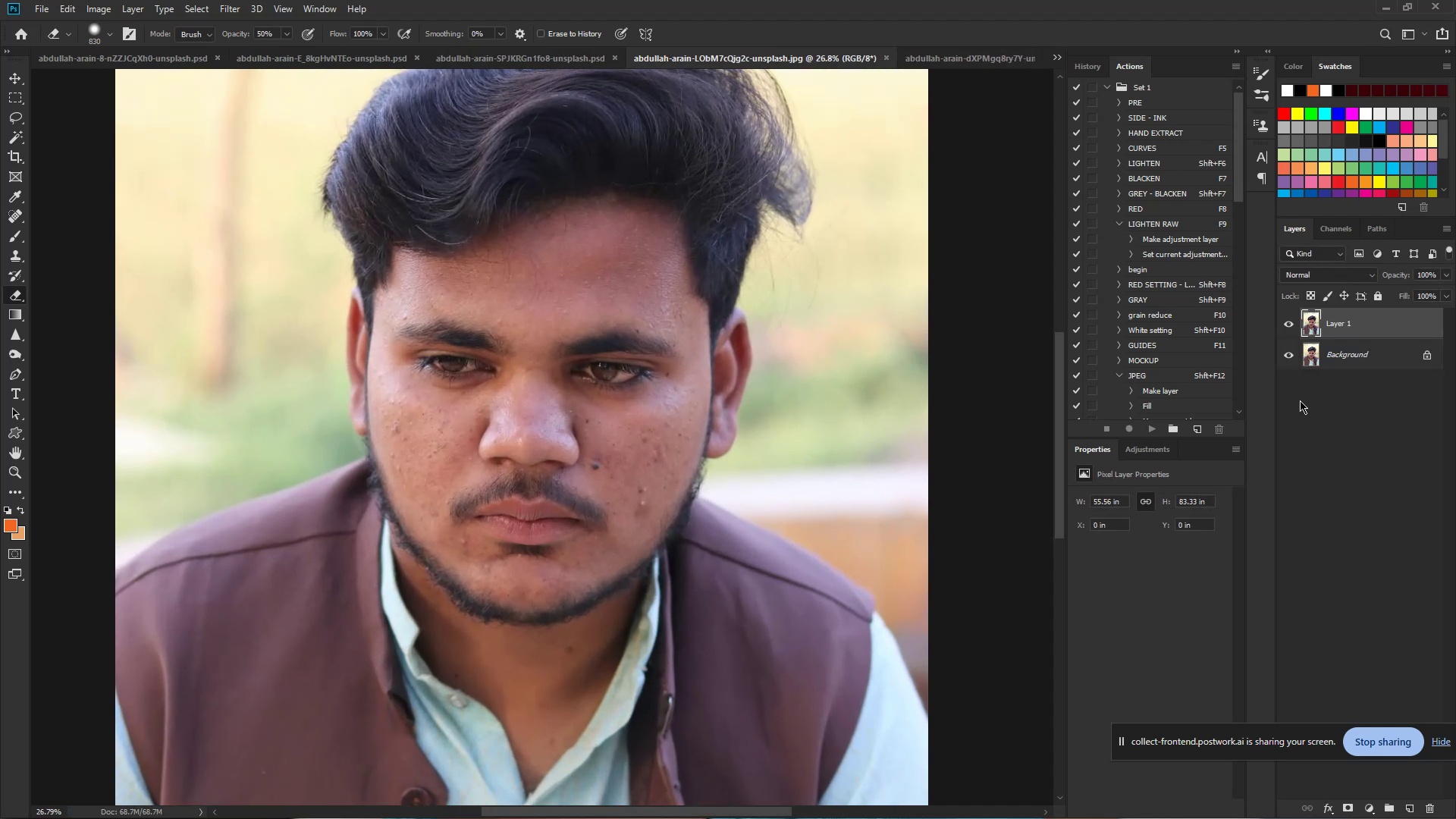 
key(Control+J)
 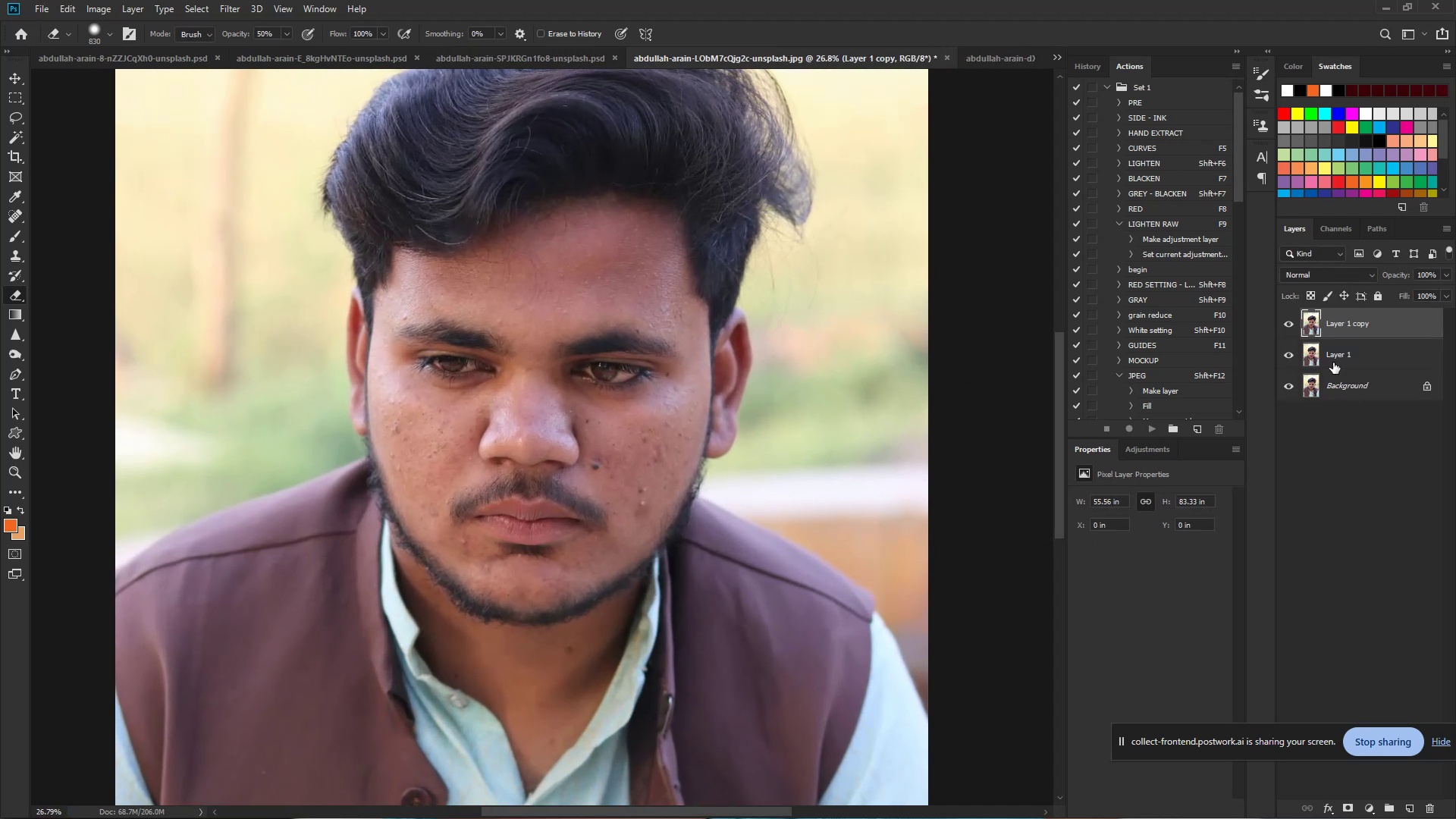 
double_click([1342, 356])
 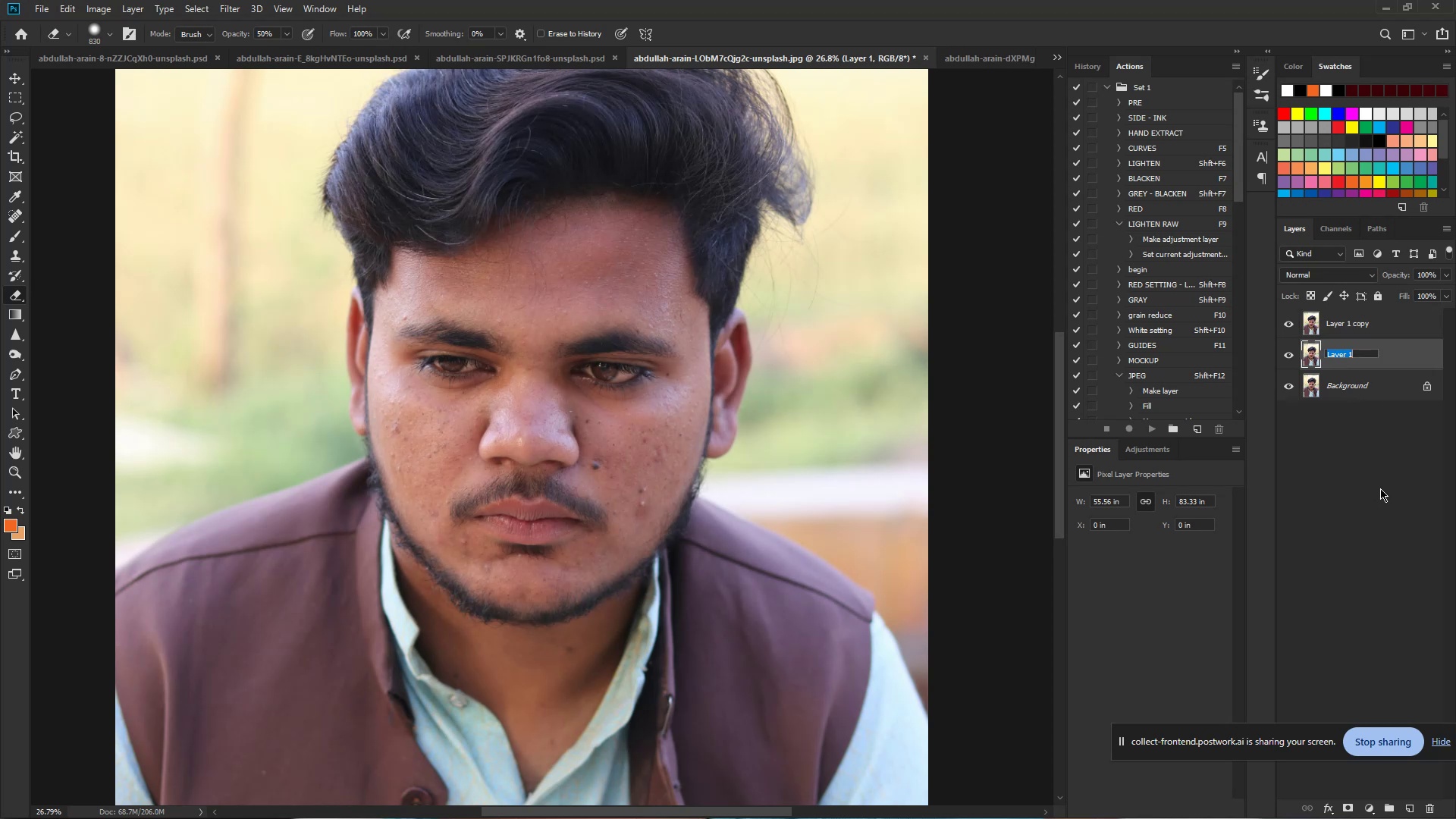 
type(Color)
 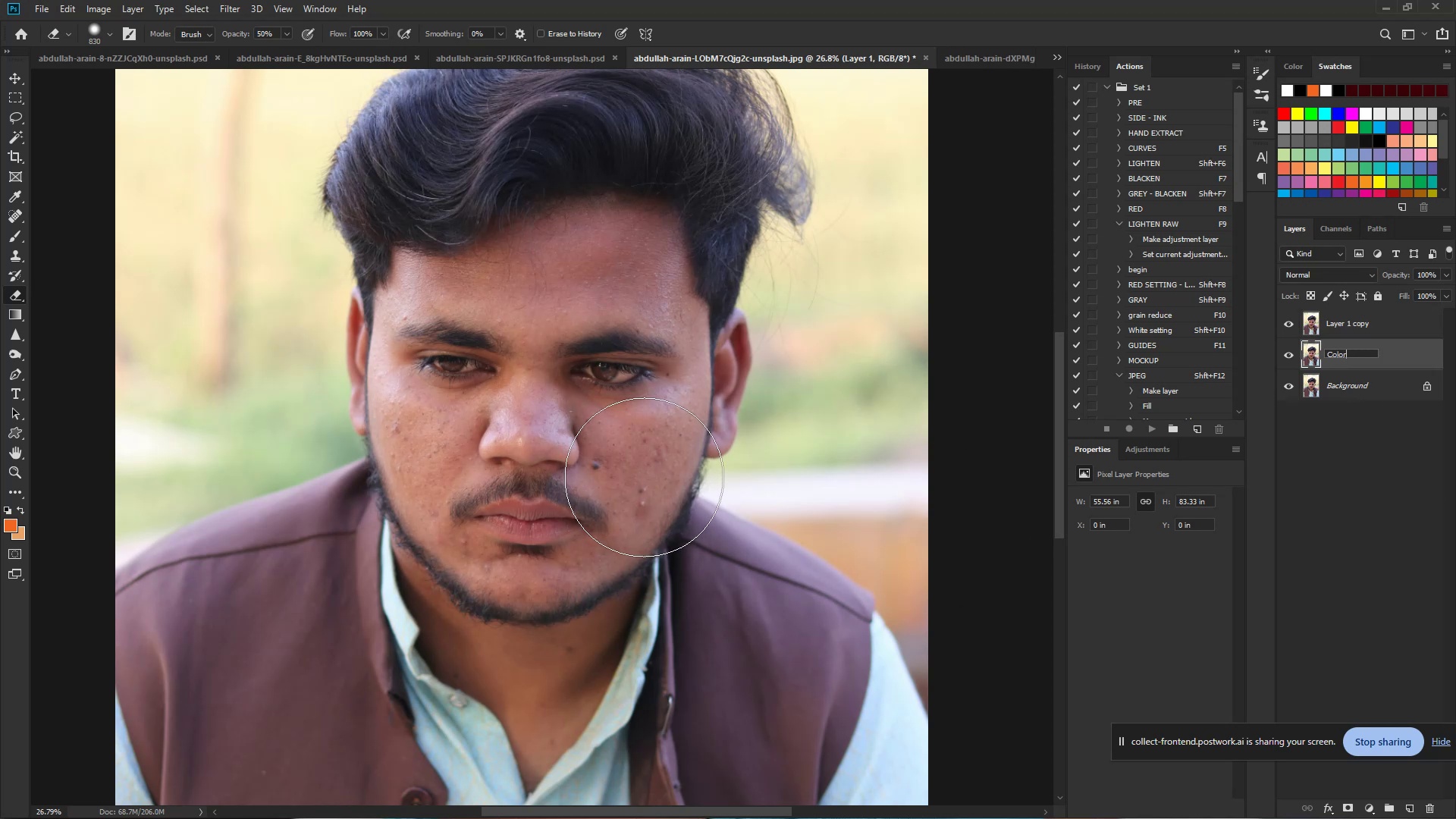 
hold_key(key=ControlLeft, duration=0.92)
 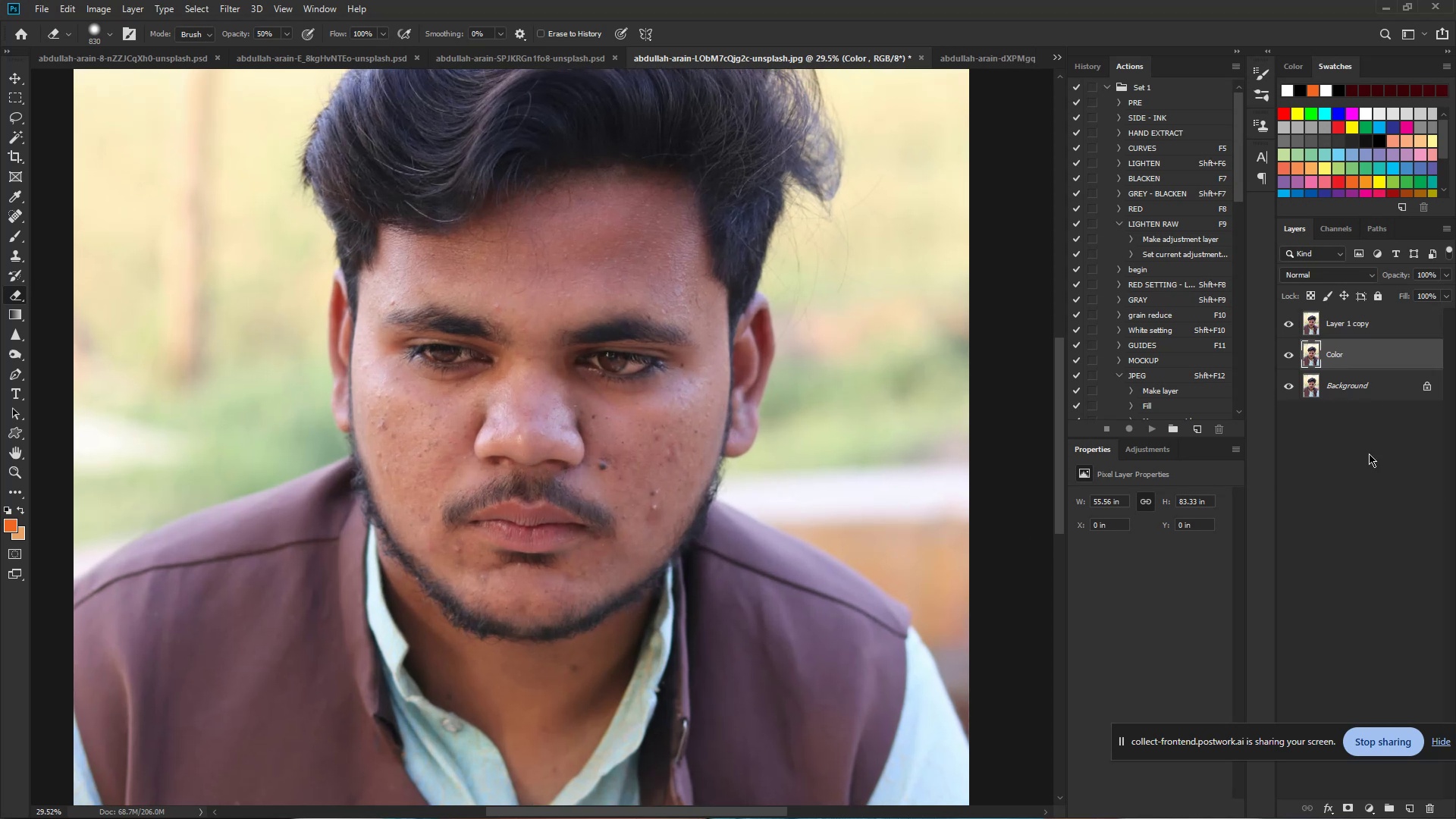 
hold_key(key=Space, duration=0.69)
 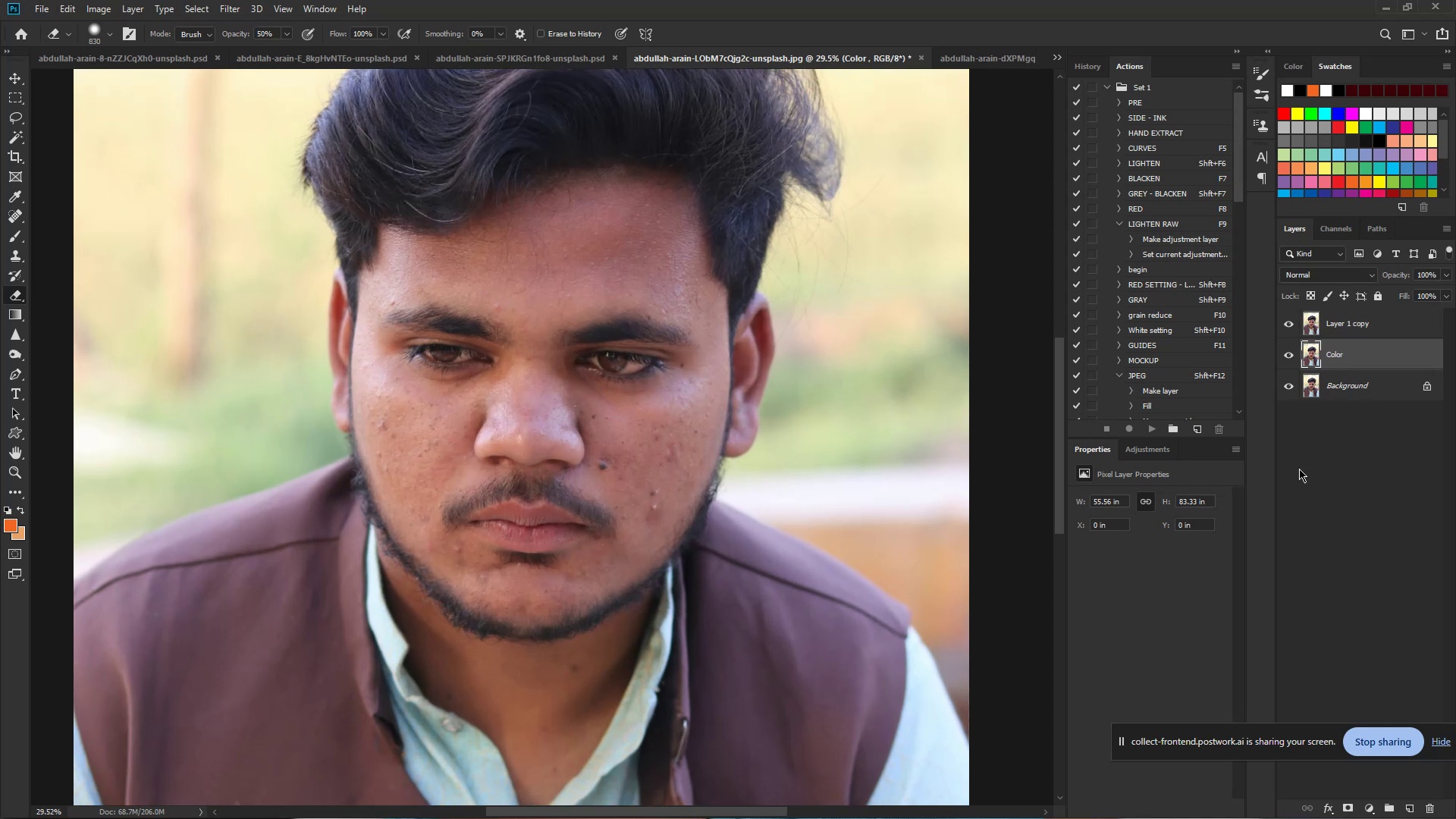 
left_click_drag(start_coordinate=[526, 467], to_coordinate=[541, 472])
 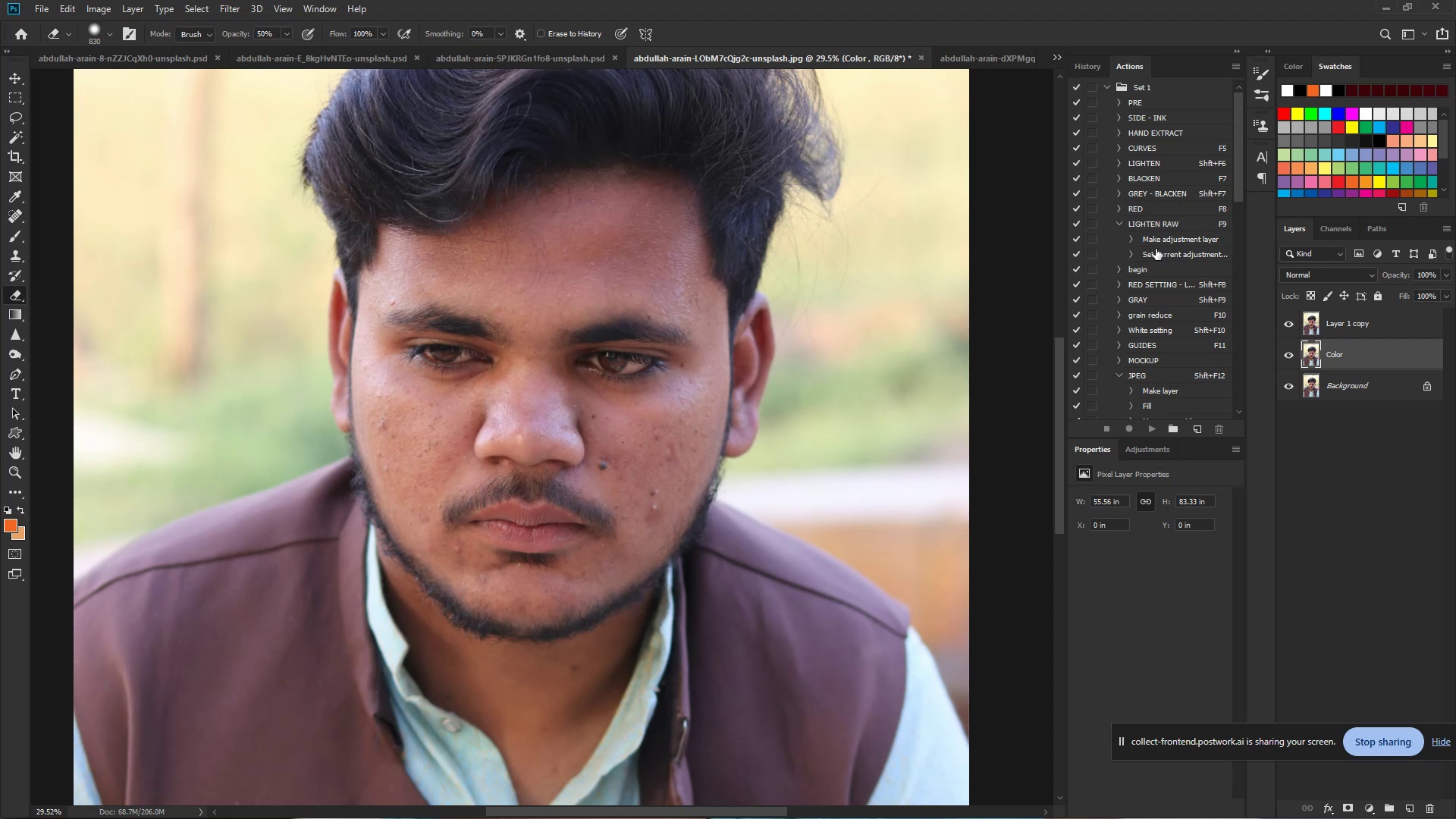 
left_click([234, 1])
 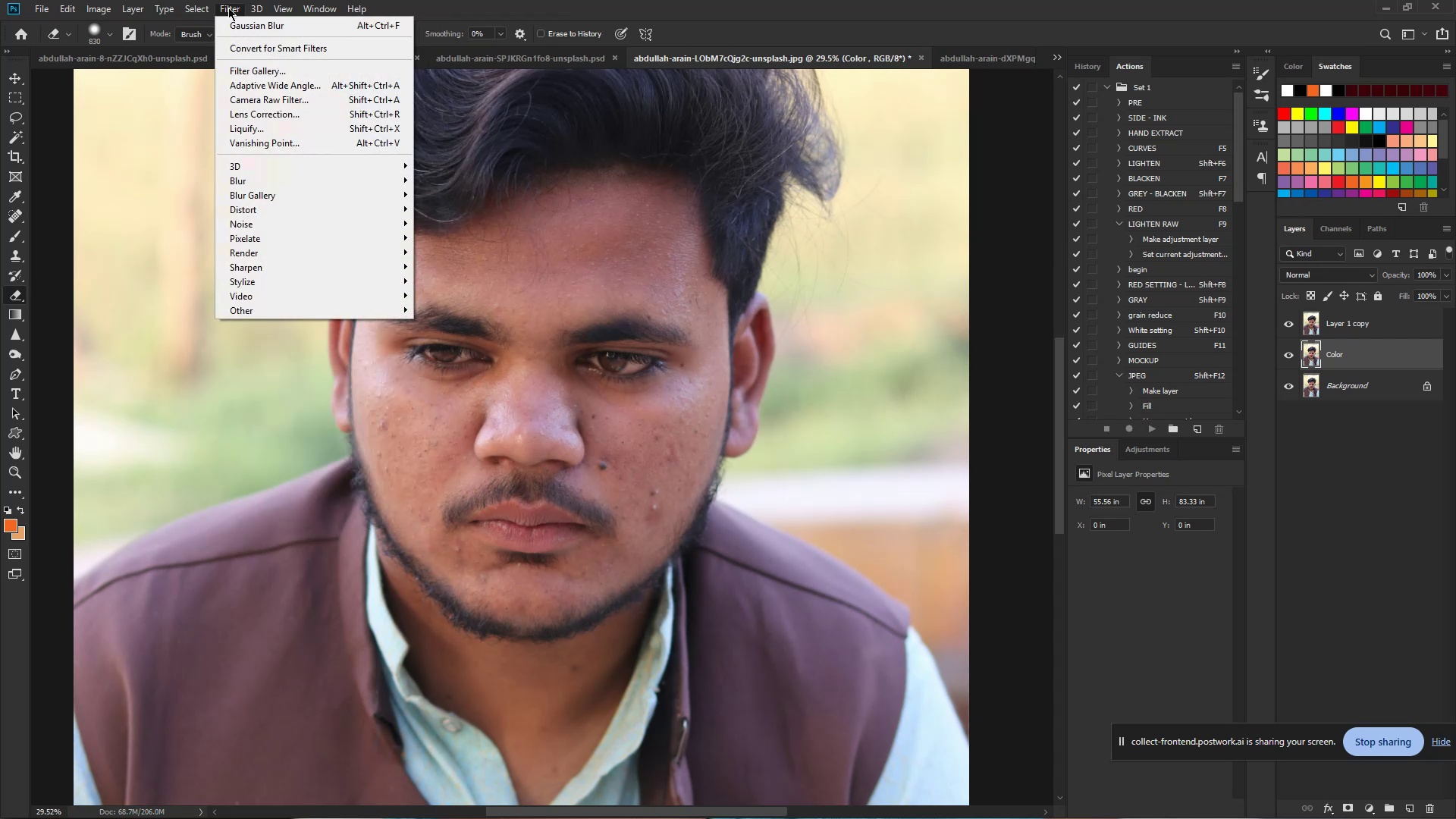 
left_click([265, 49])
 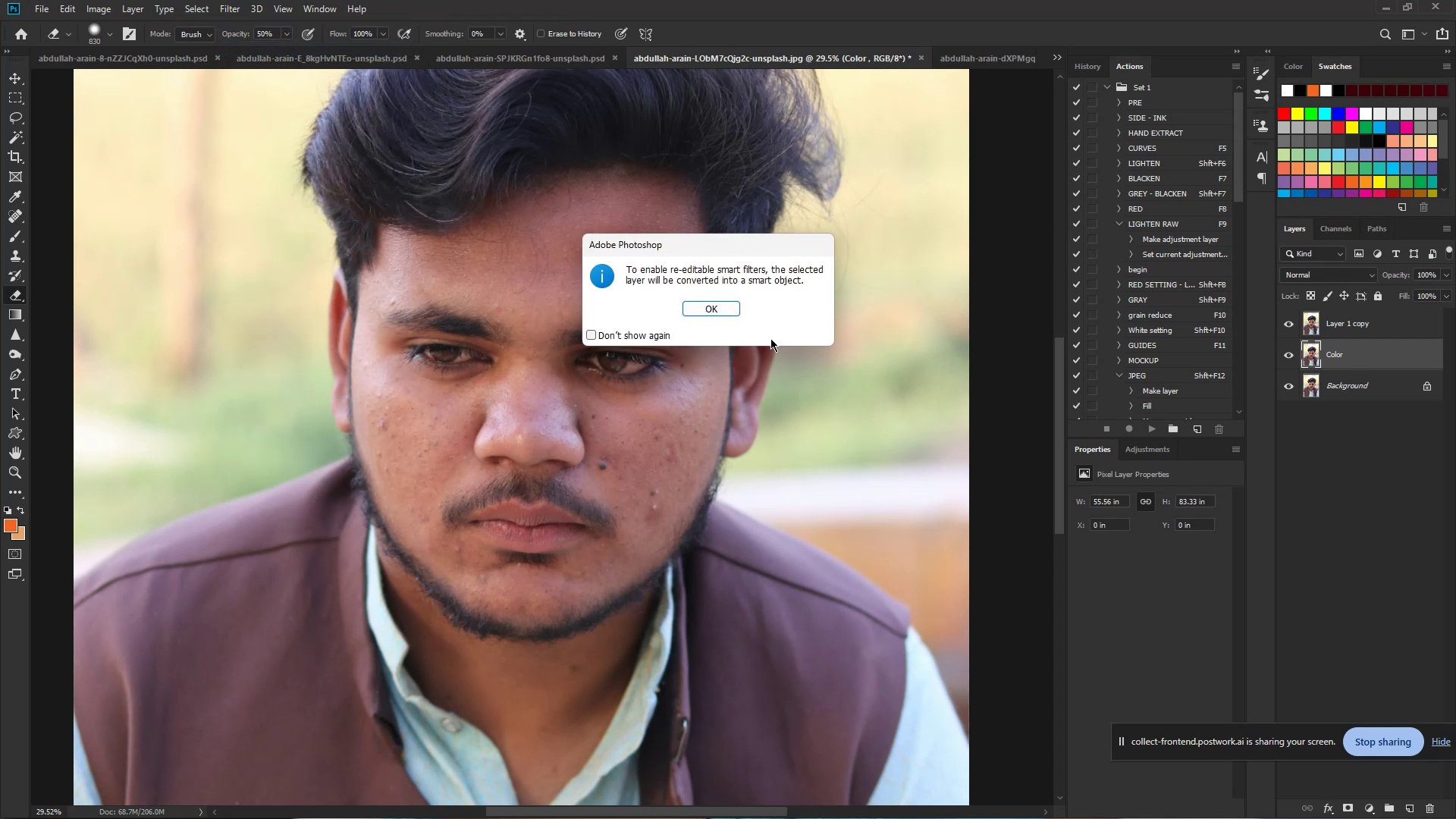 
left_click([729, 309])
 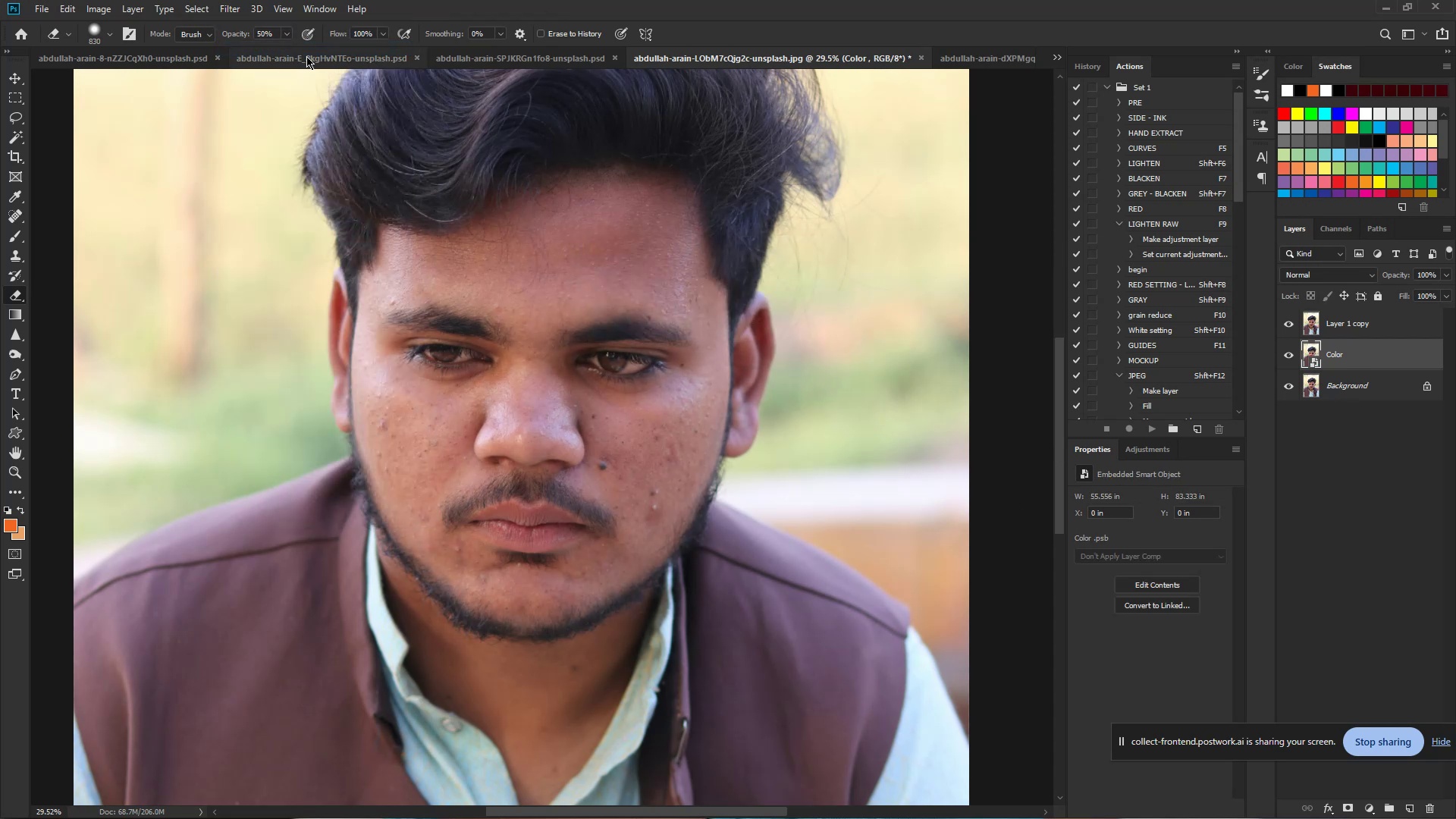 
left_click([232, 8])
 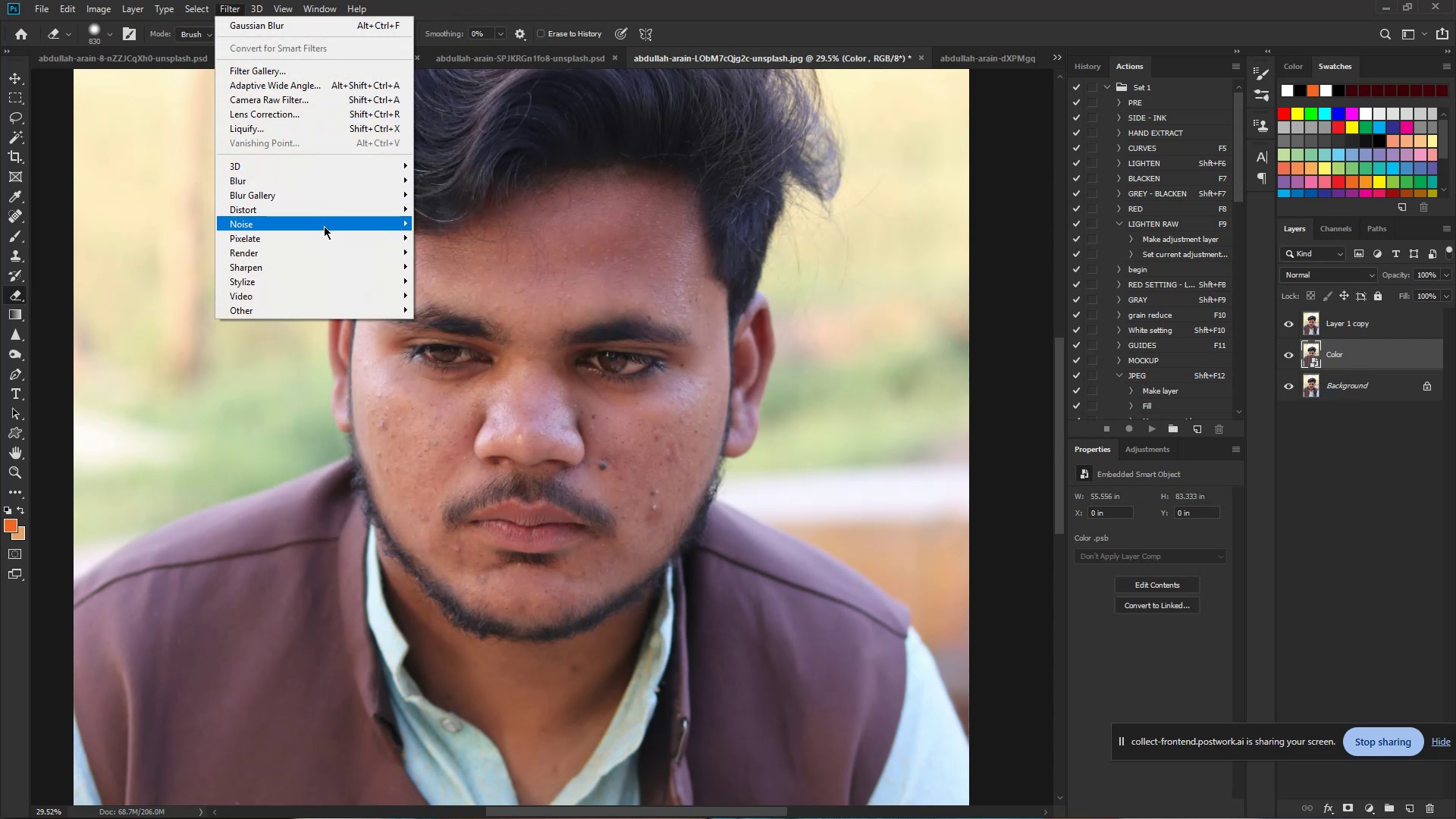 
left_click_drag(start_coordinate=[491, 249], to_coordinate=[492, 262])
 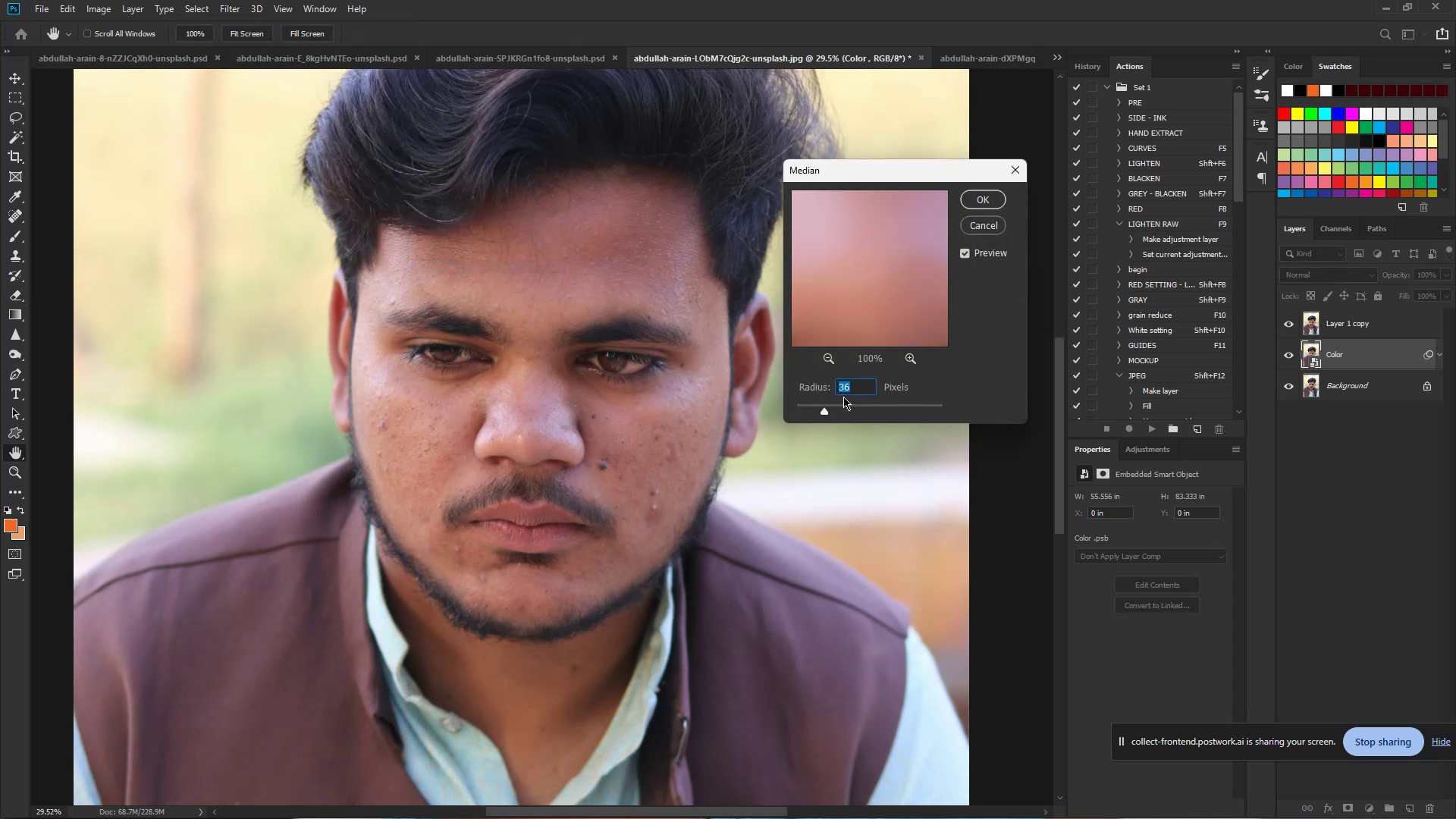 
left_click_drag(start_coordinate=[826, 410], to_coordinate=[846, 410])
 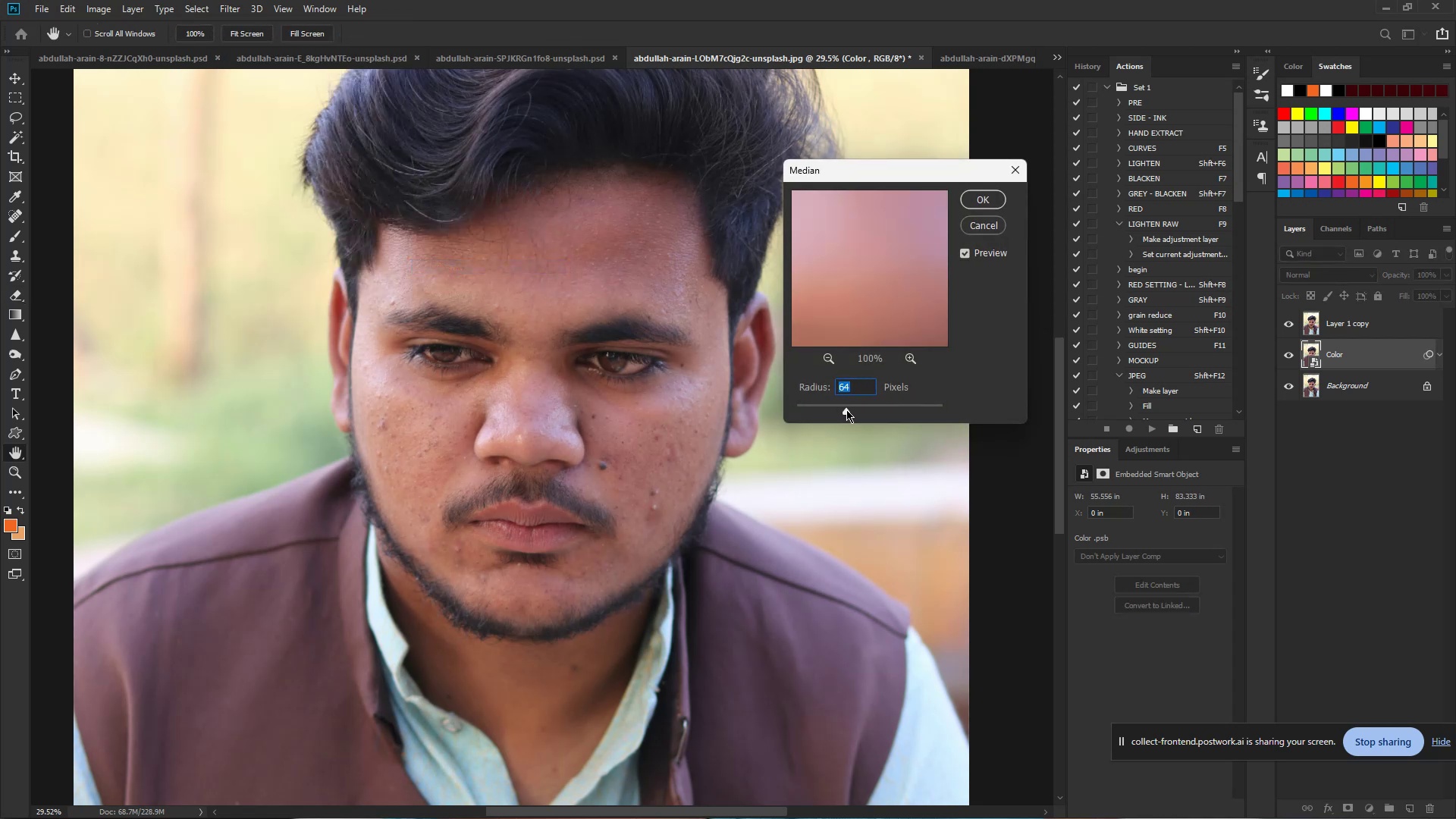 
left_click_drag(start_coordinate=[847, 410], to_coordinate=[878, 411])
 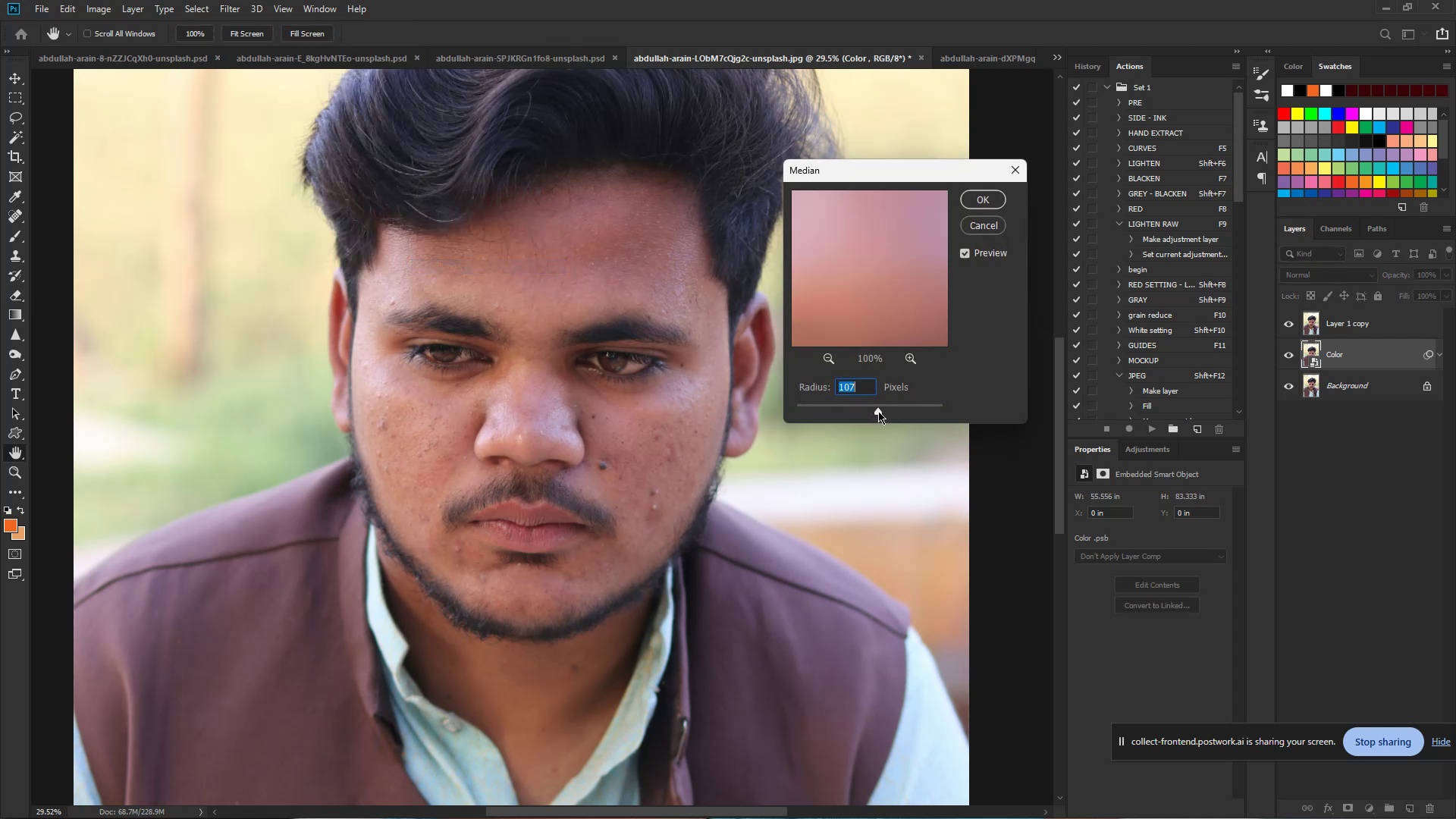 
left_click_drag(start_coordinate=[878, 411], to_coordinate=[886, 411])
 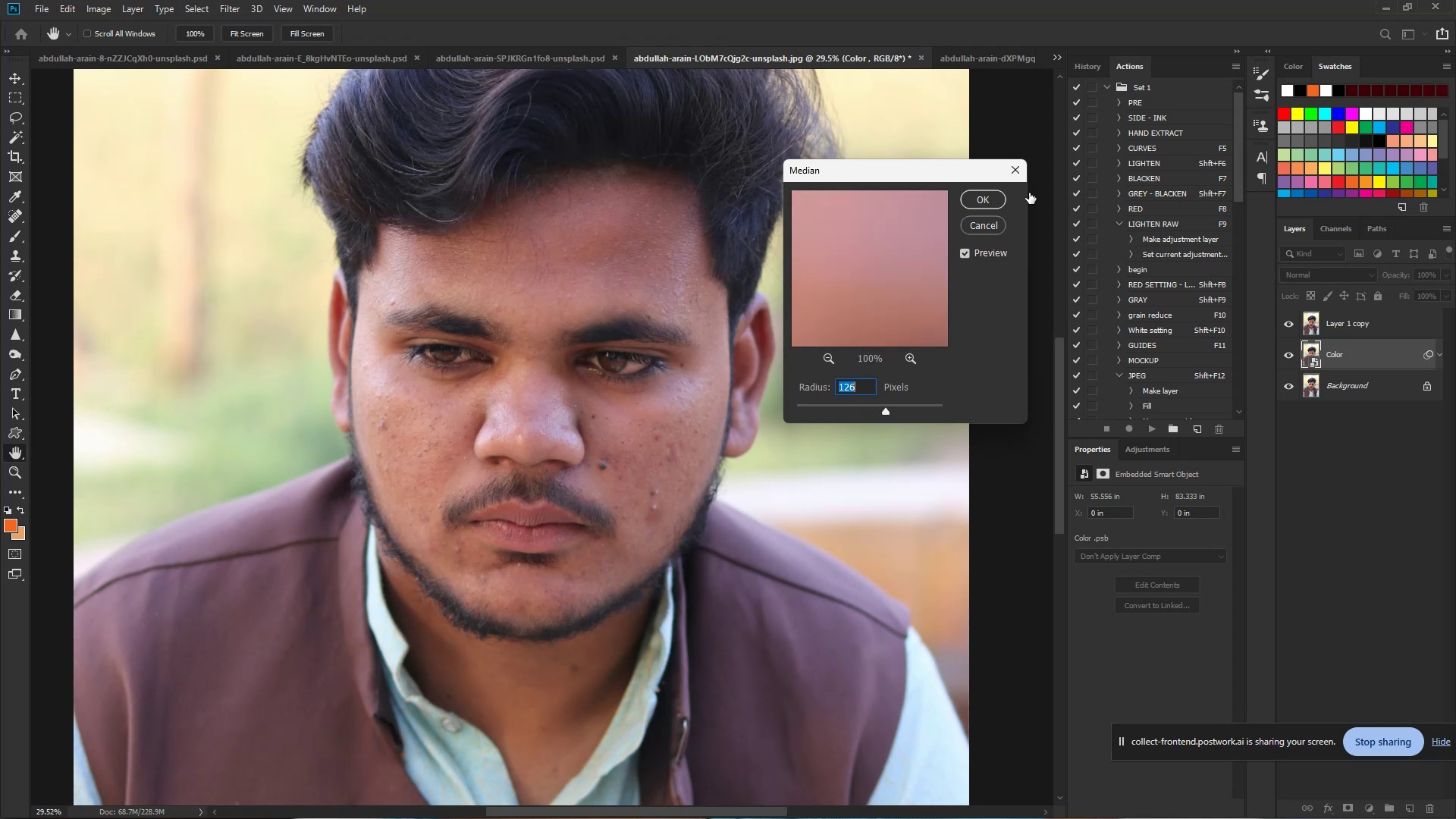 
left_click([1015, 172])
 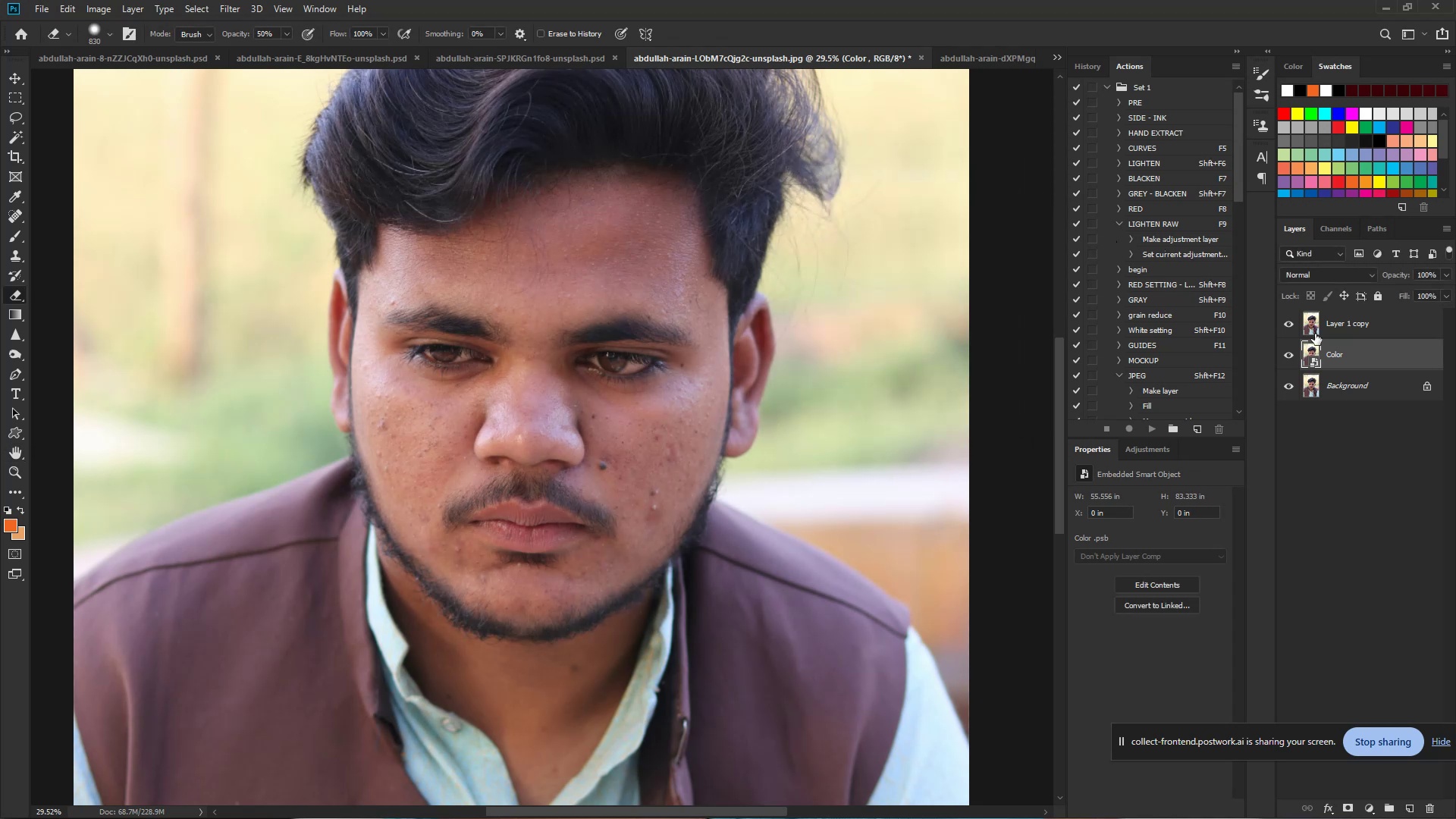 
left_click([1288, 322])
 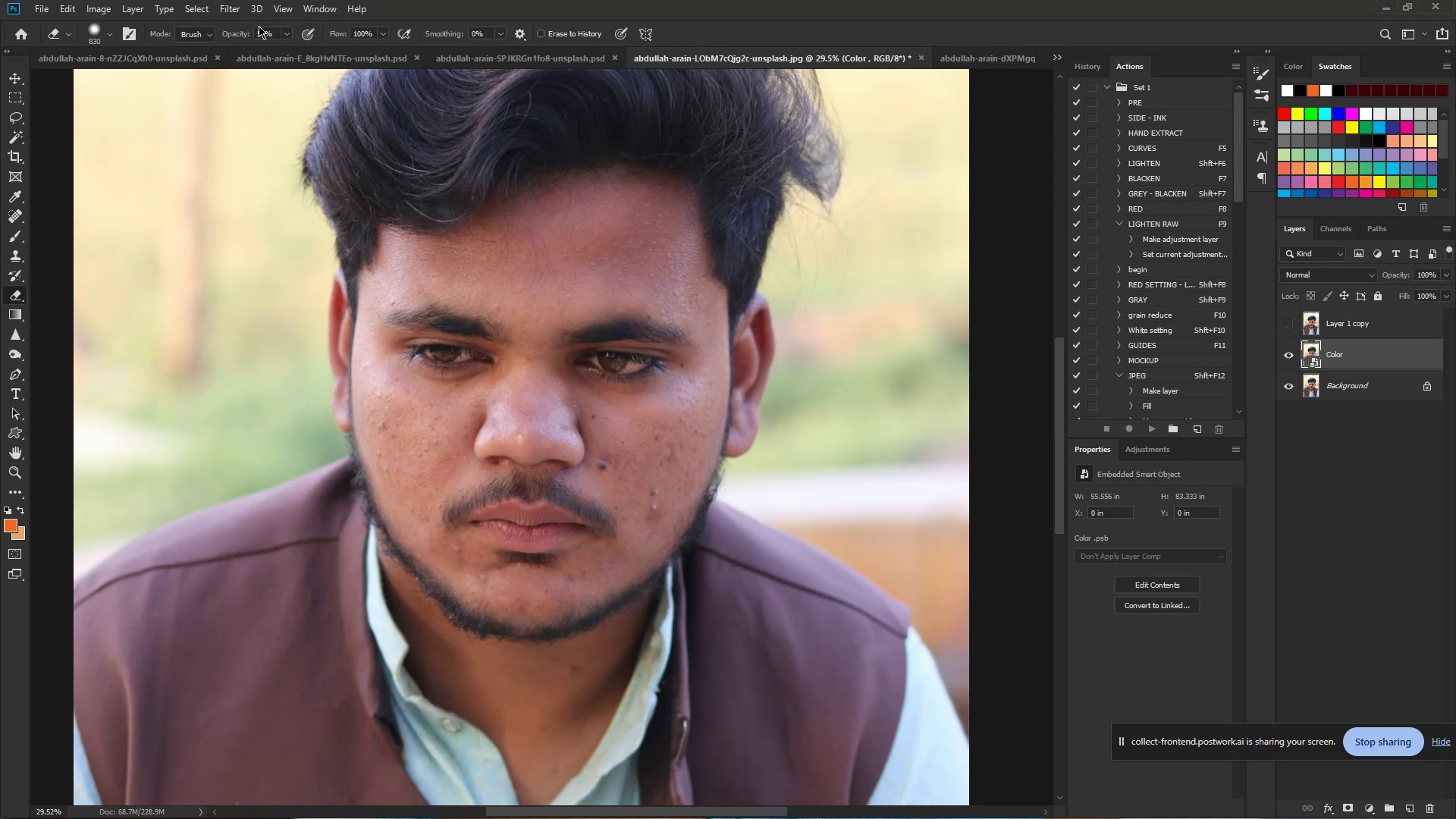 
left_click([223, 0])
 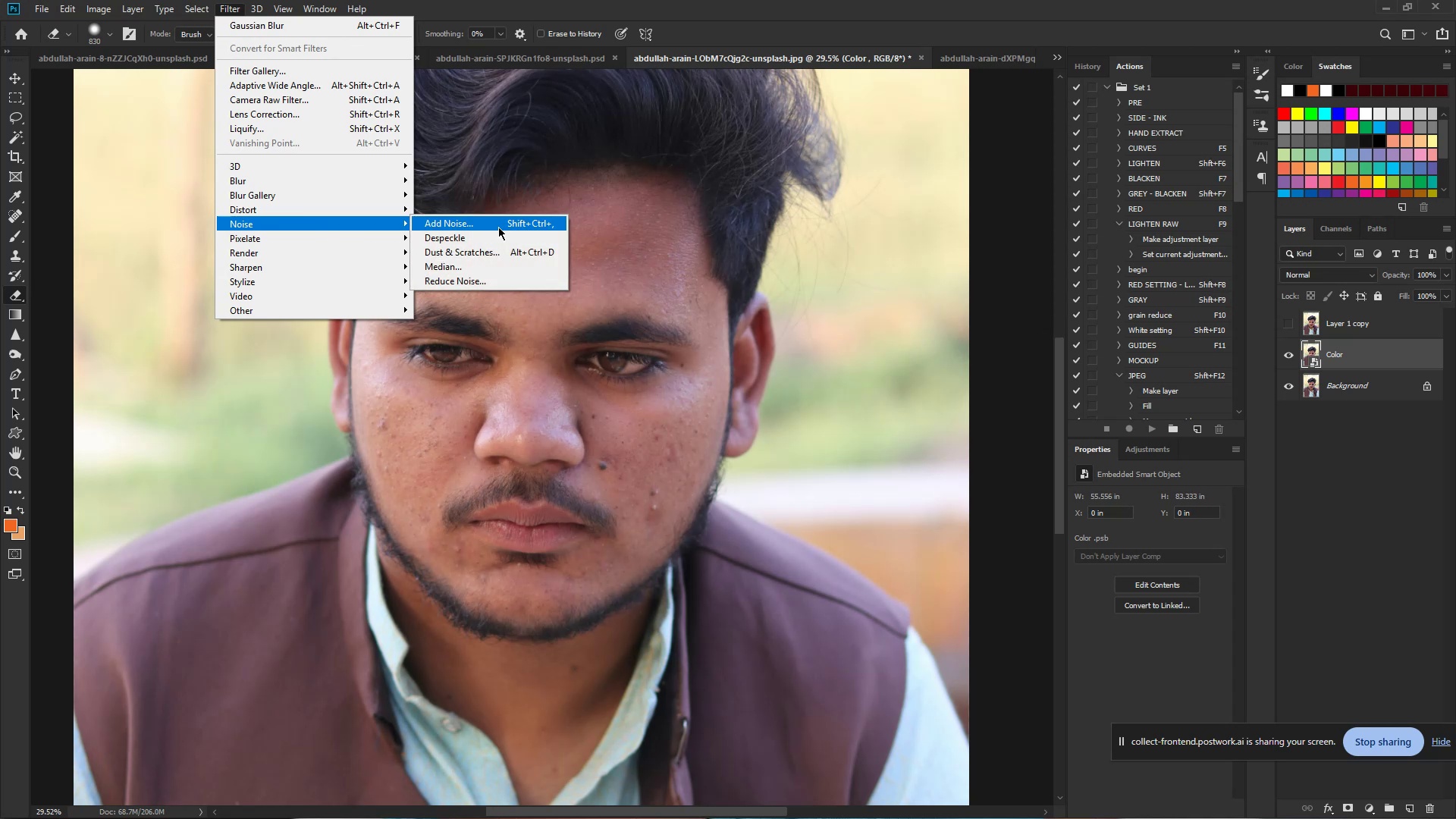 
wait(7.05)
 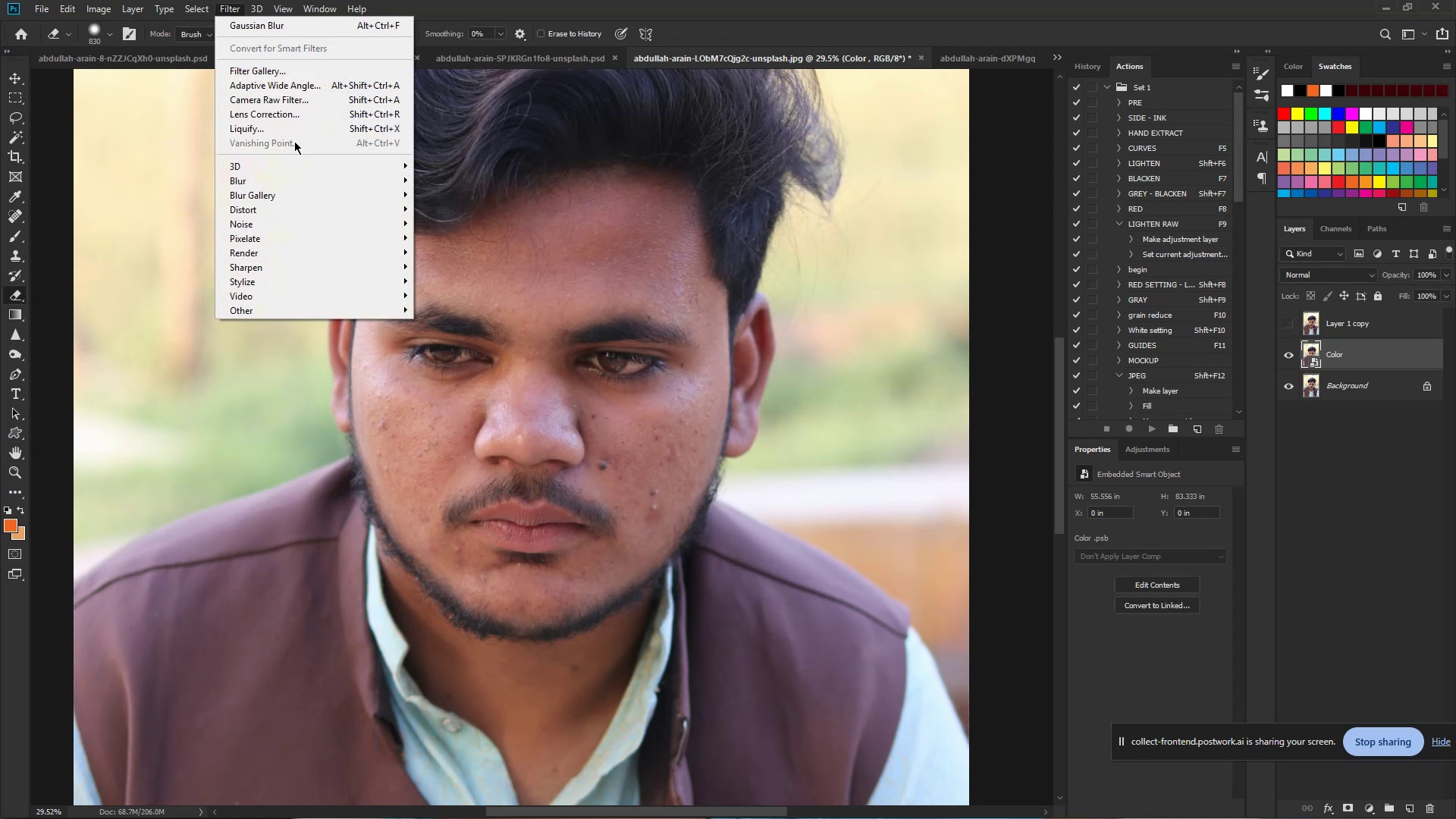 
left_click([512, 268])
 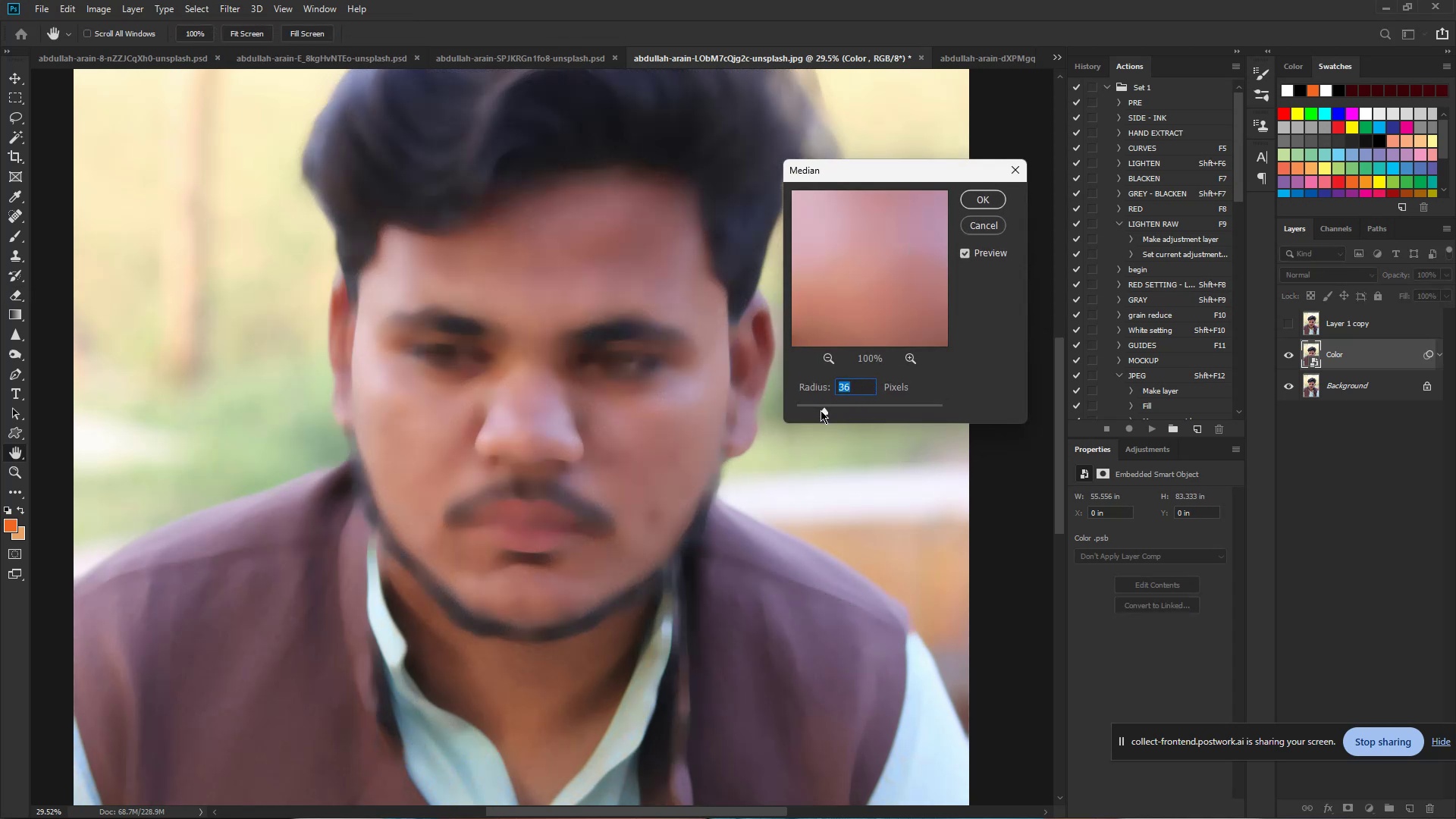 
left_click_drag(start_coordinate=[824, 412], to_coordinate=[850, 416])
 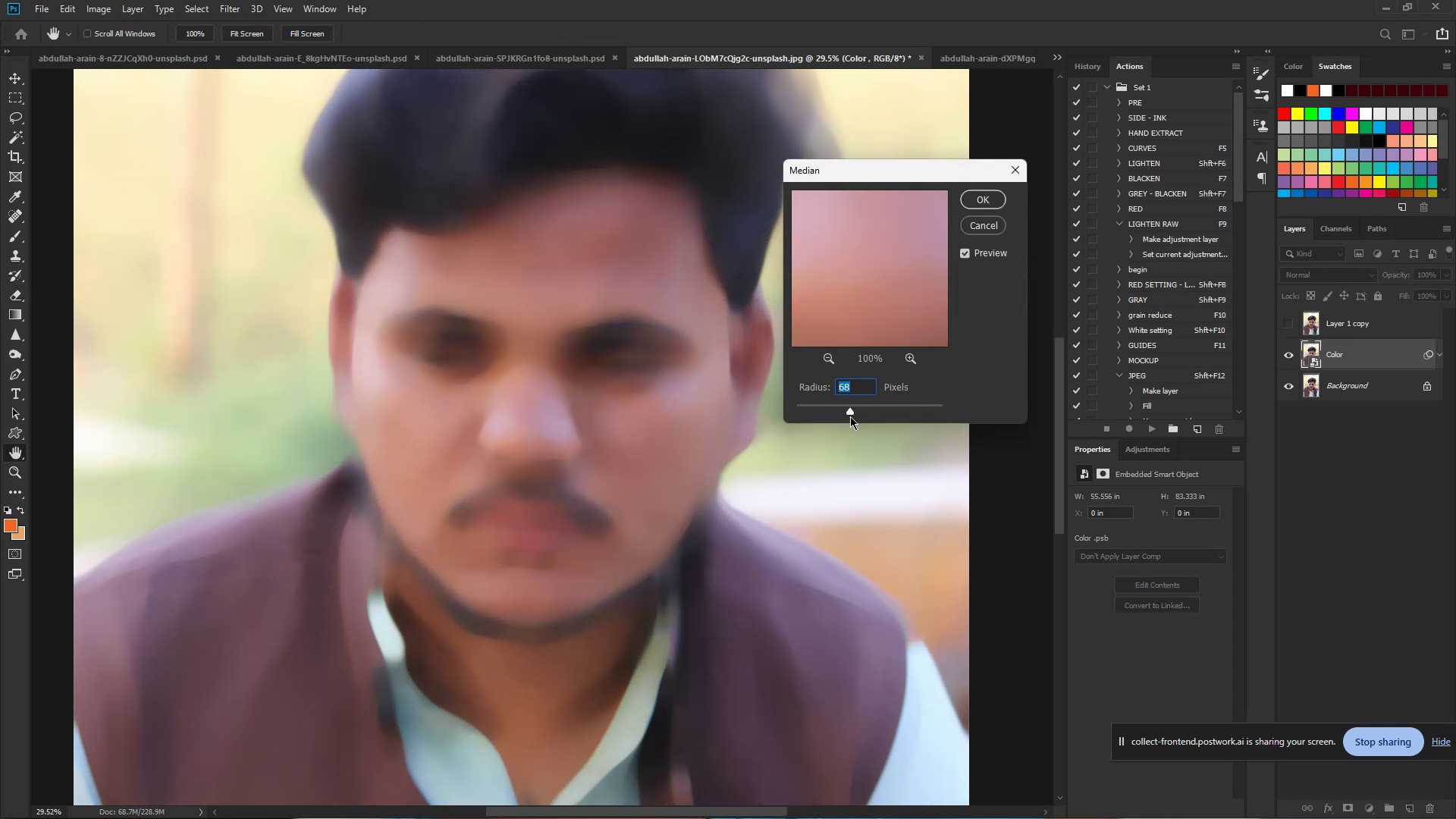 
left_click_drag(start_coordinate=[850, 416], to_coordinate=[842, 415])
 